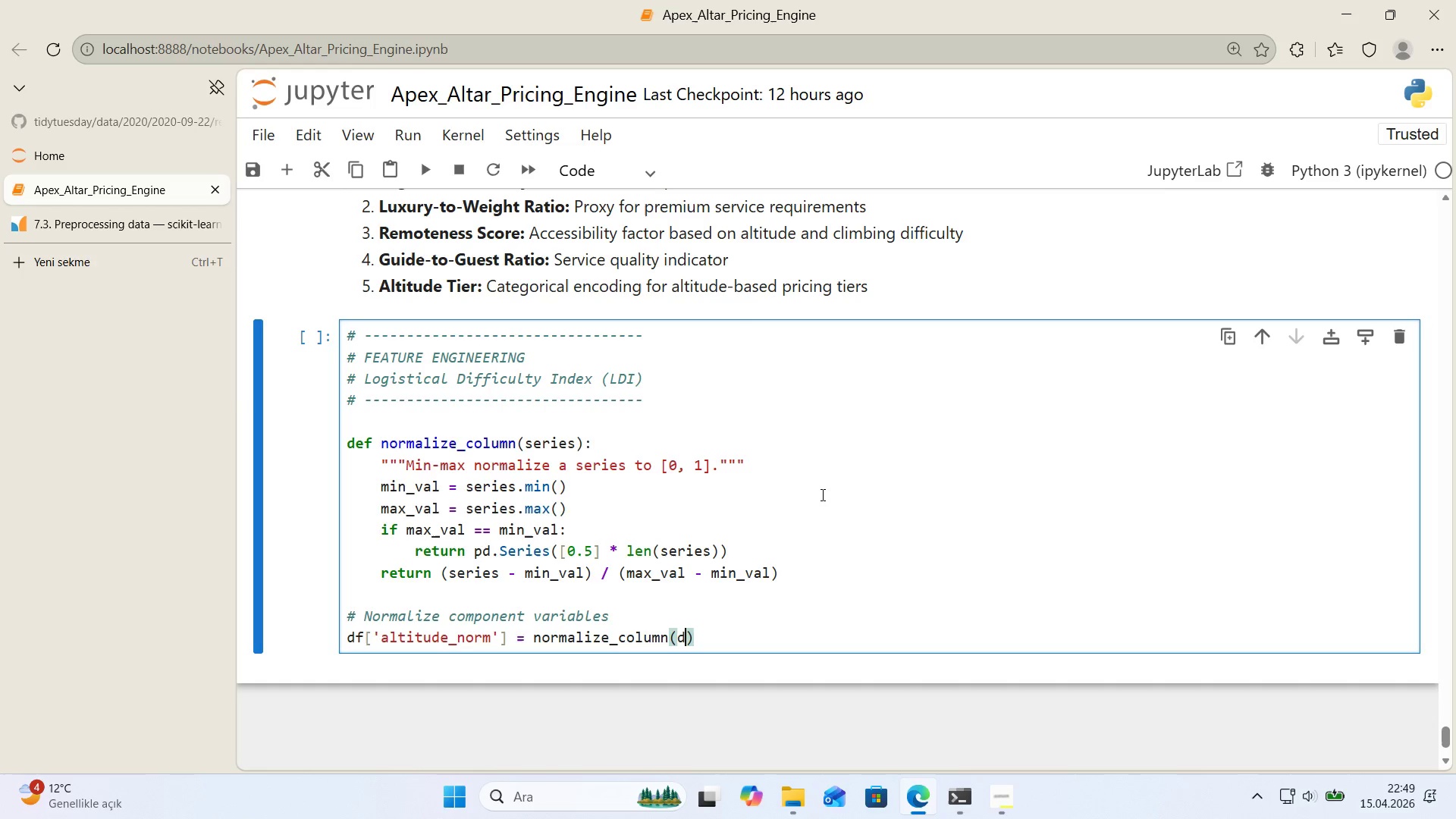 
type(df)
 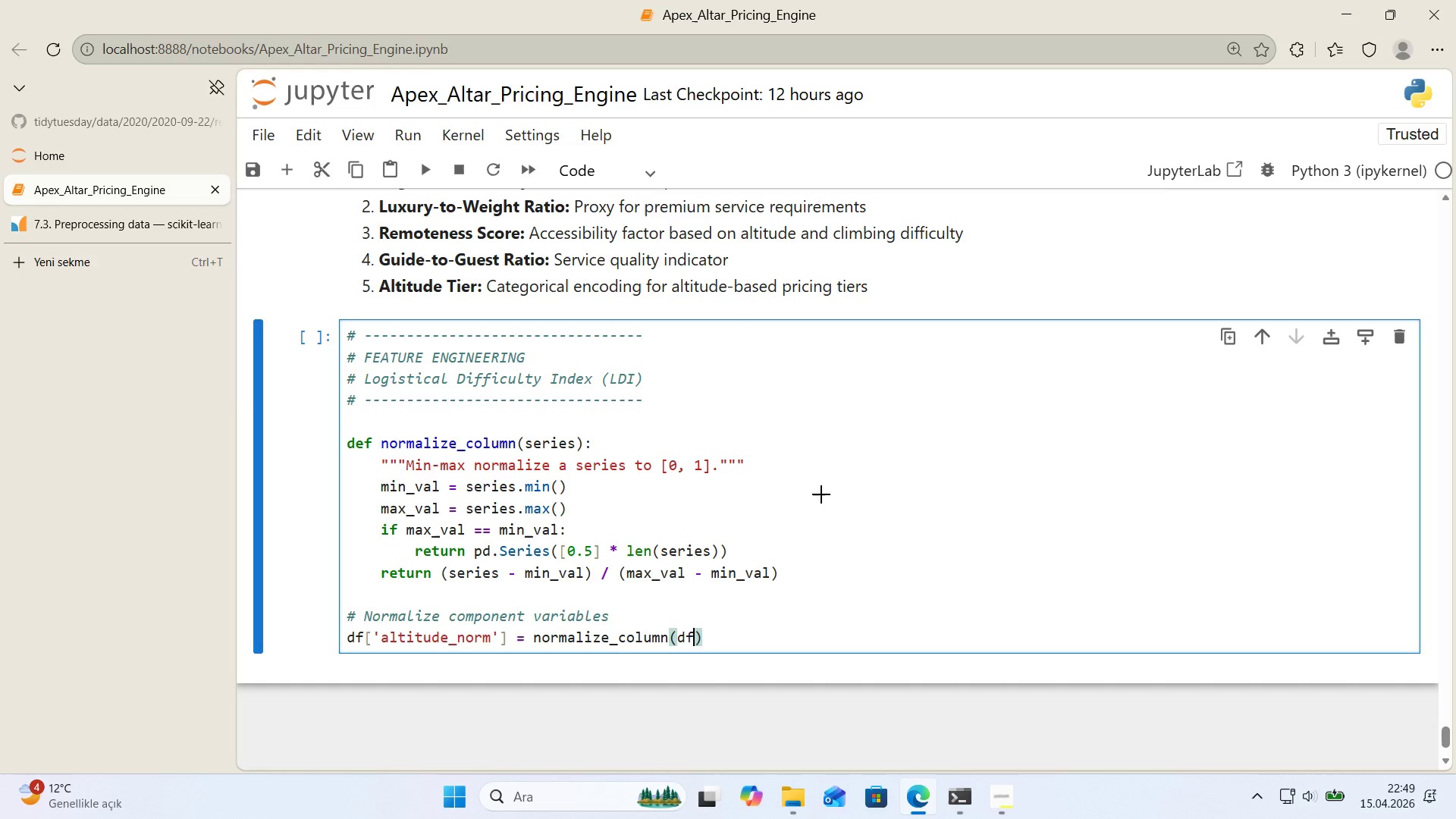 
key(Alt+Control+8)
 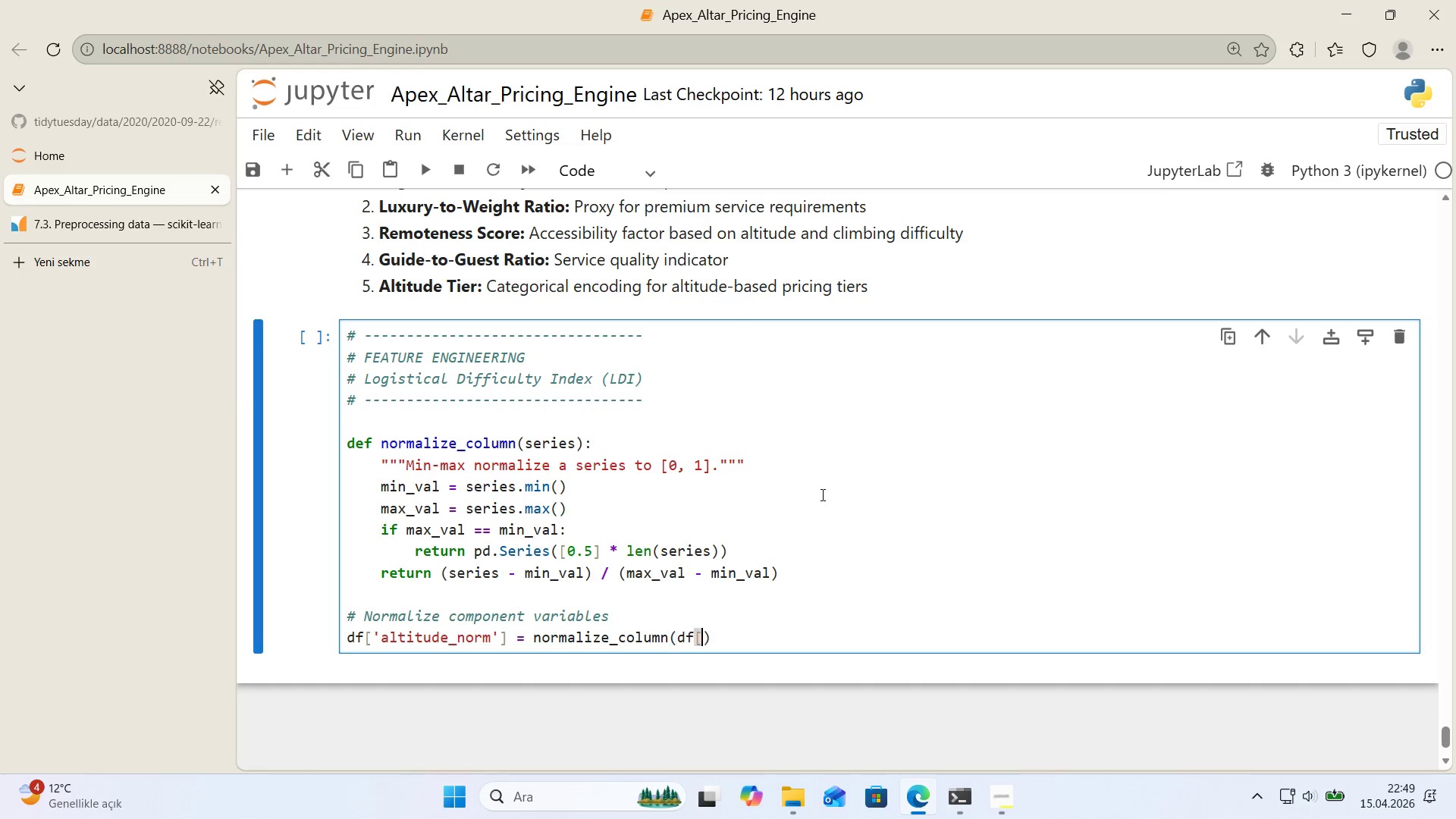 
key(Alt+Control+9)
 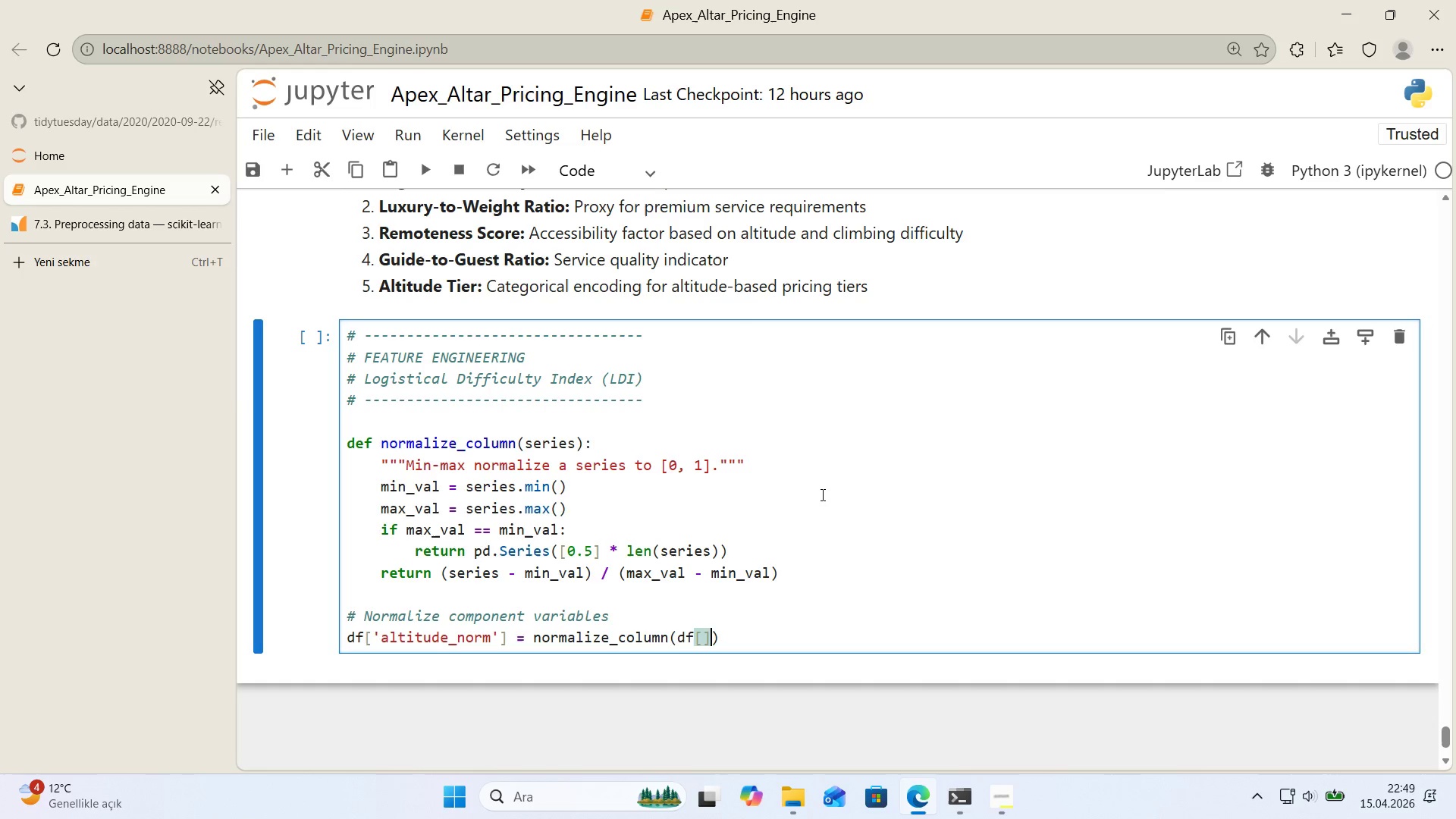 
key(ArrowLeft)
 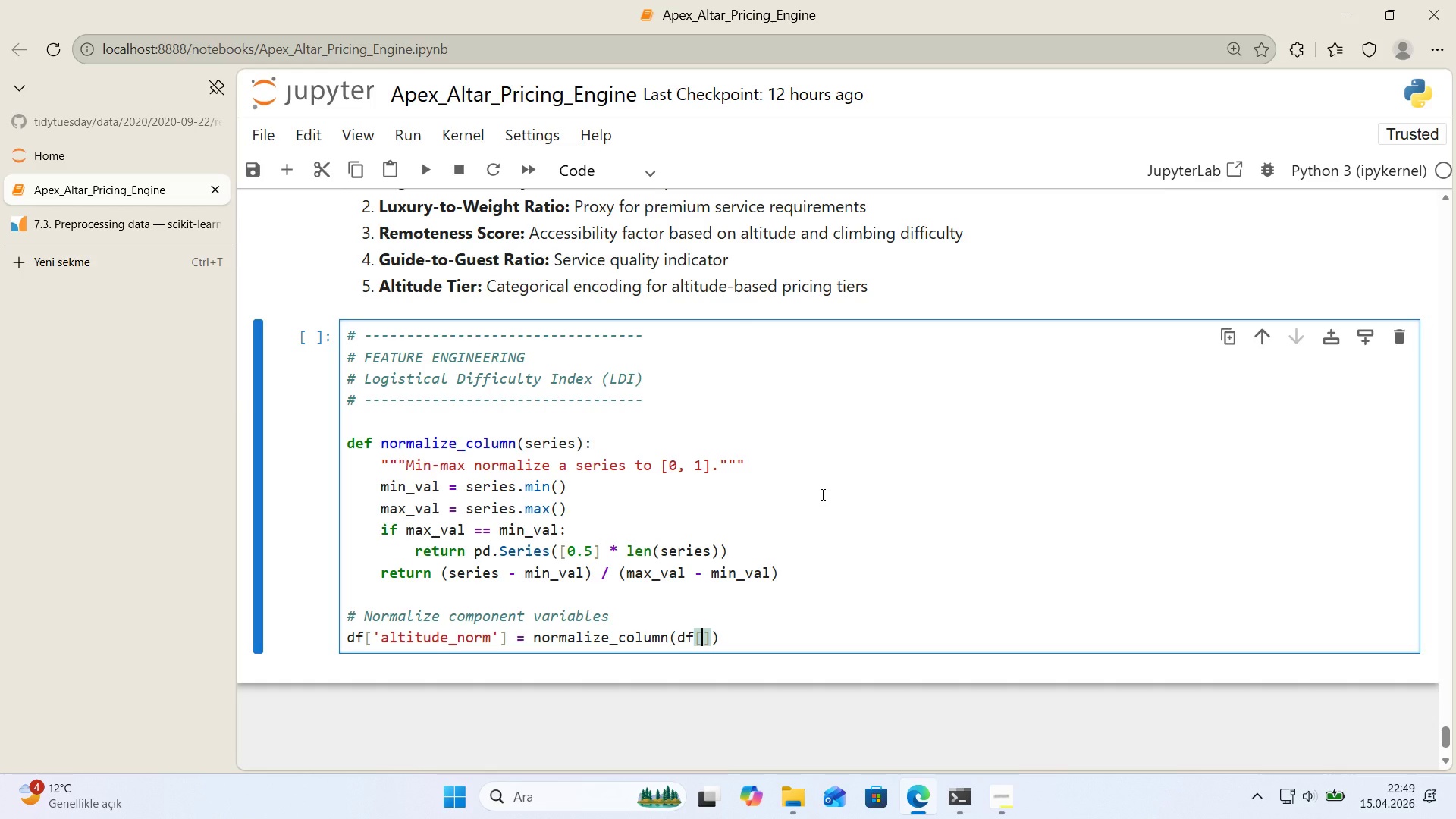 
type(@@)
 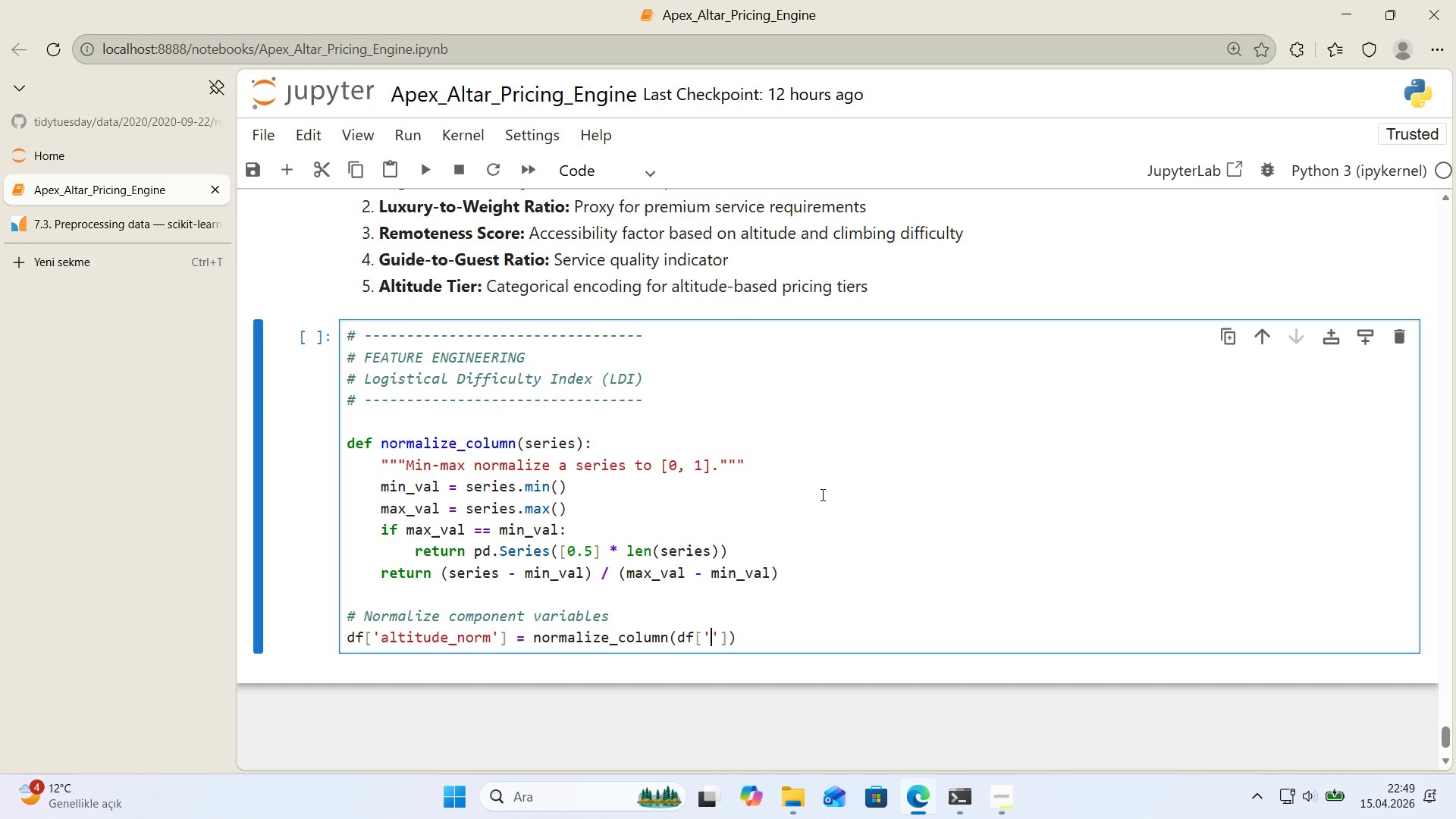 
key(ArrowLeft)
 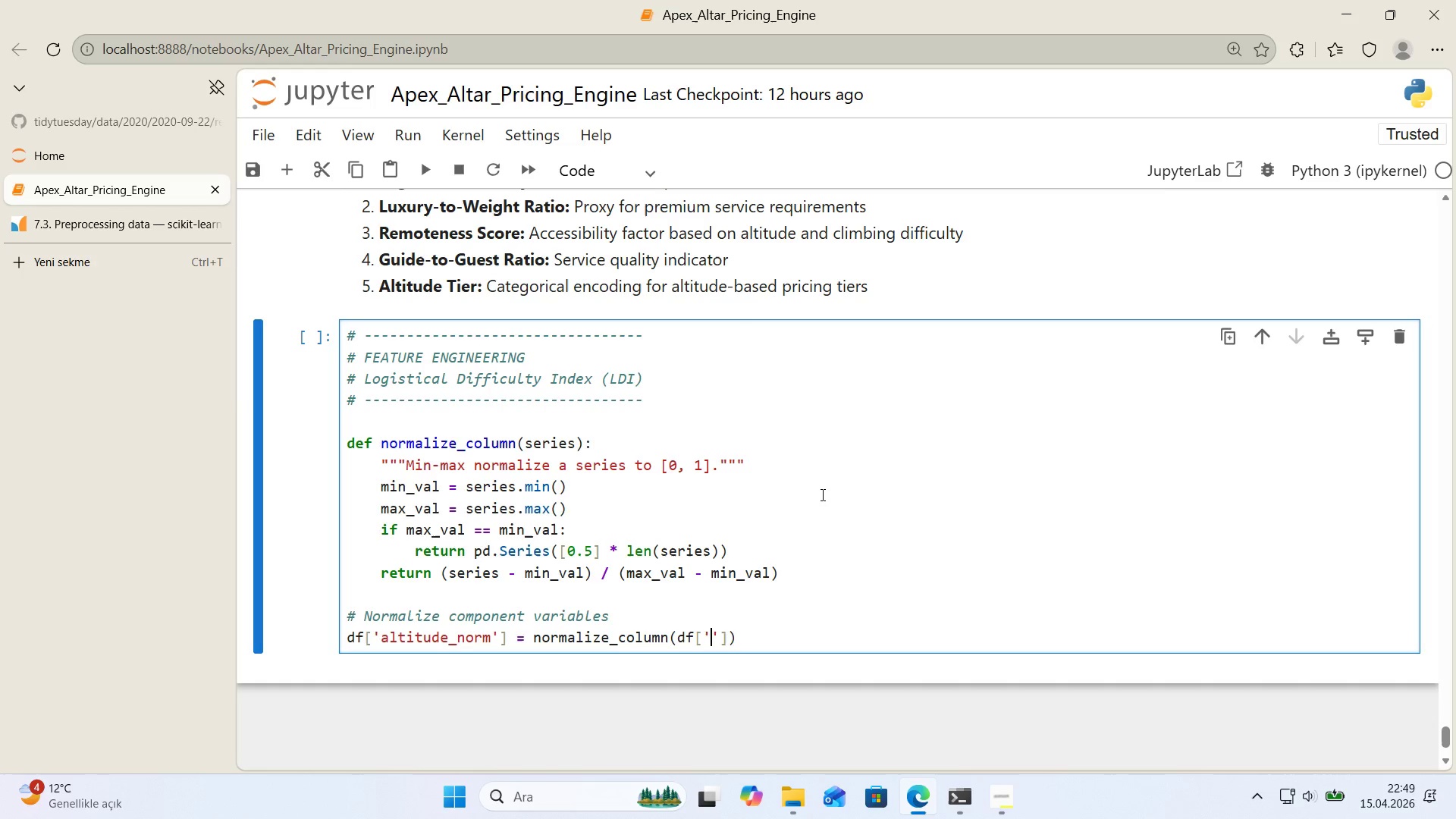 
type(h'ghpo'nt_metres)
 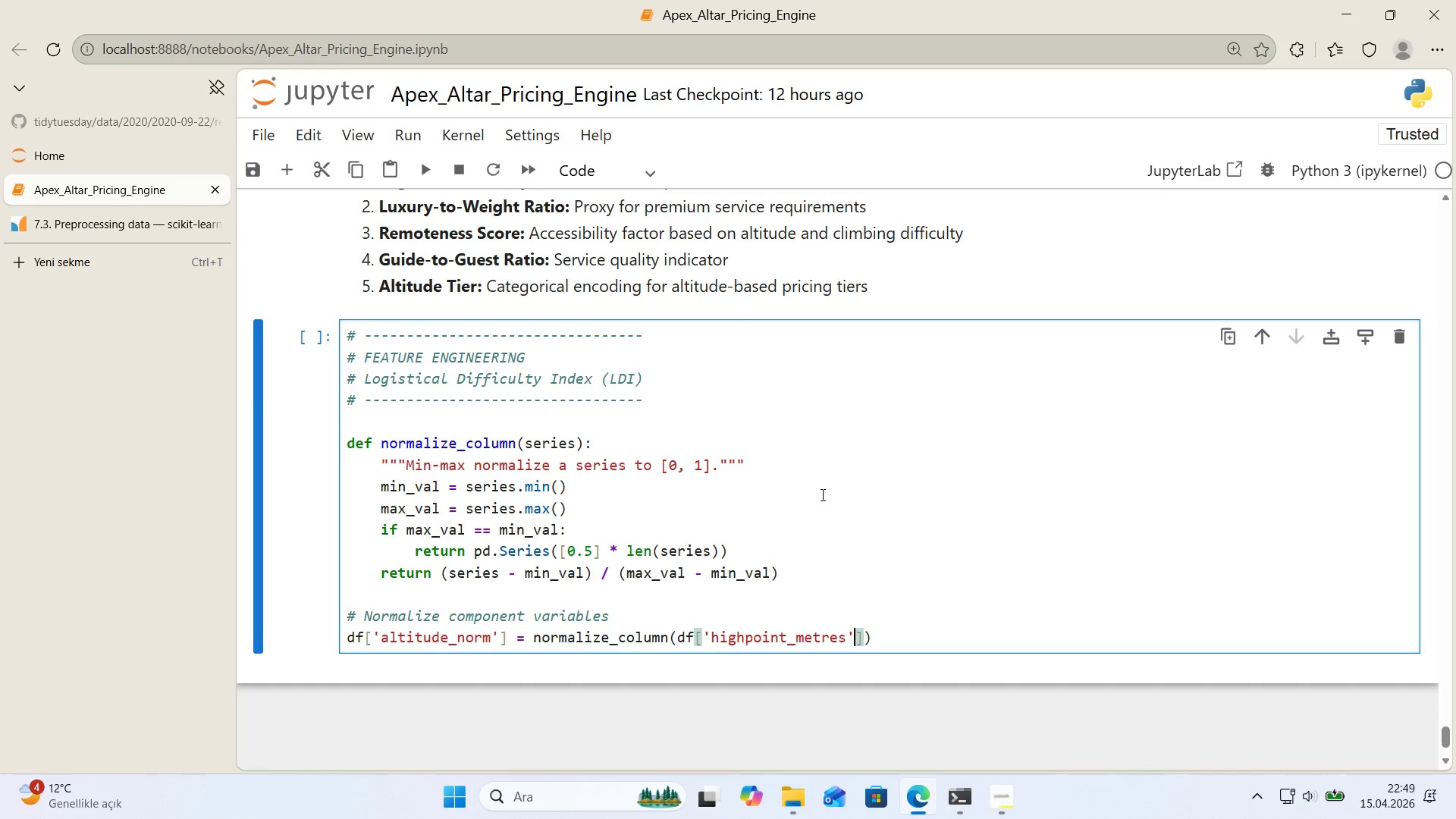 
 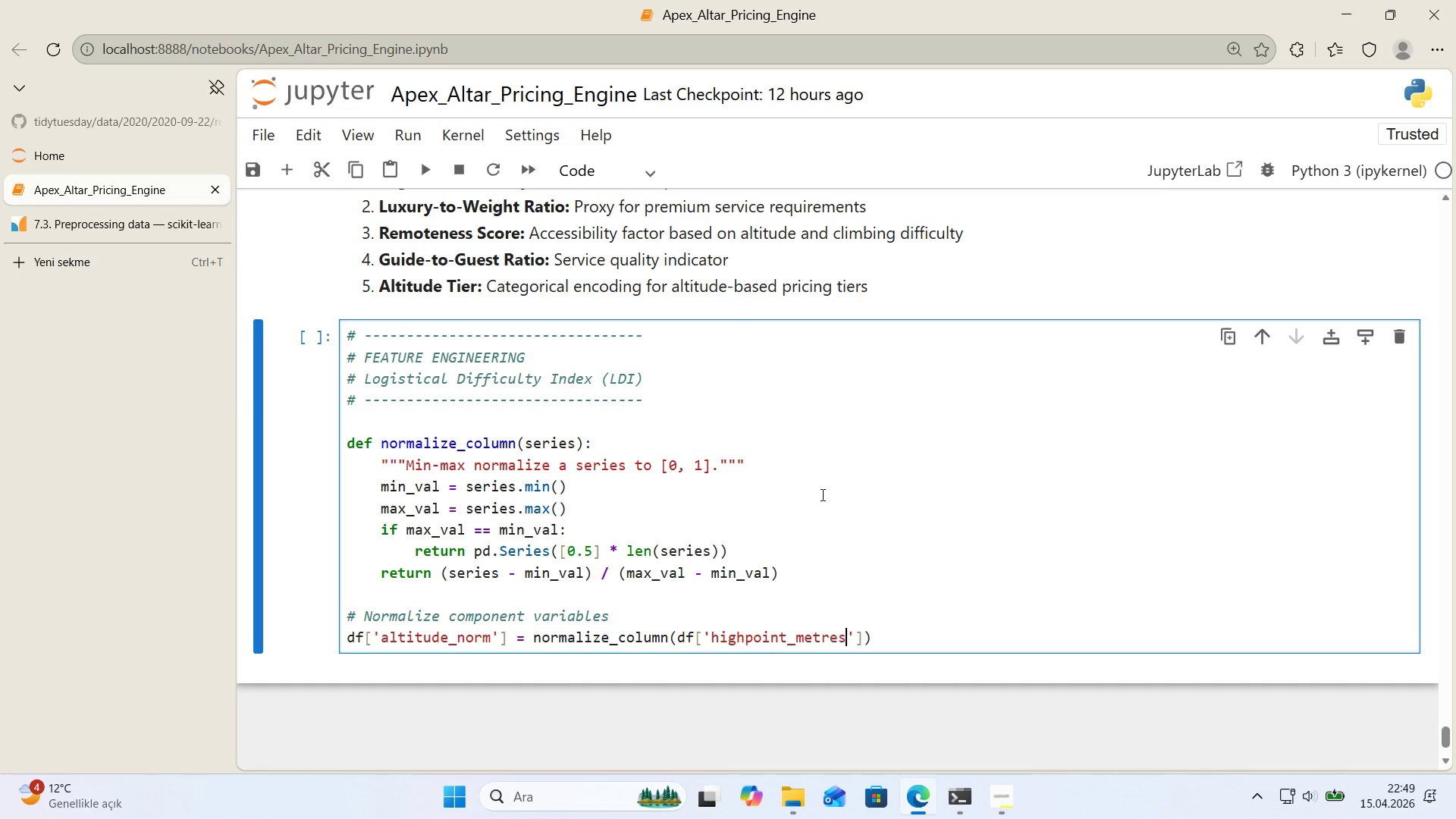 
key(ArrowRight)
 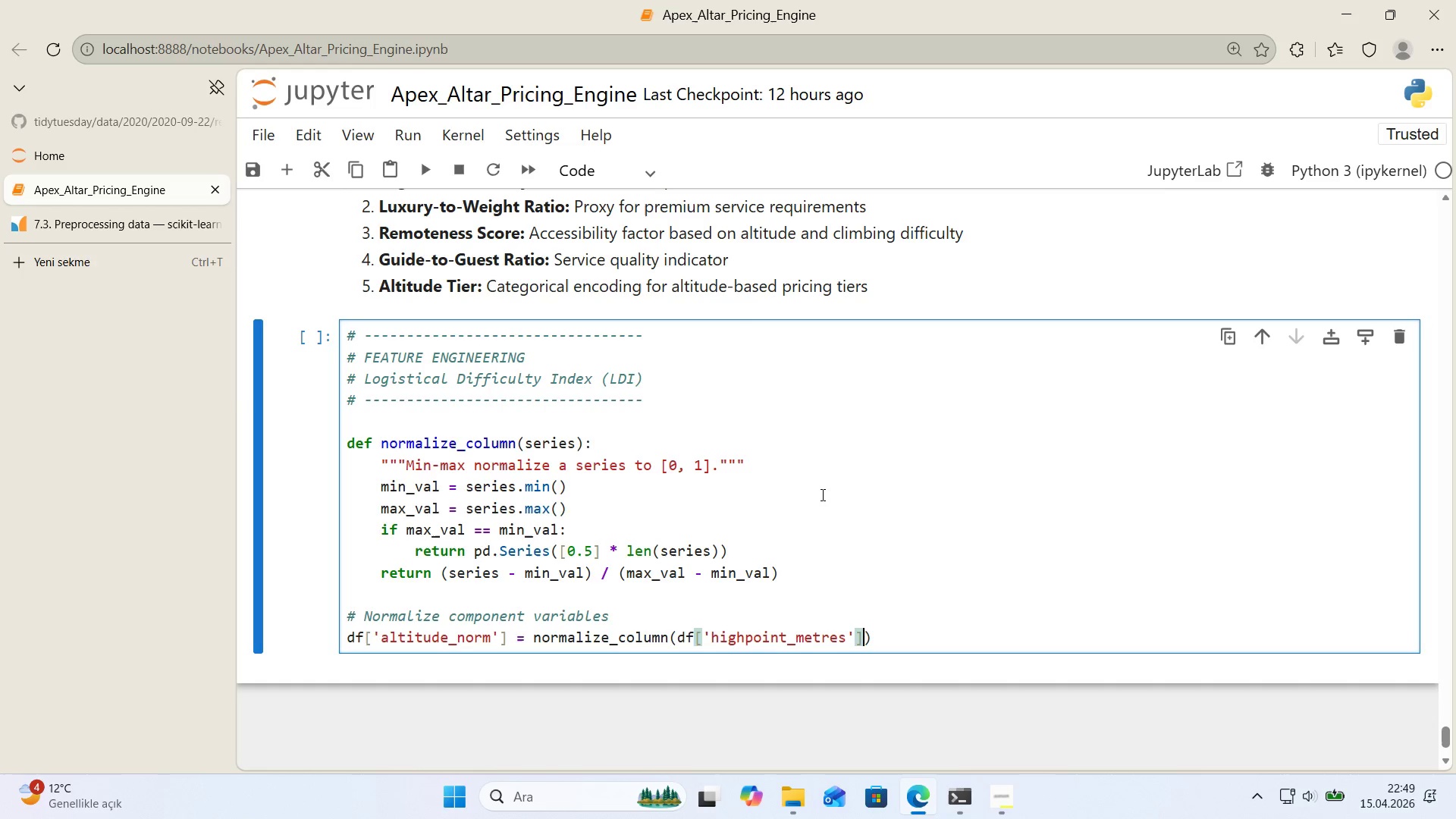 
key(ArrowRight)
 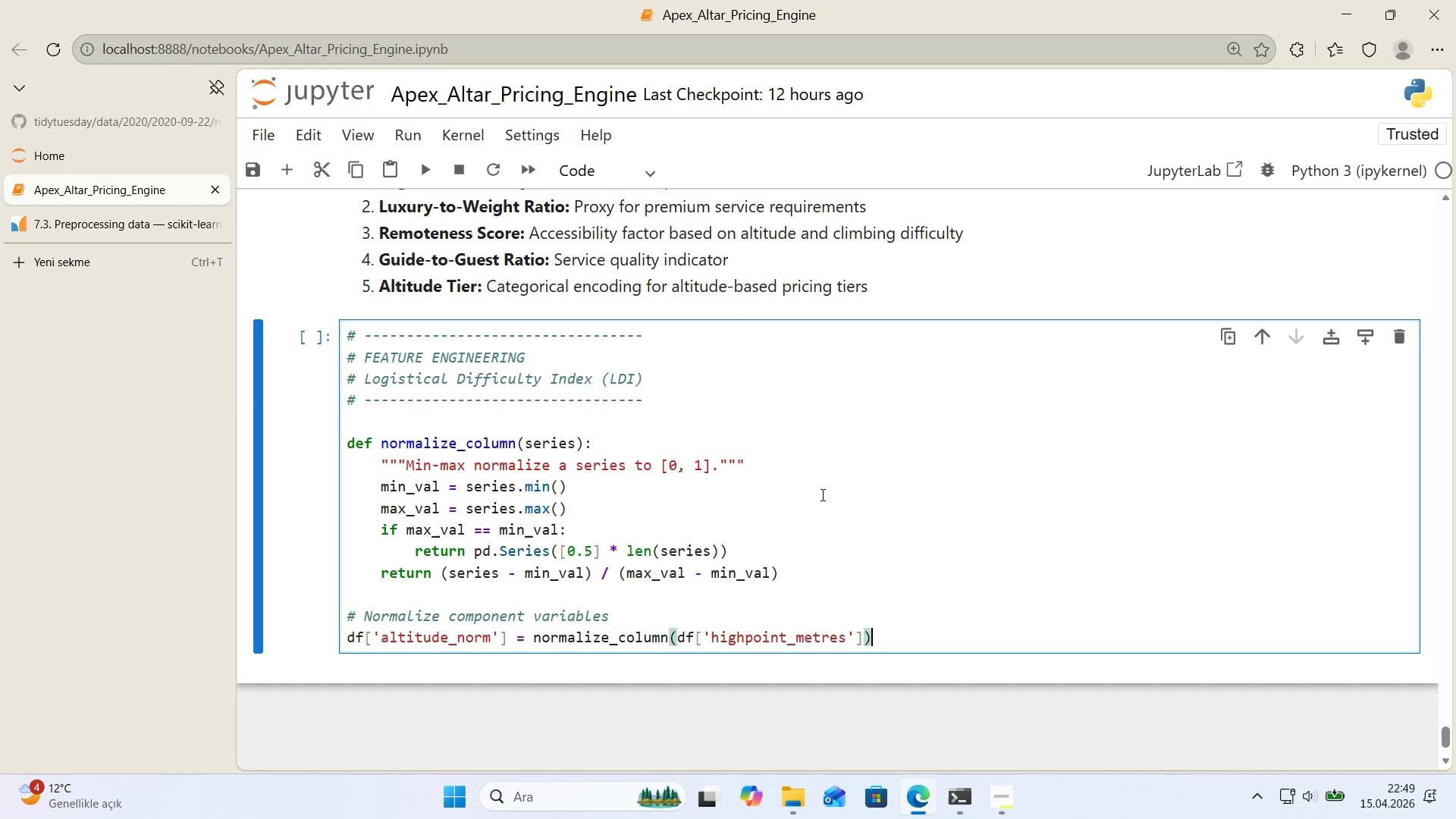 
key(ArrowRight)
 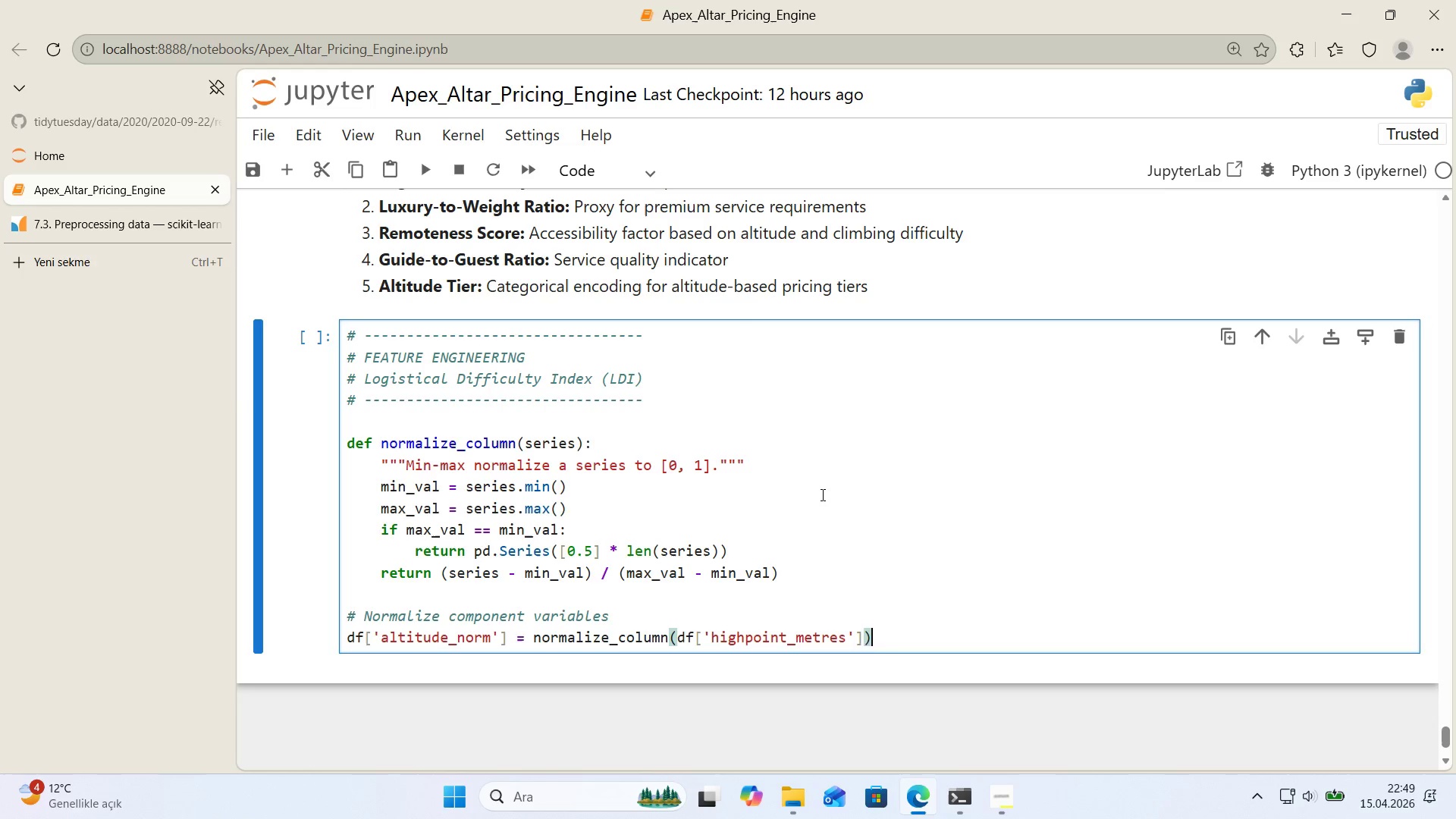 
key(Enter)
 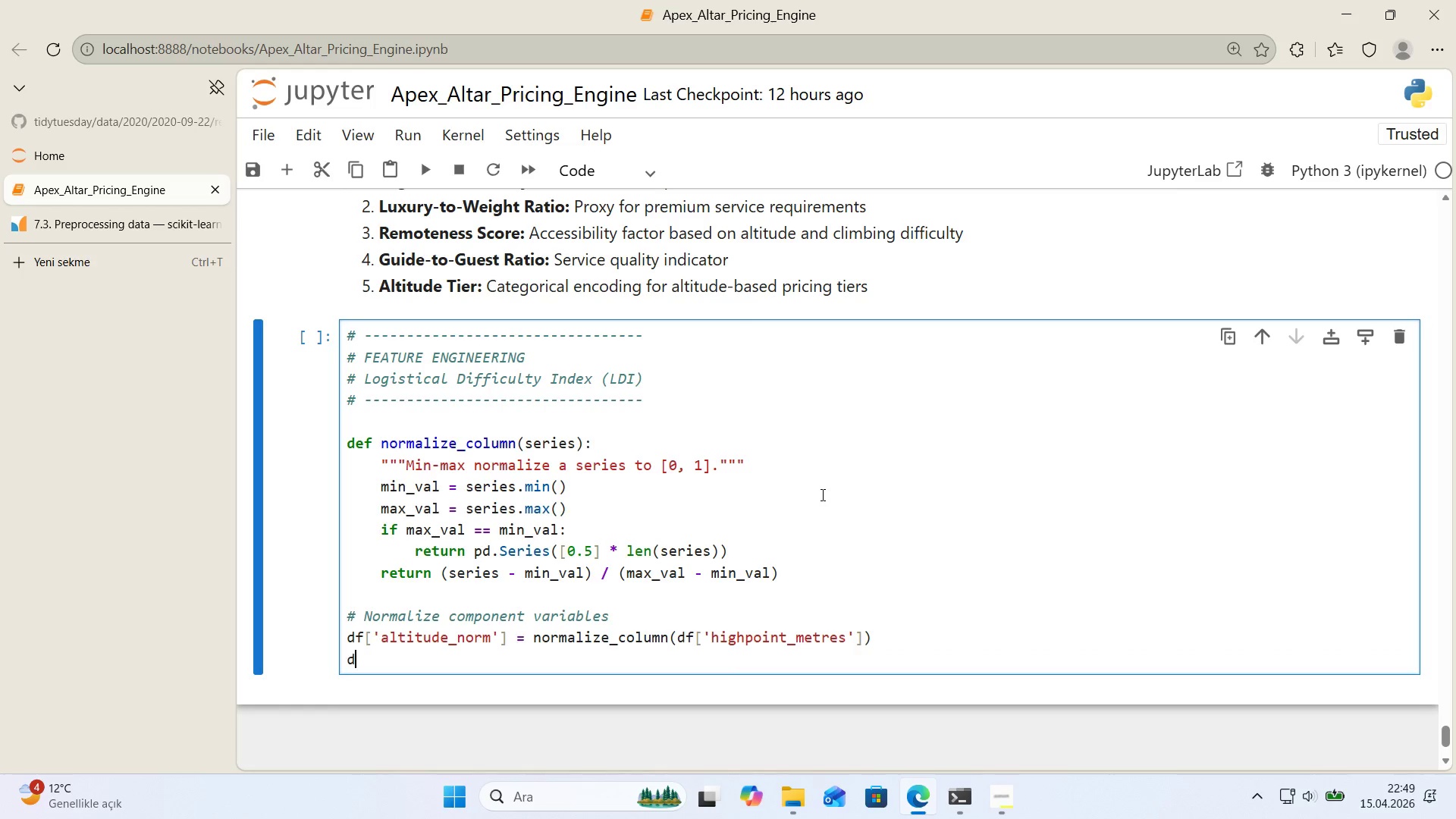 
type(df)
 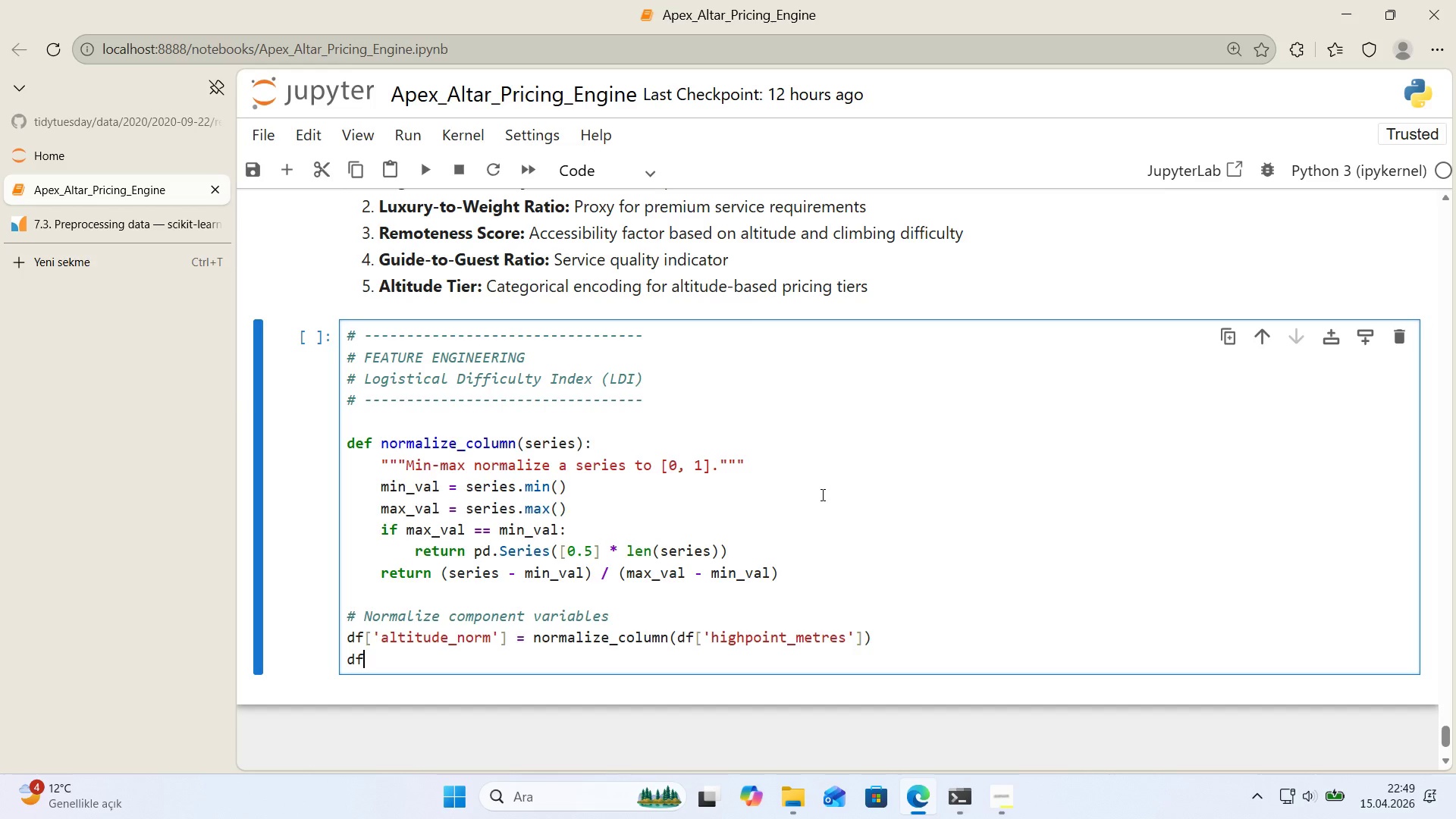 
key(Alt+Control+8)
 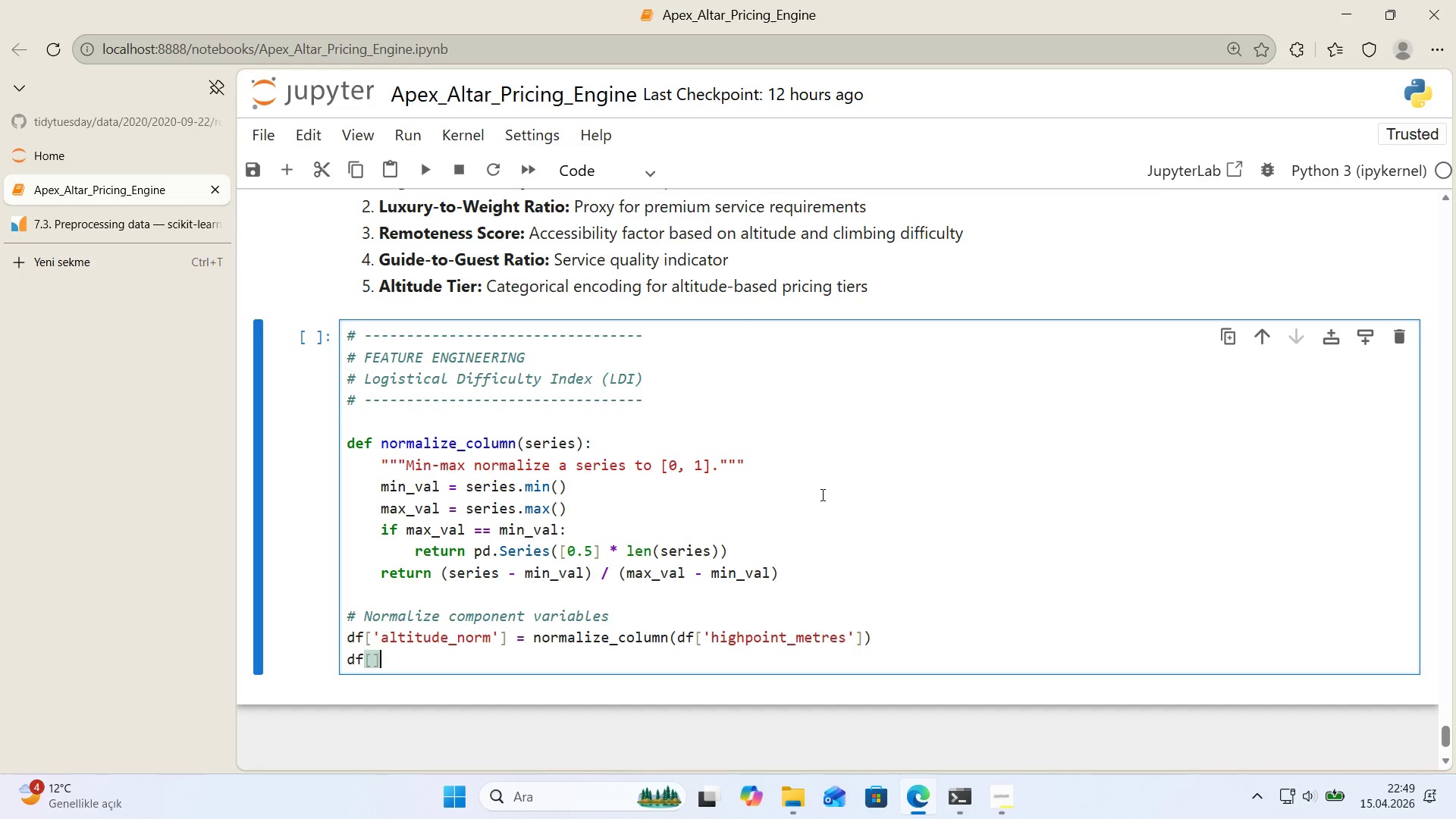 
key(Alt+Control+9)
 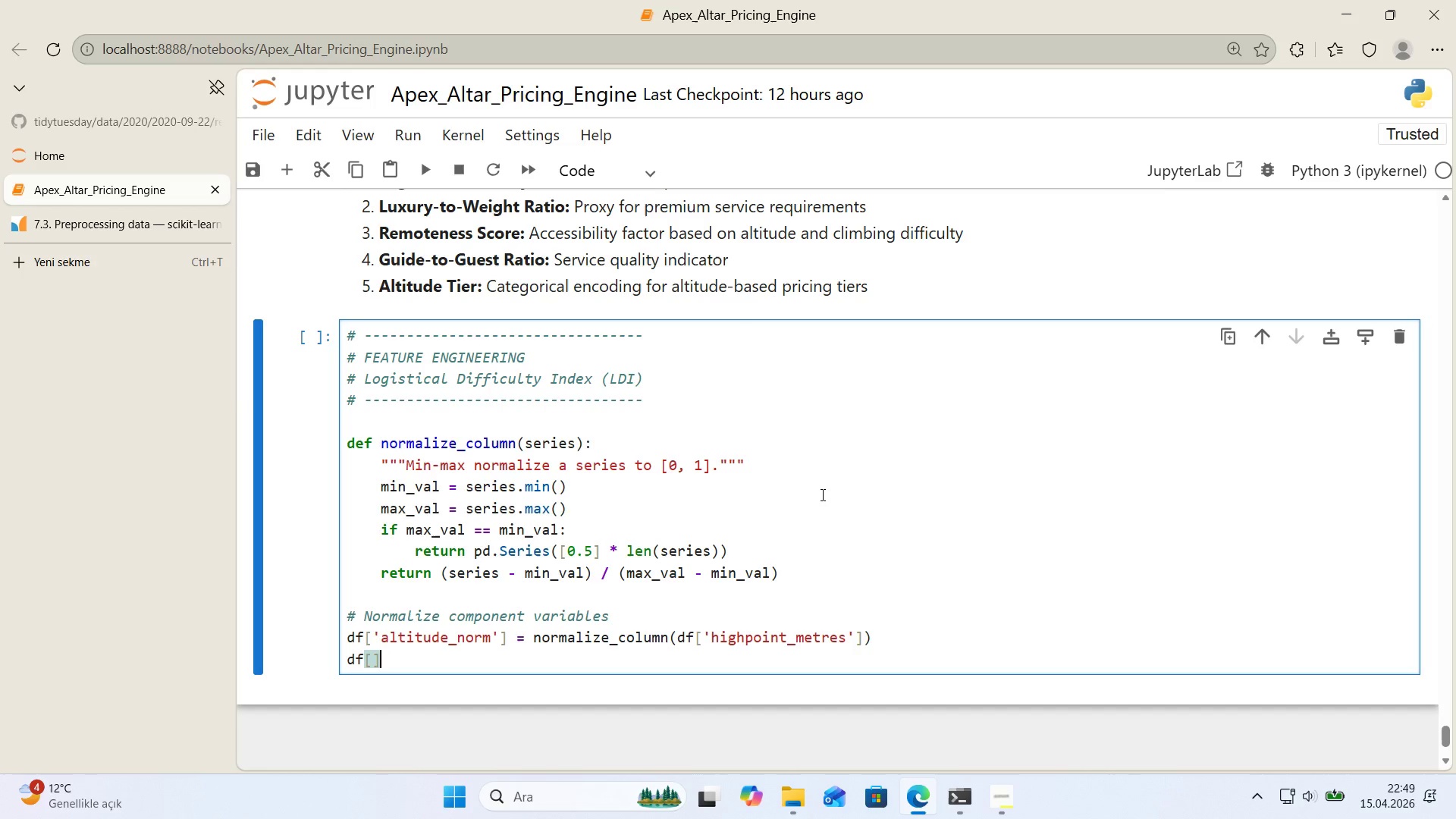 
key(ArrowLeft)
 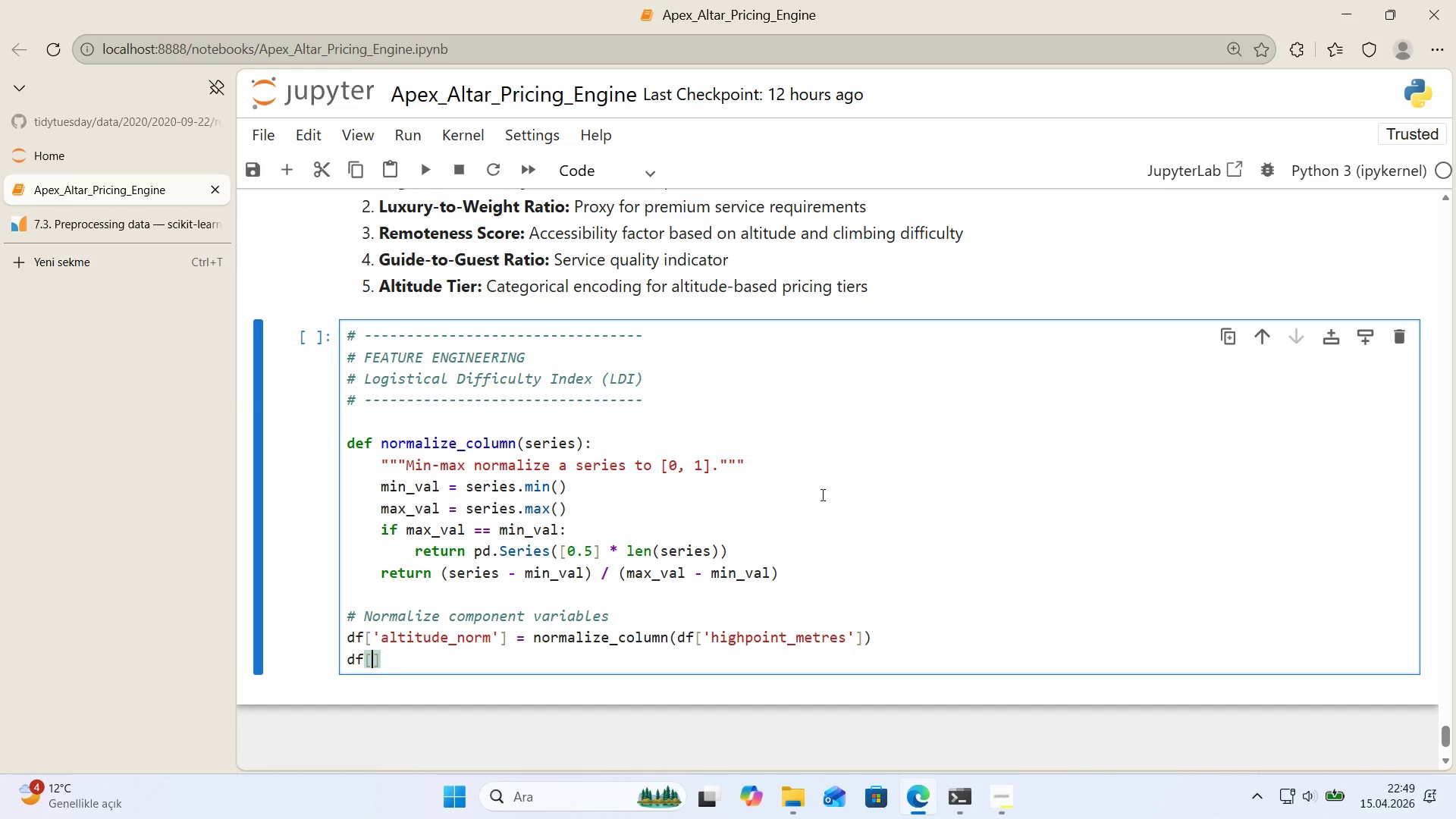 
type(@@)
 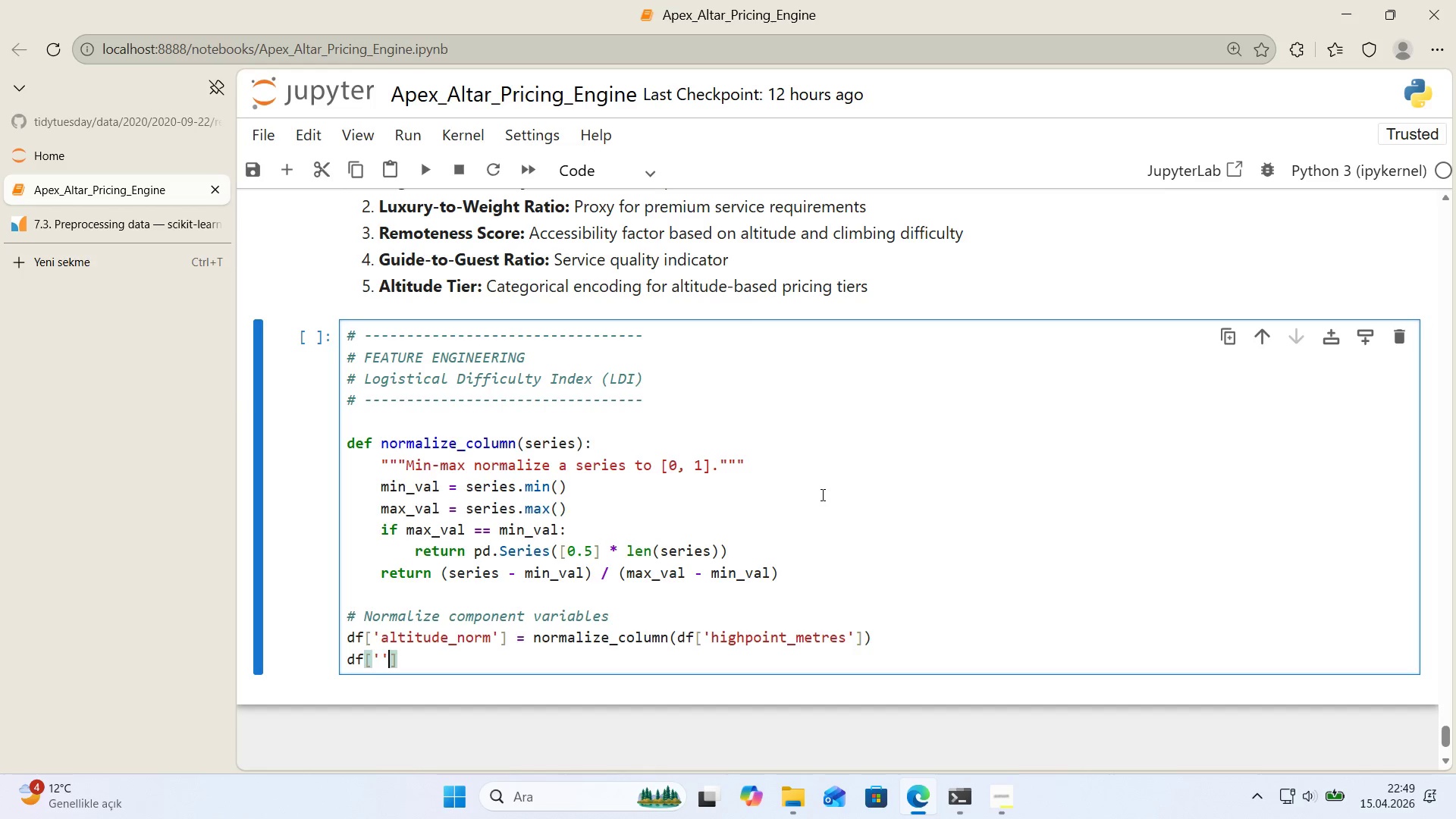 
key(ArrowLeft)
 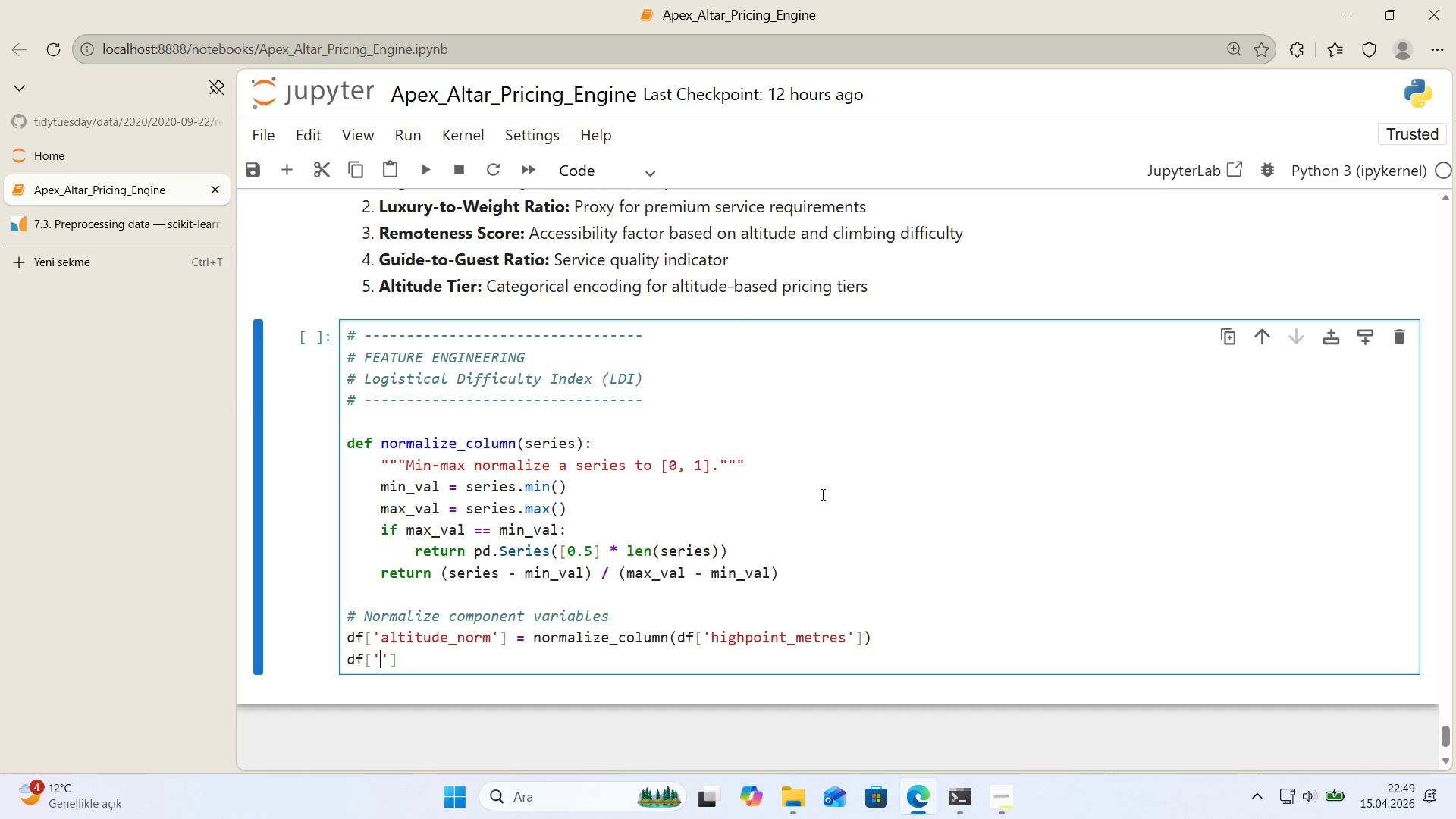 
type(durat'on_norm)
 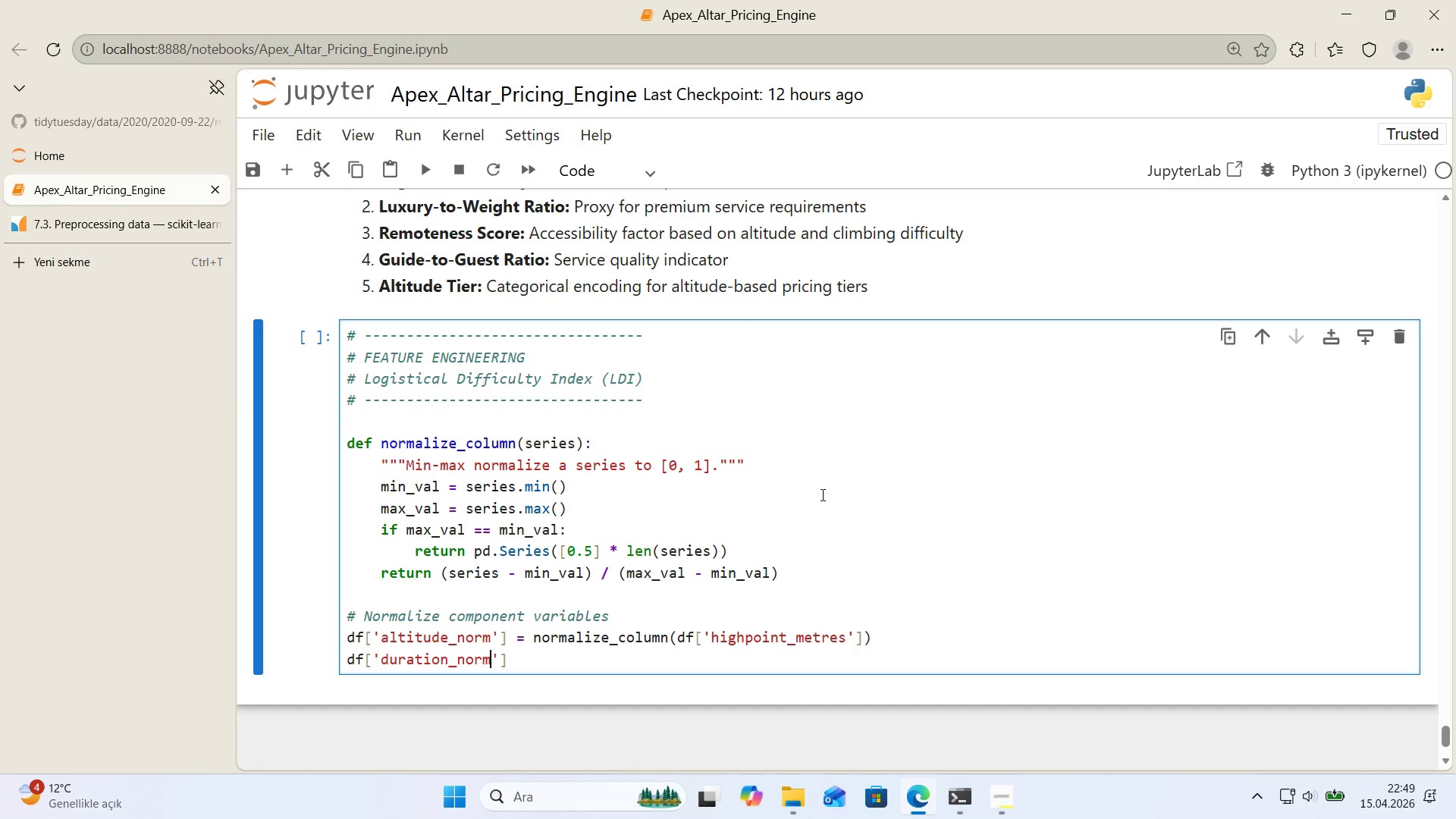 
key(ArrowRight)
 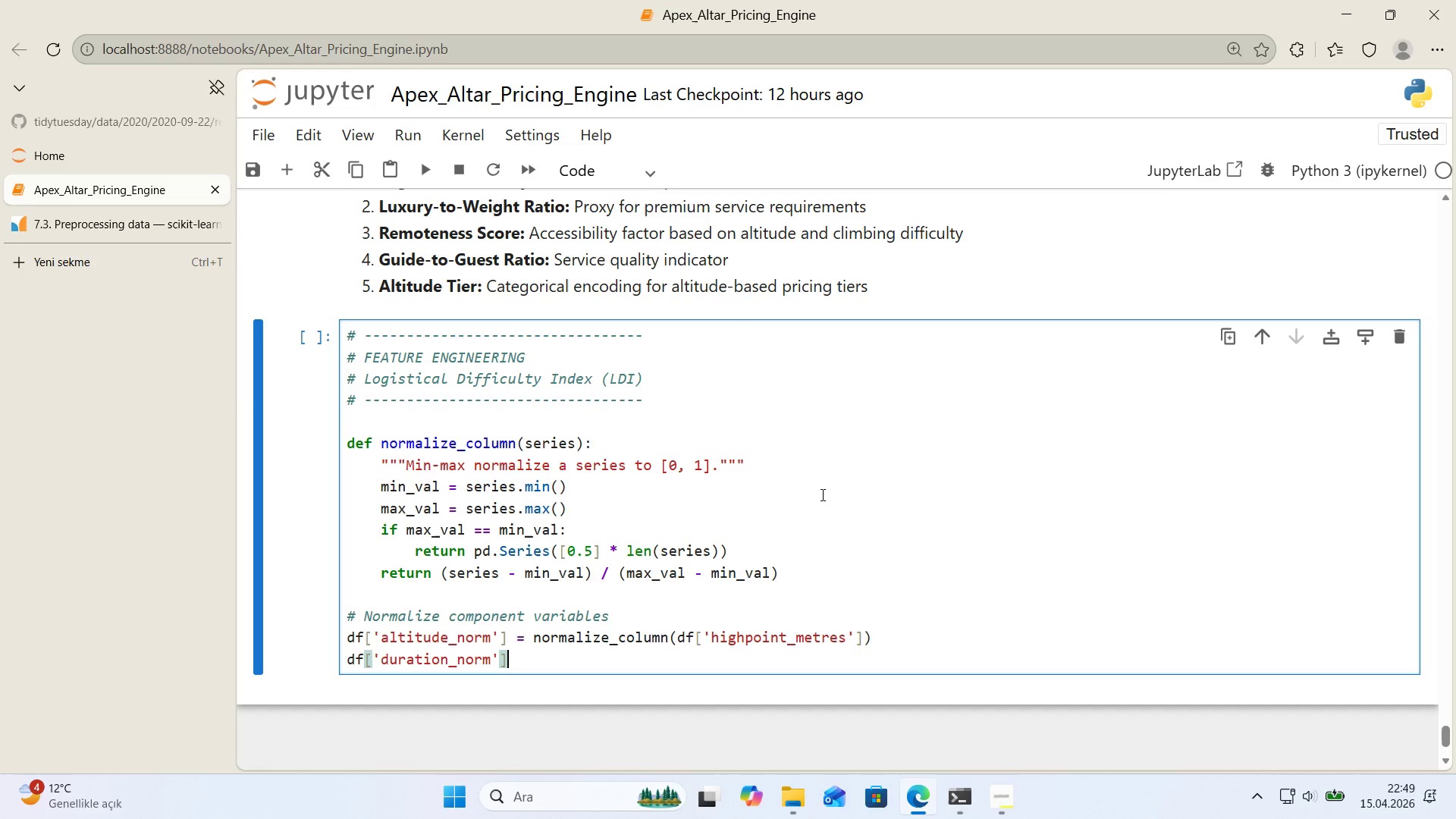 
key(ArrowRight)
 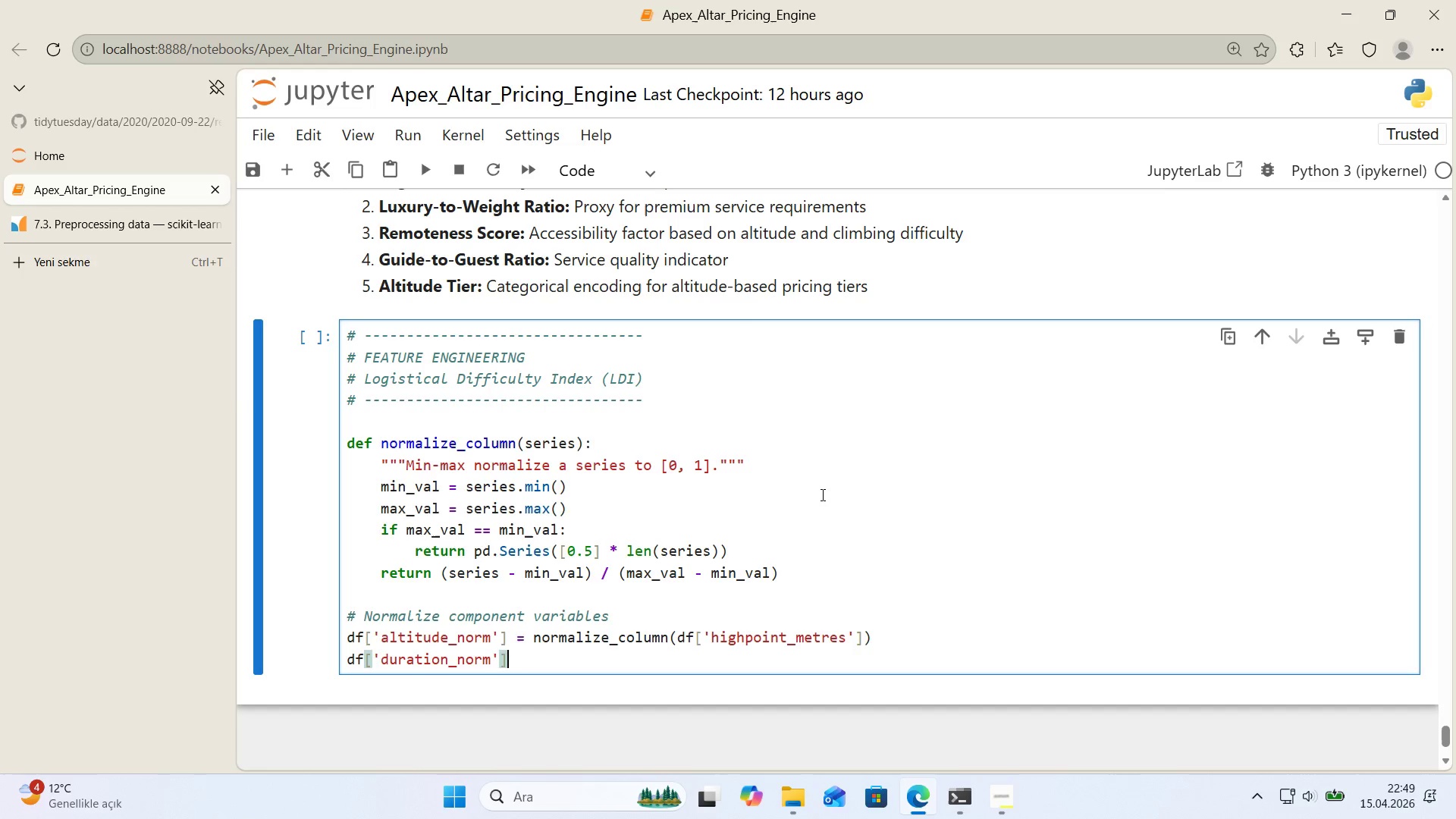 
type( )n)
key(Backspace)
type( )
 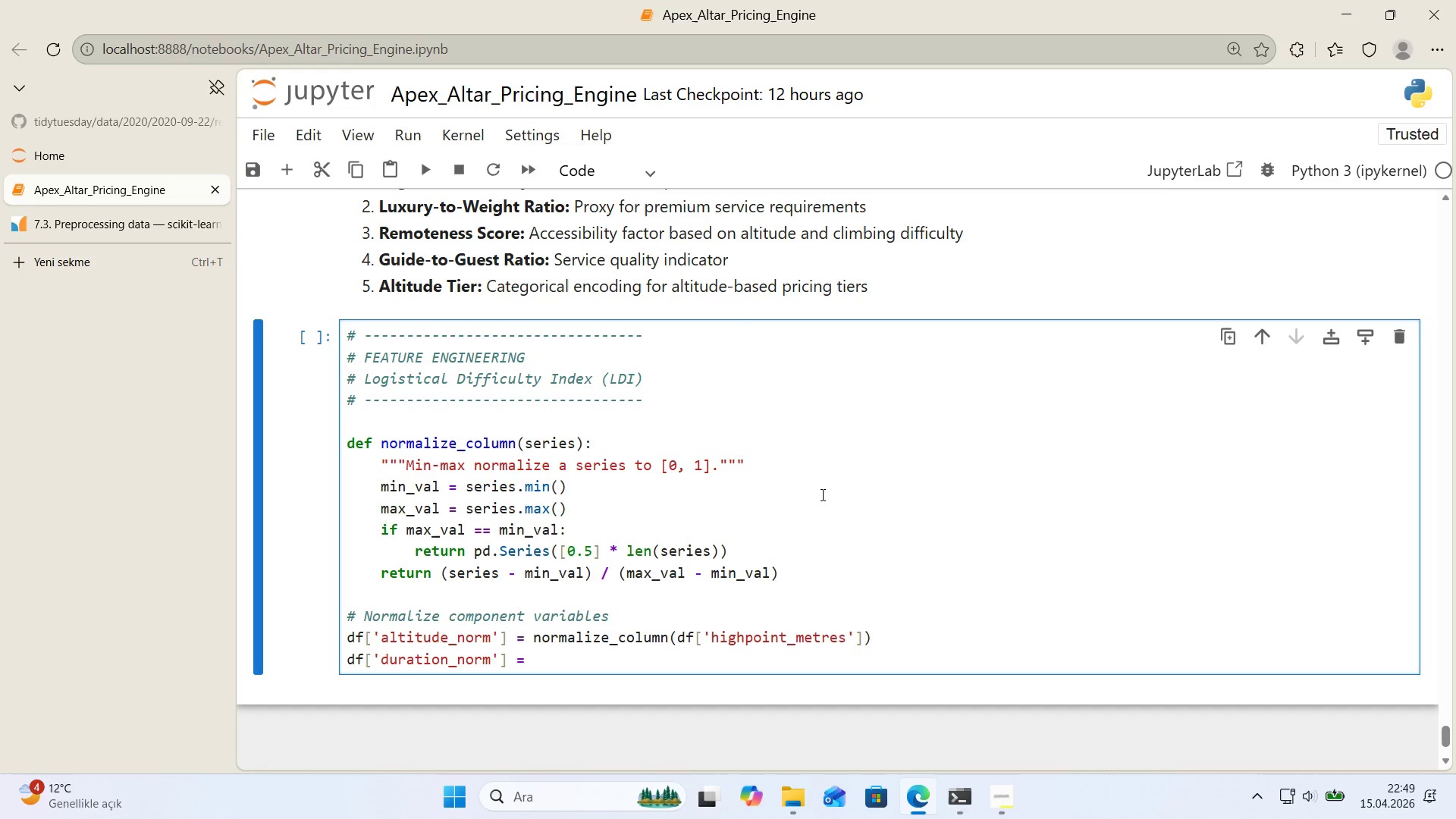 
wait(10.81)
 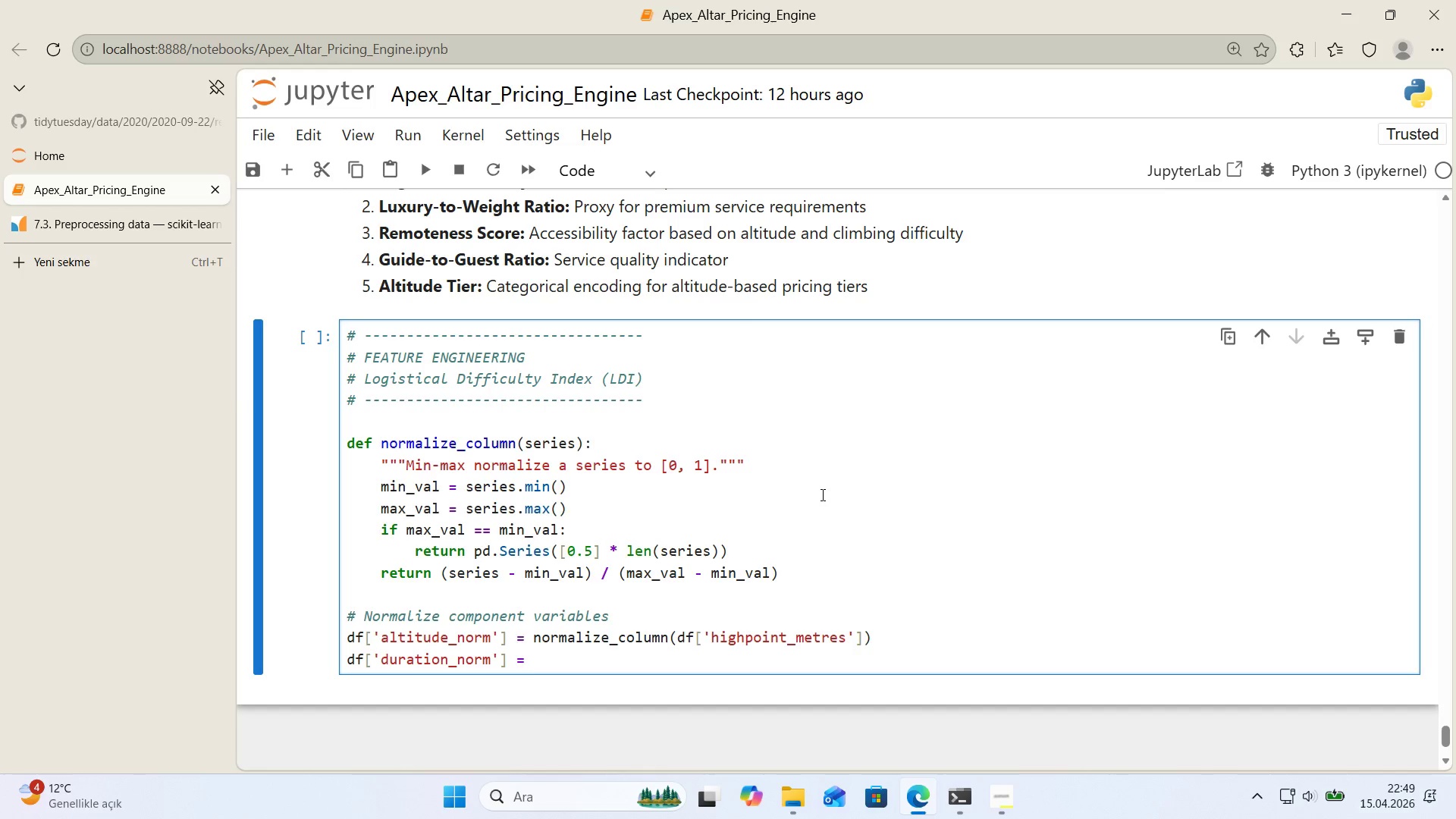 
type(normal'ze_column*()
 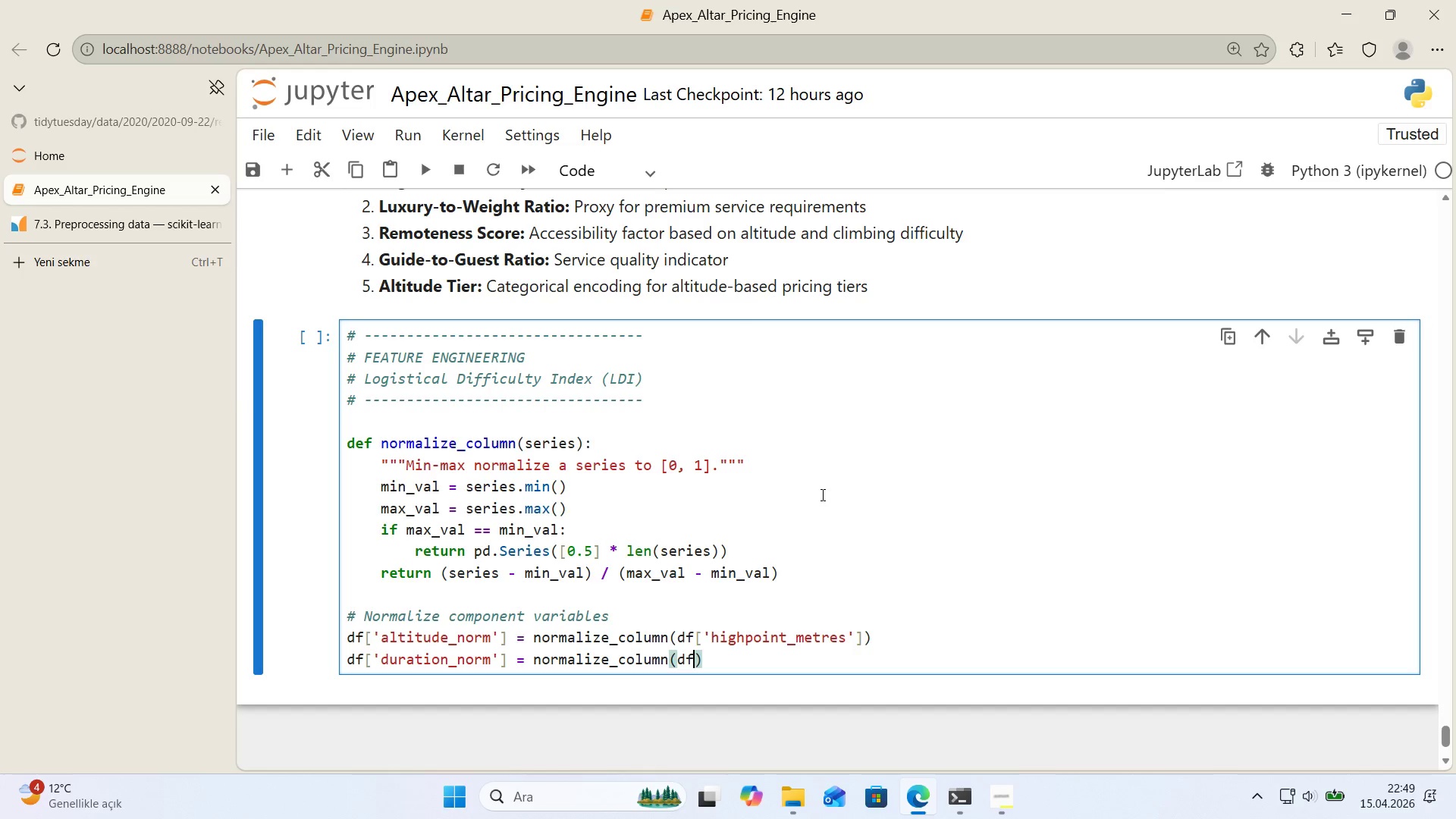 
 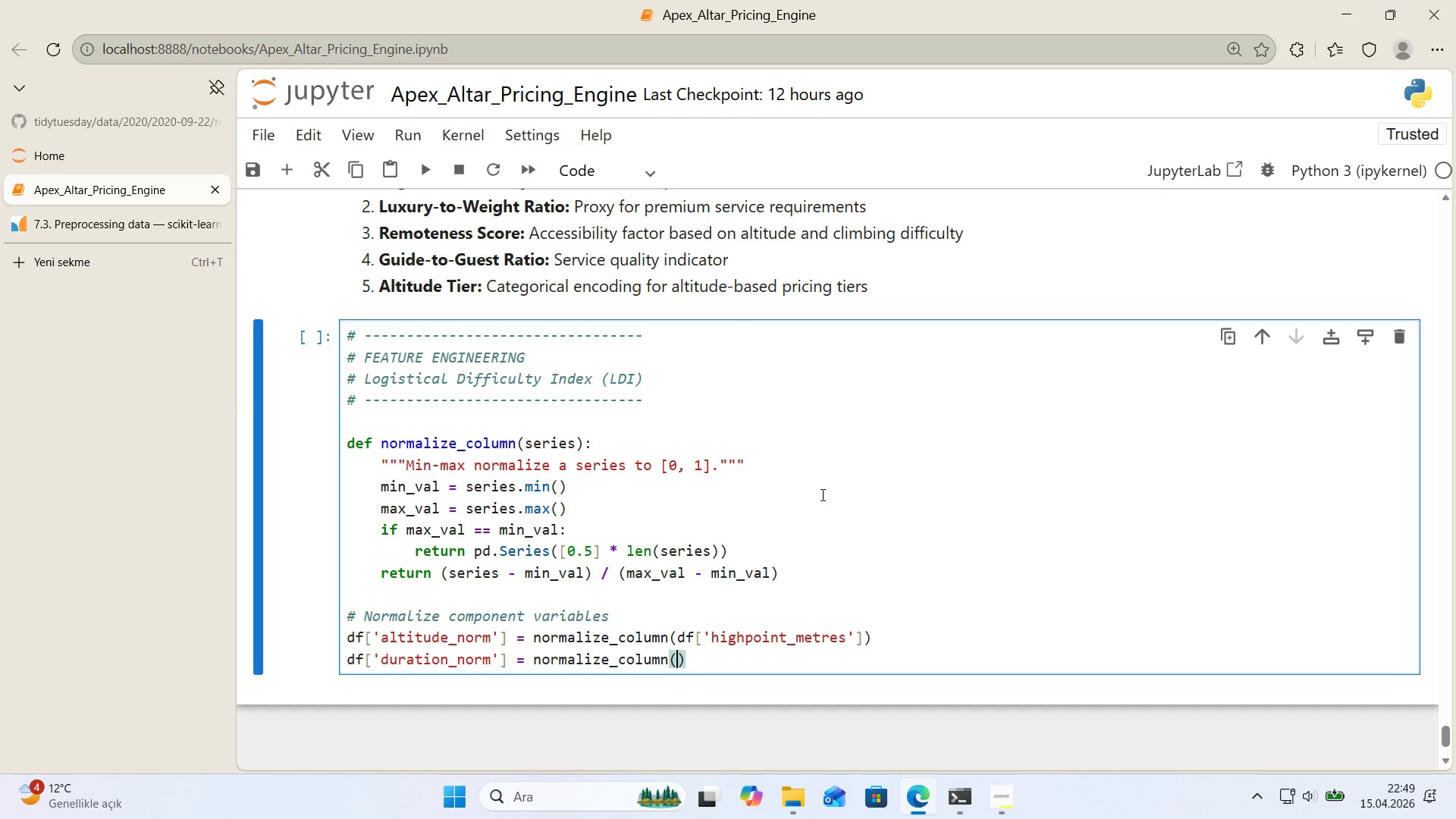 
key(ArrowLeft)
 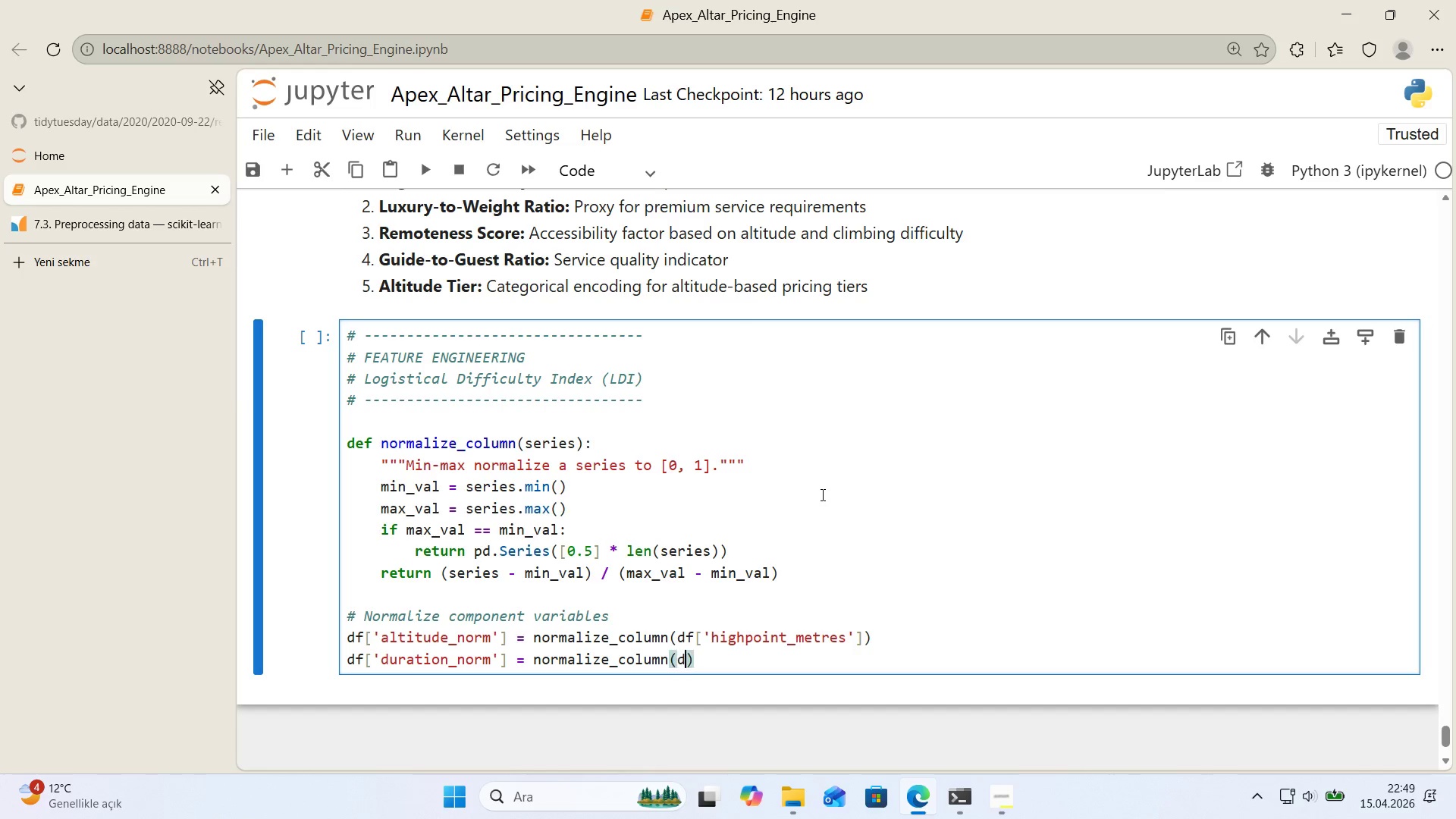 
type(df)
 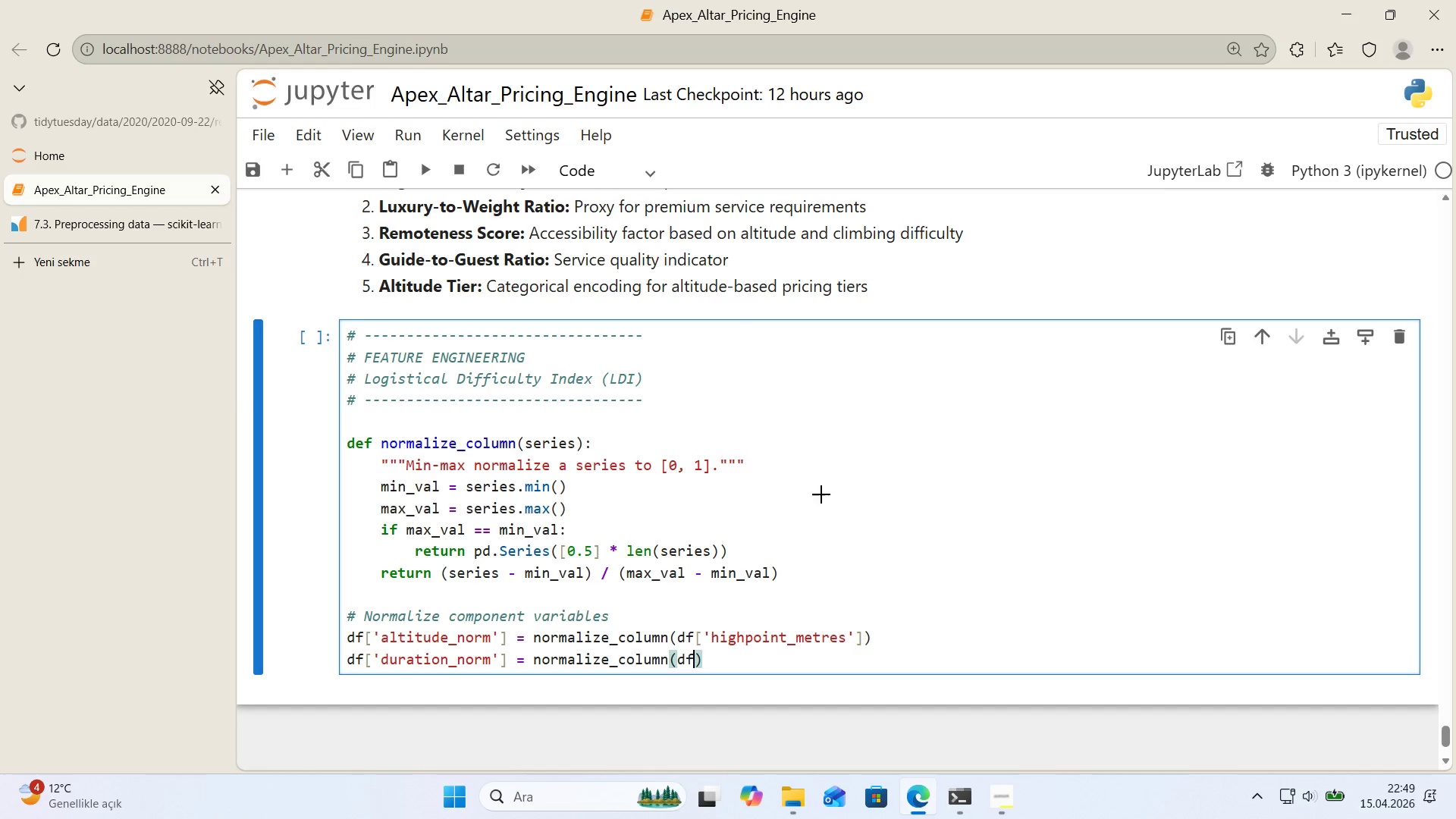 
key(Alt+Control+8)
 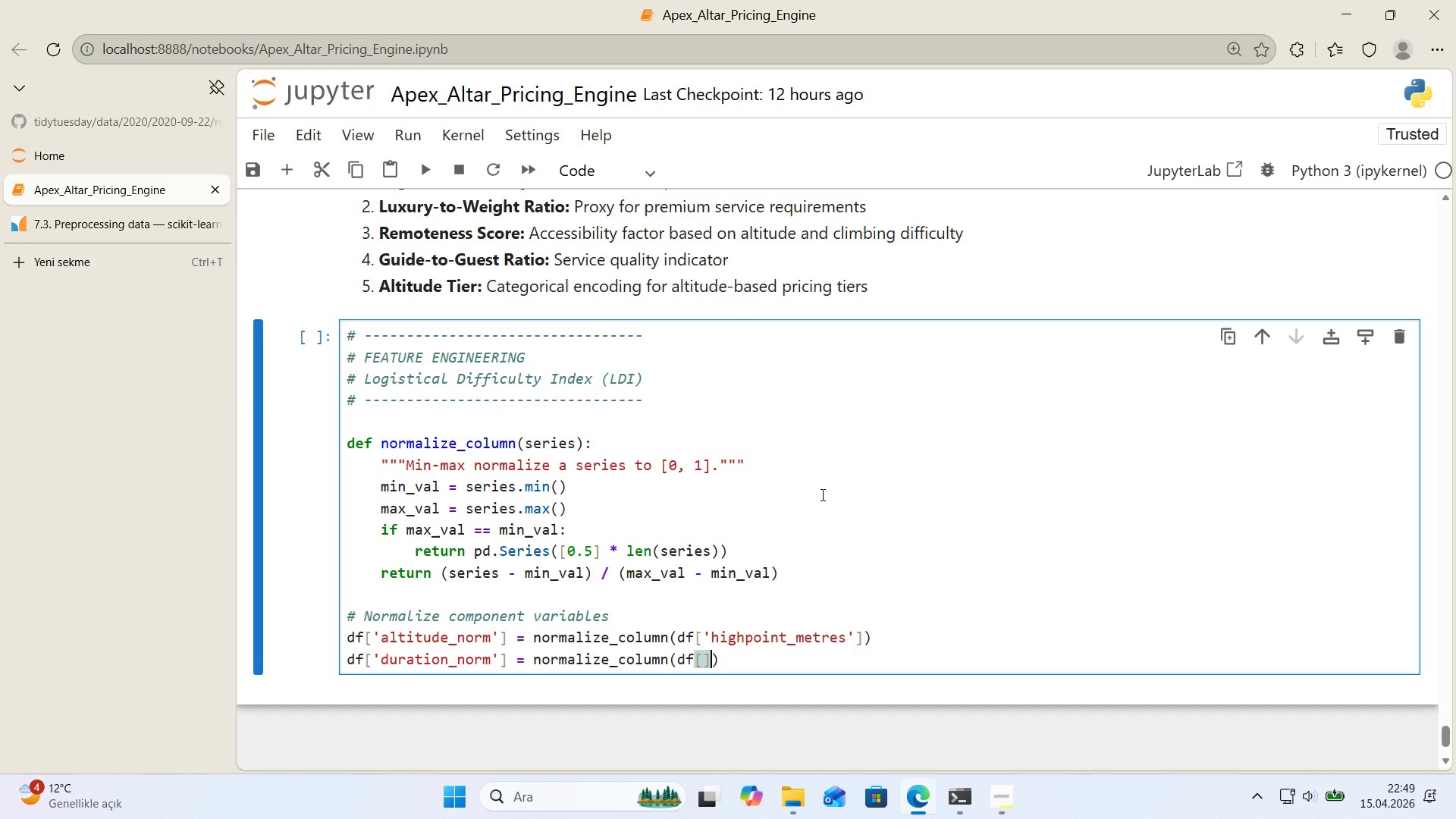 
key(Alt+Control+9)
 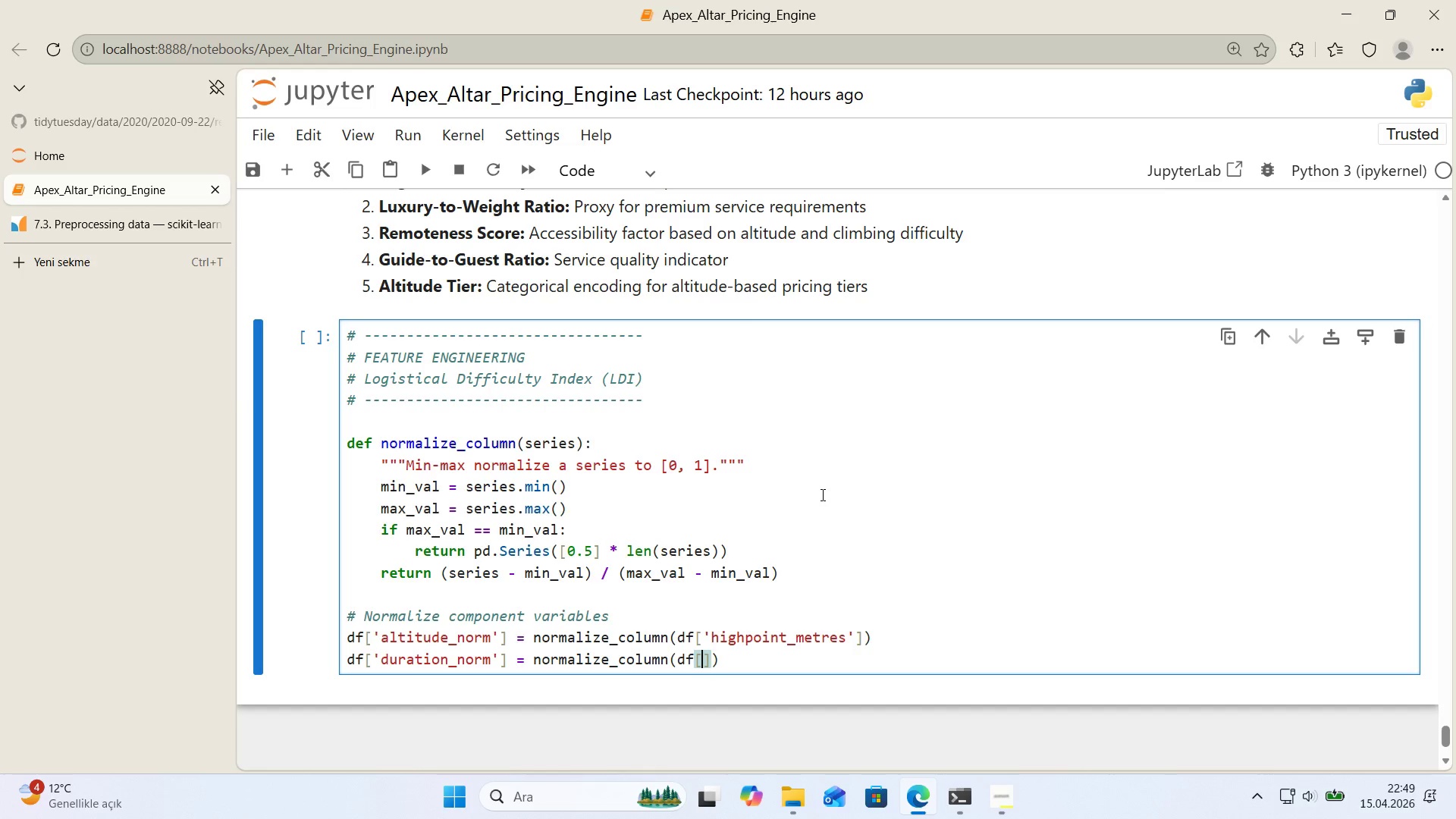 
key(ArrowLeft)
 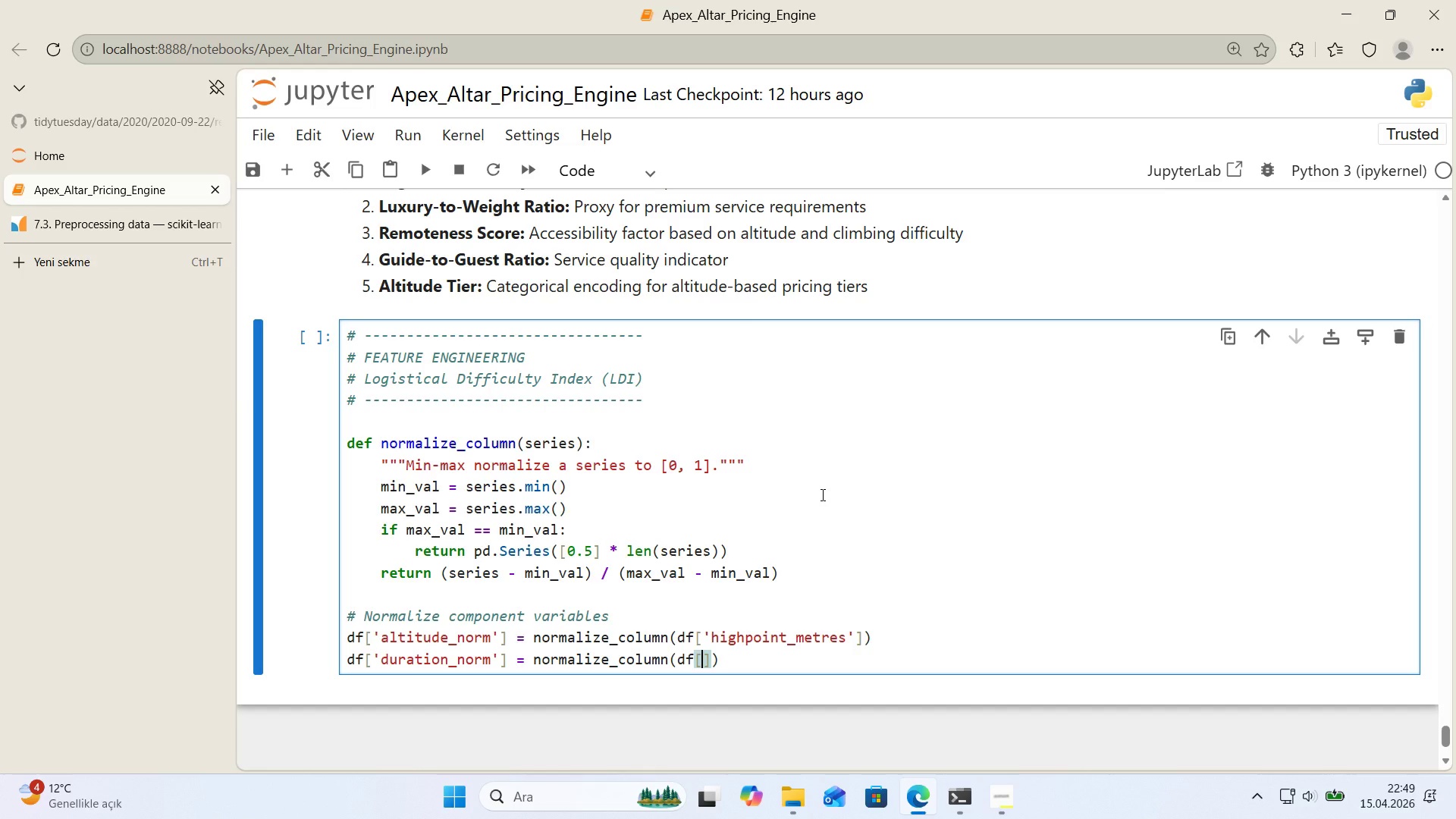 
type(@@)
 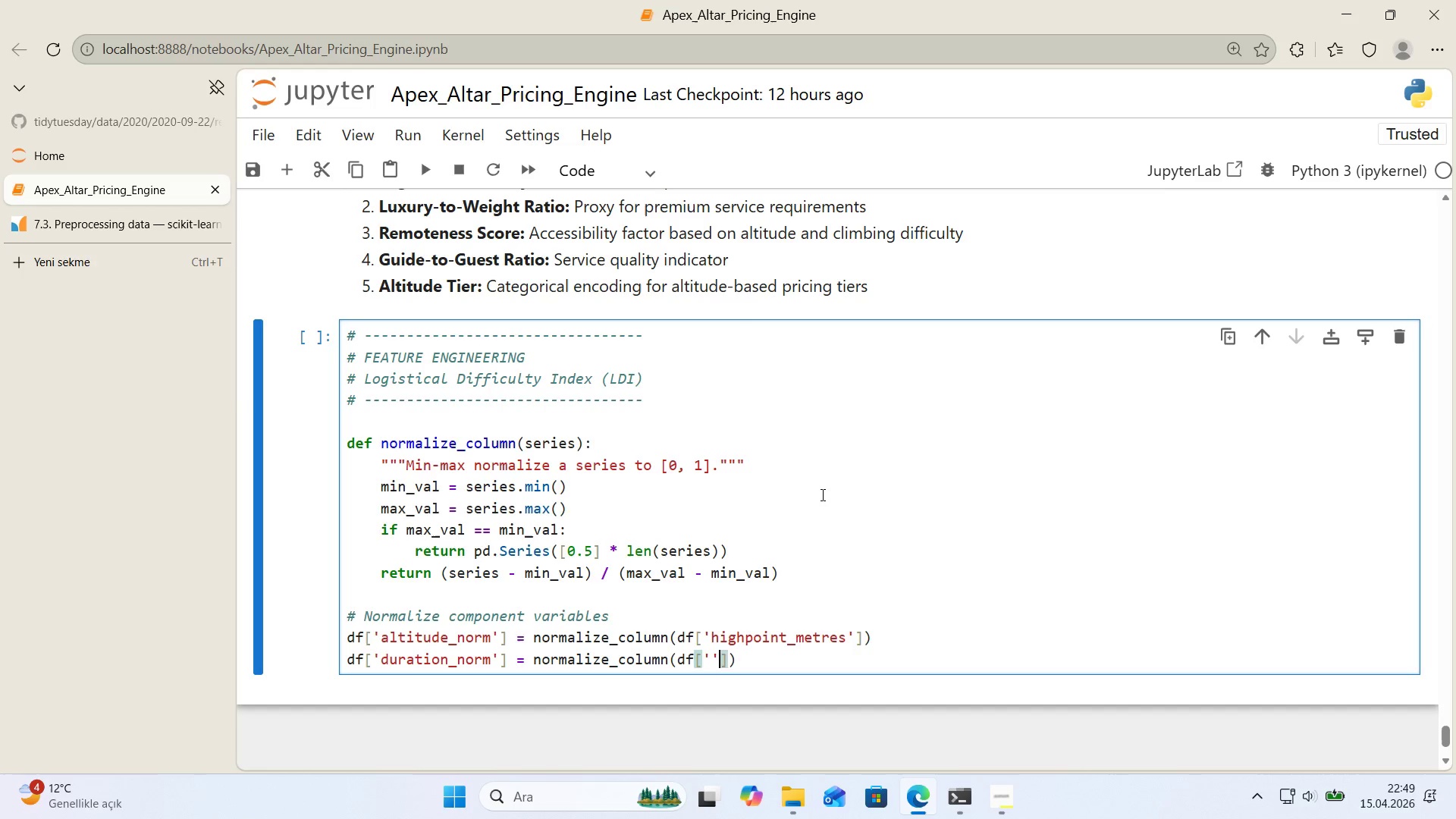 
key(ArrowLeft)
 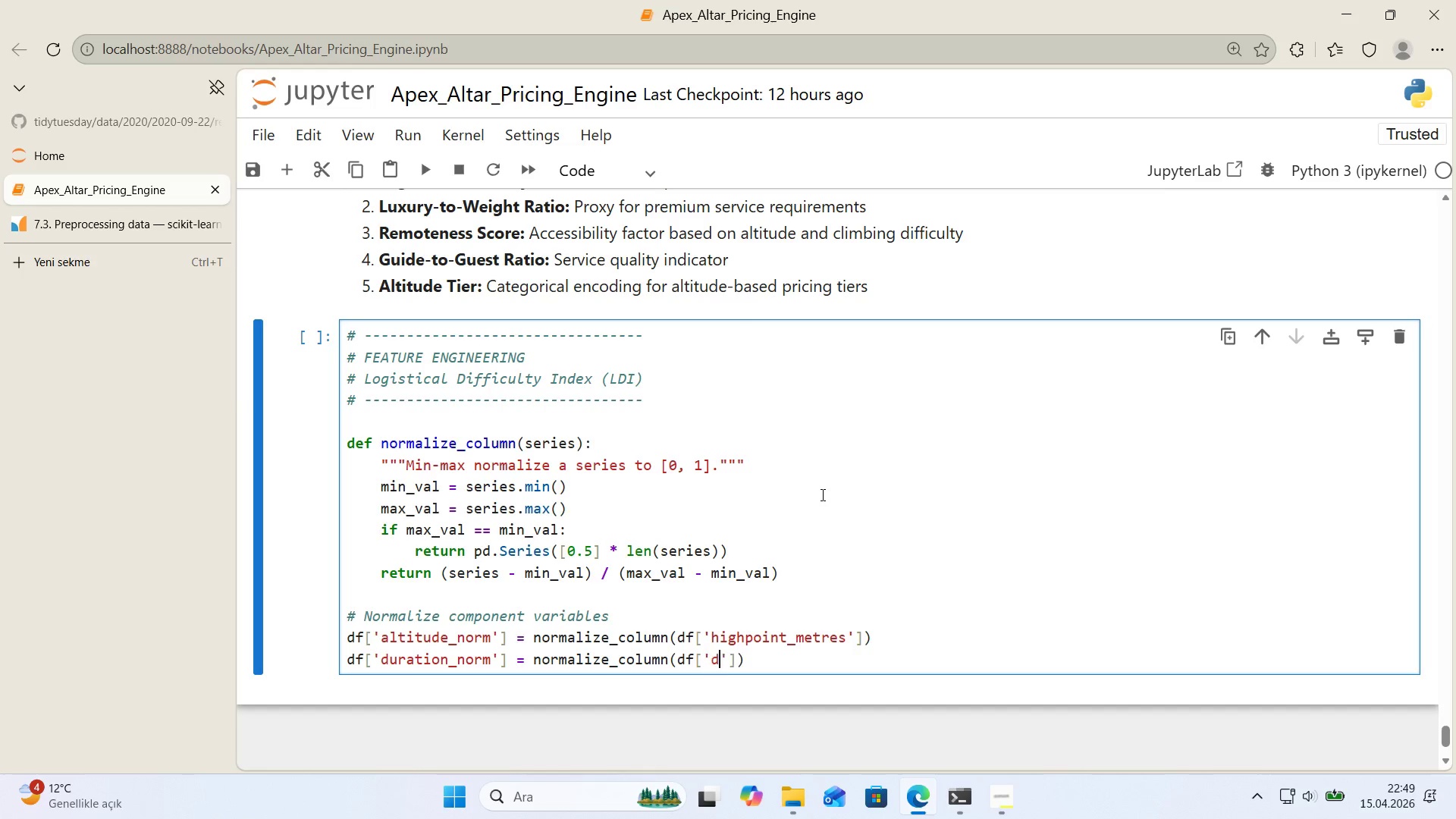 
type(days_to_h'ghpo'nt)
 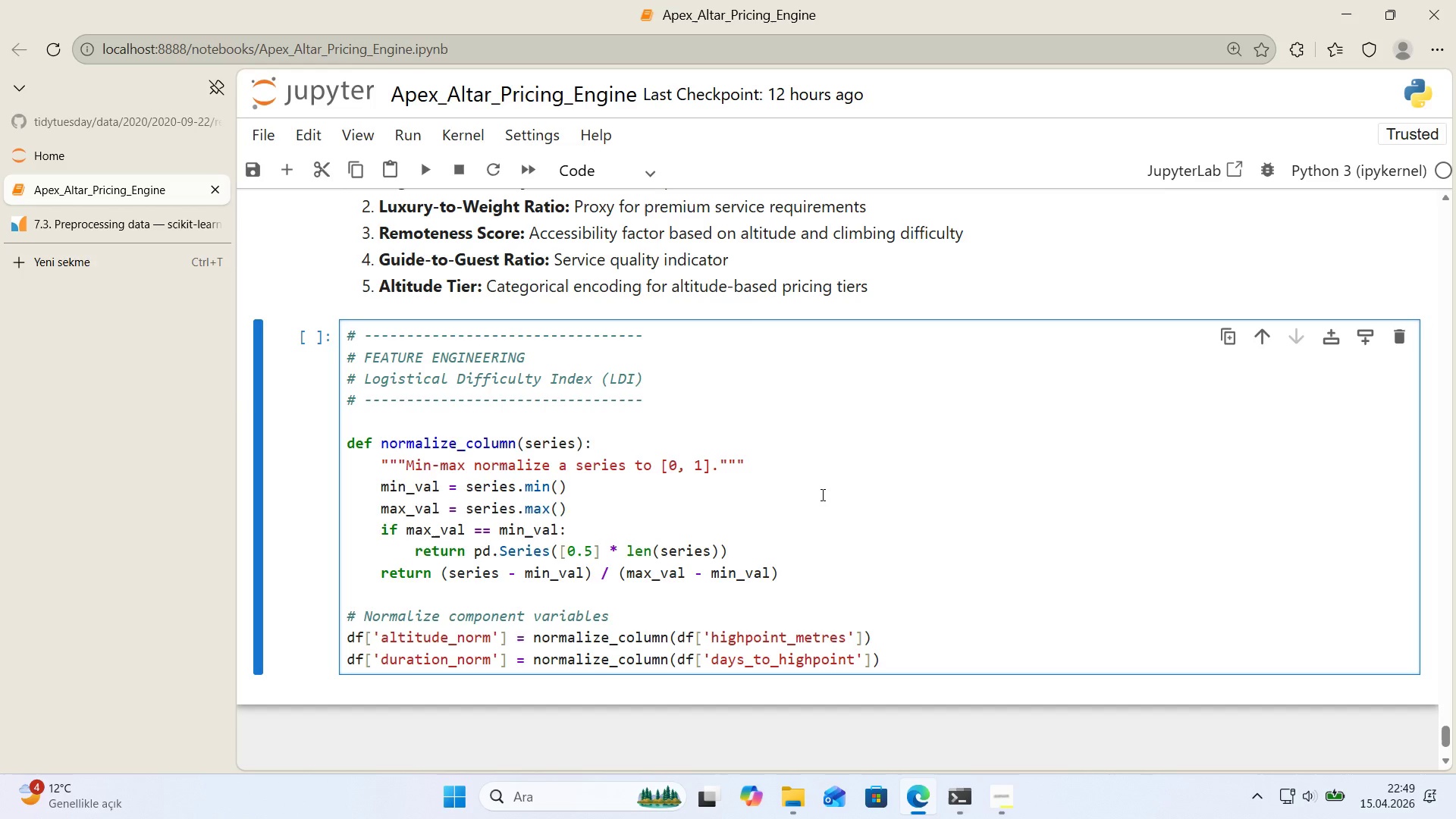 
key(ArrowRight)
 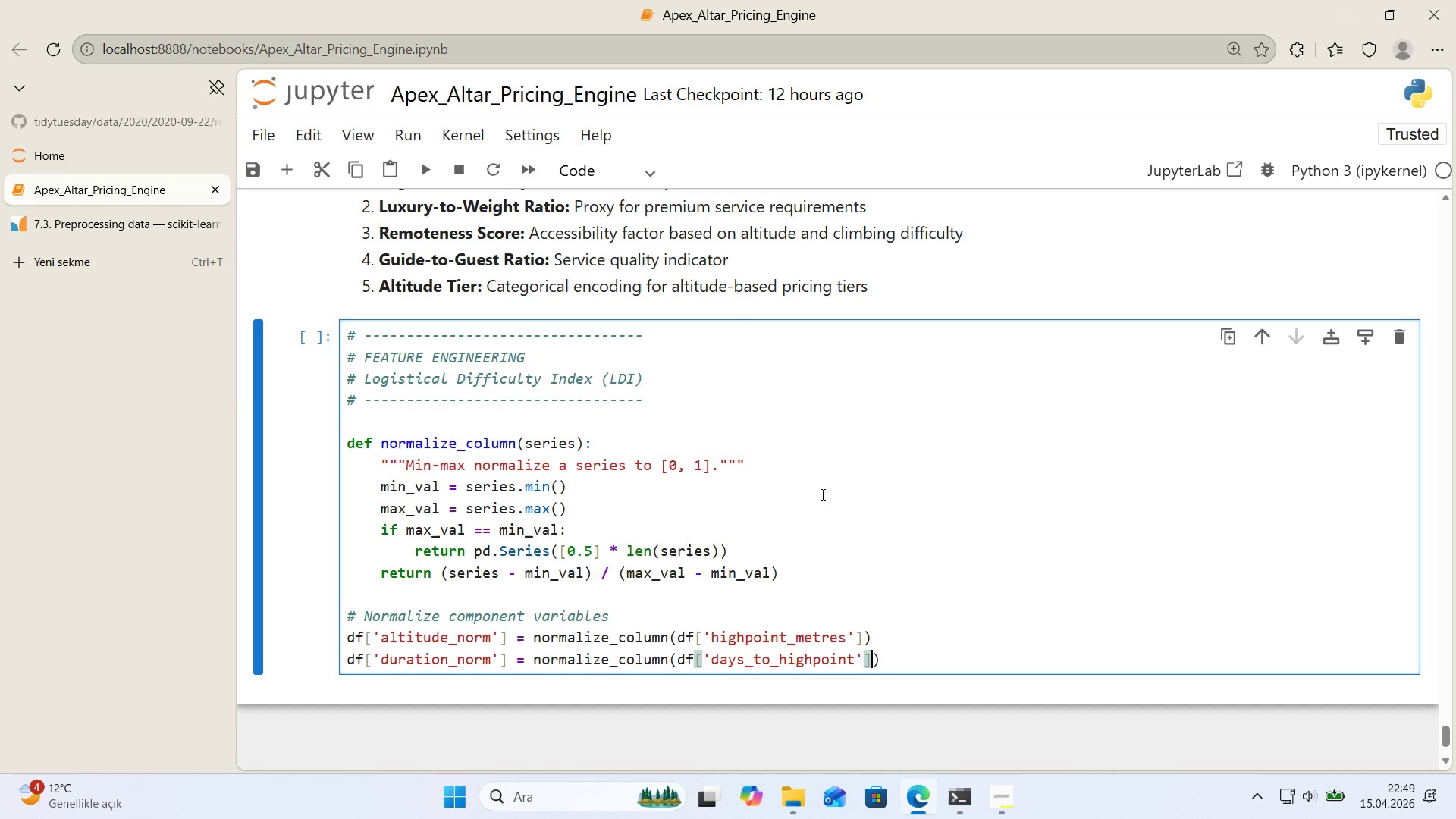 
key(ArrowRight)
 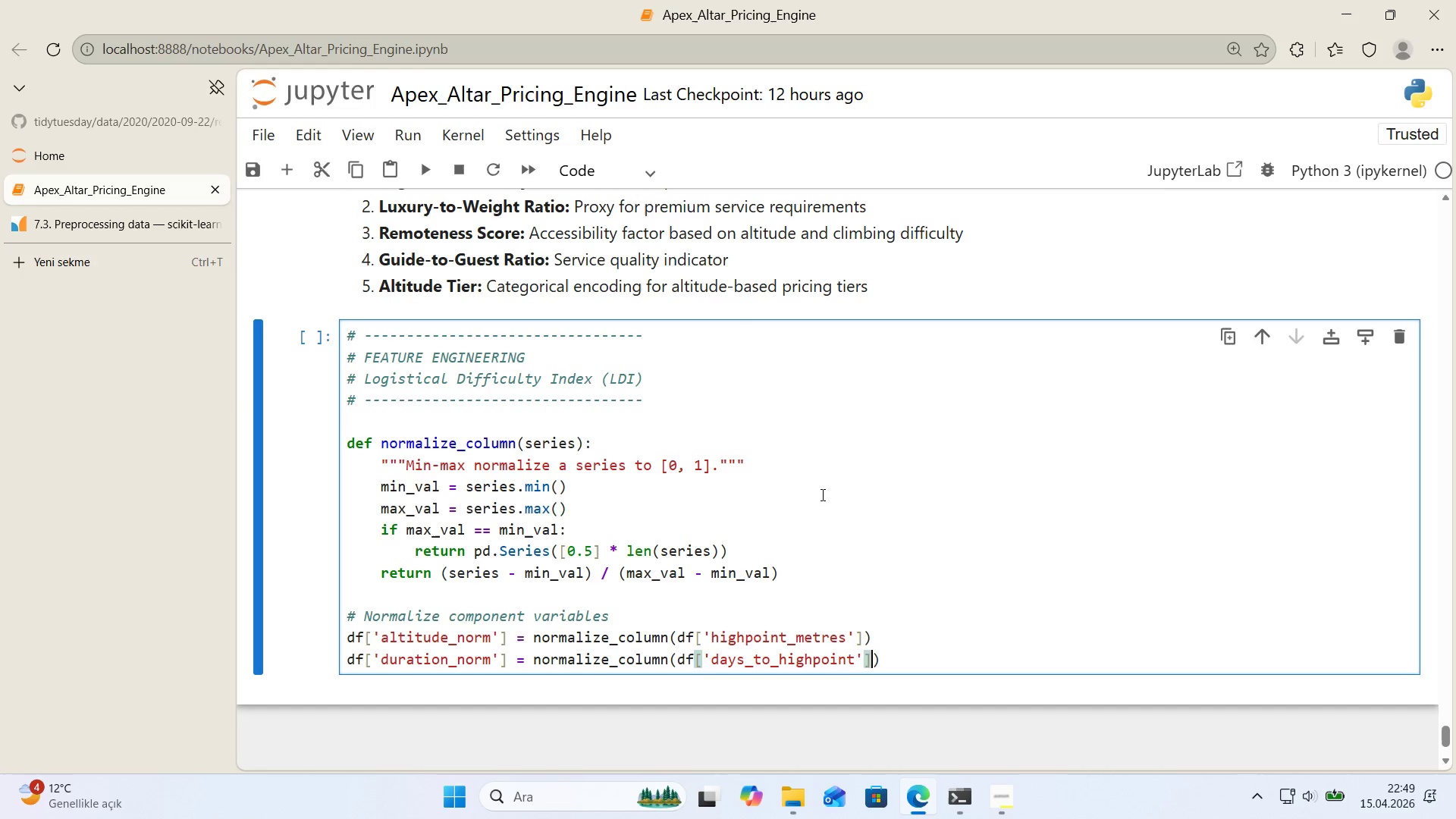 
key(ArrowRight)
 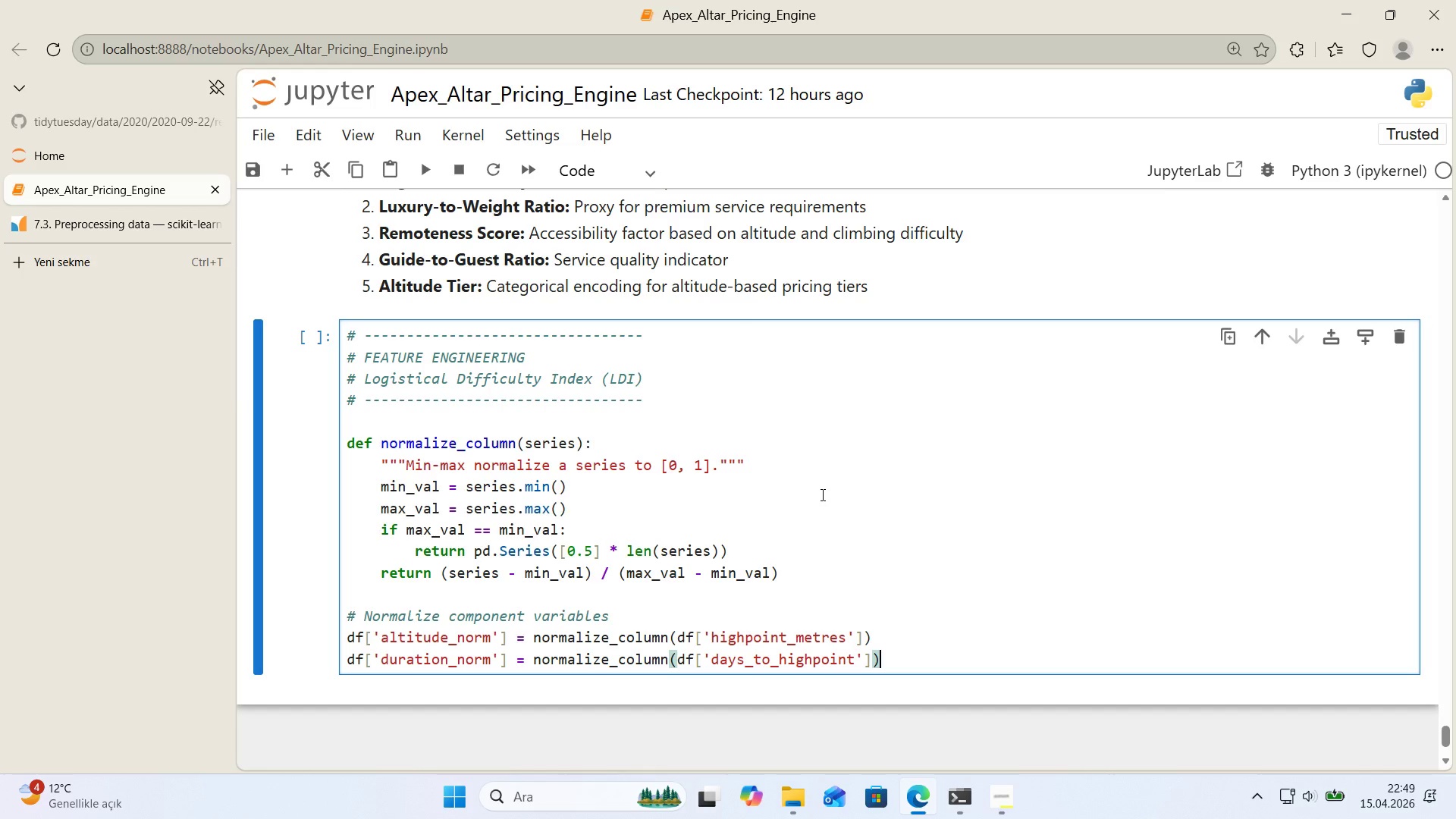 
key(Enter)
 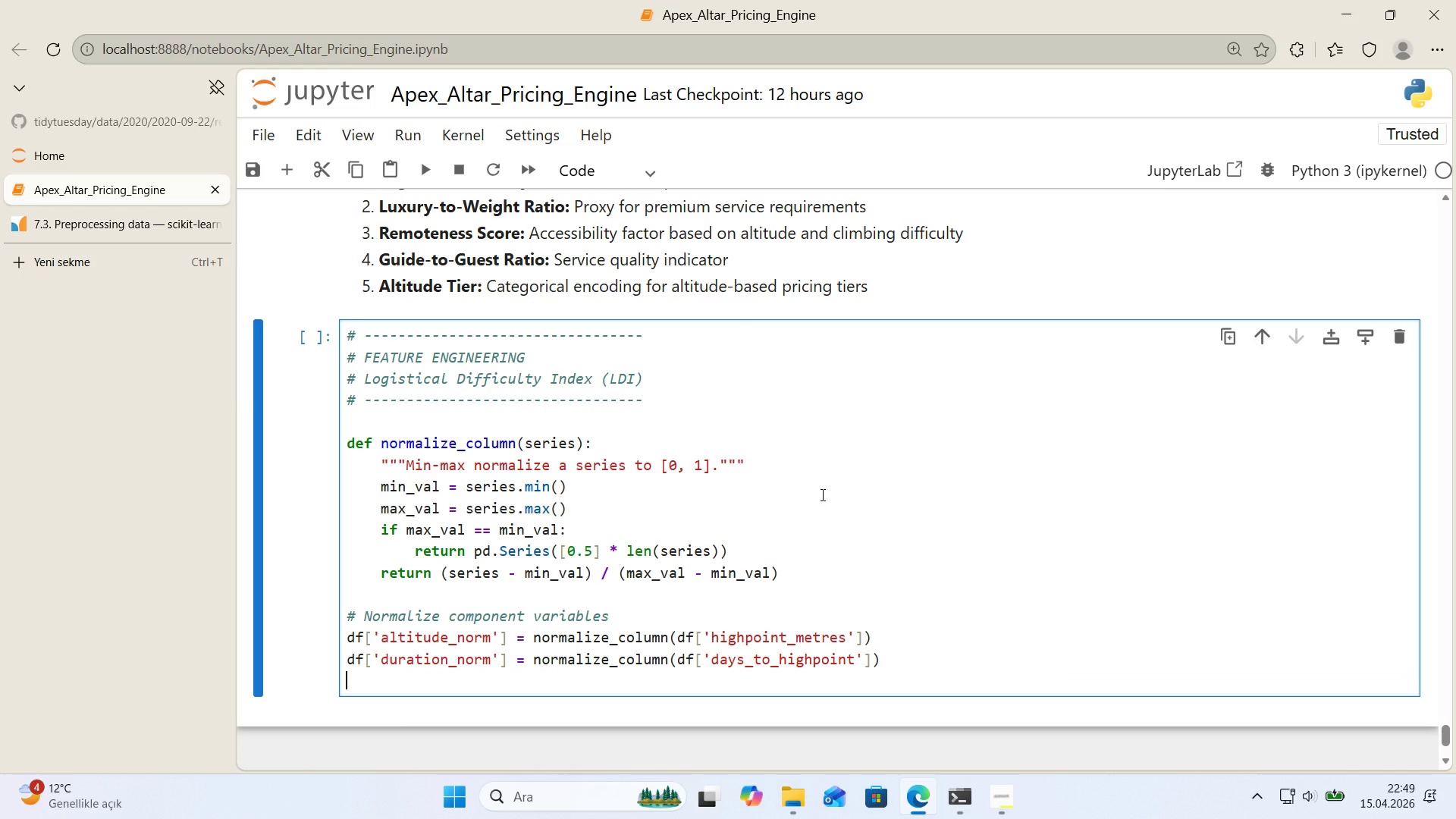 
type(df)
 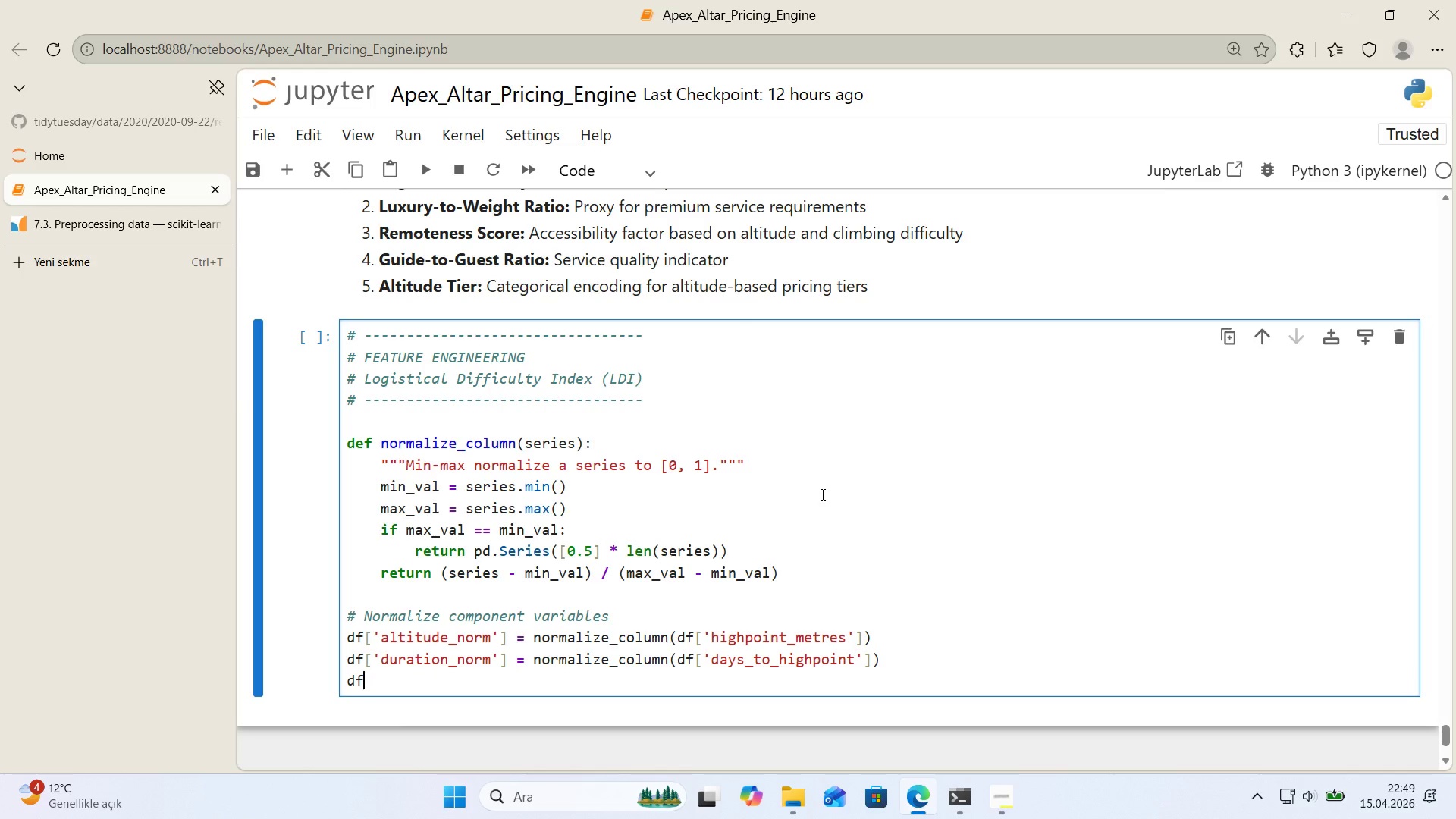 
key(Alt+Control+8)
 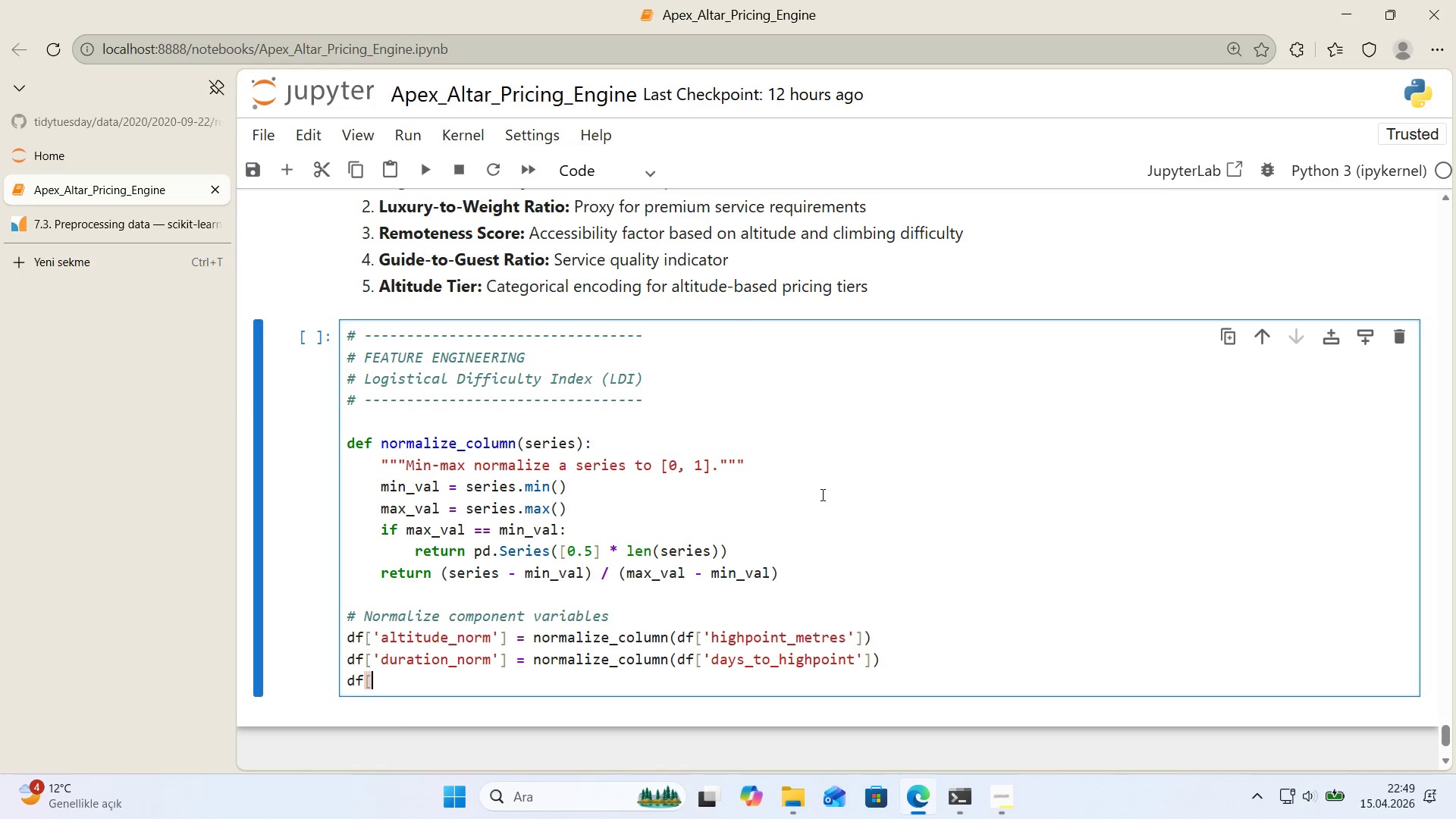 
key(Alt+Control+9)
 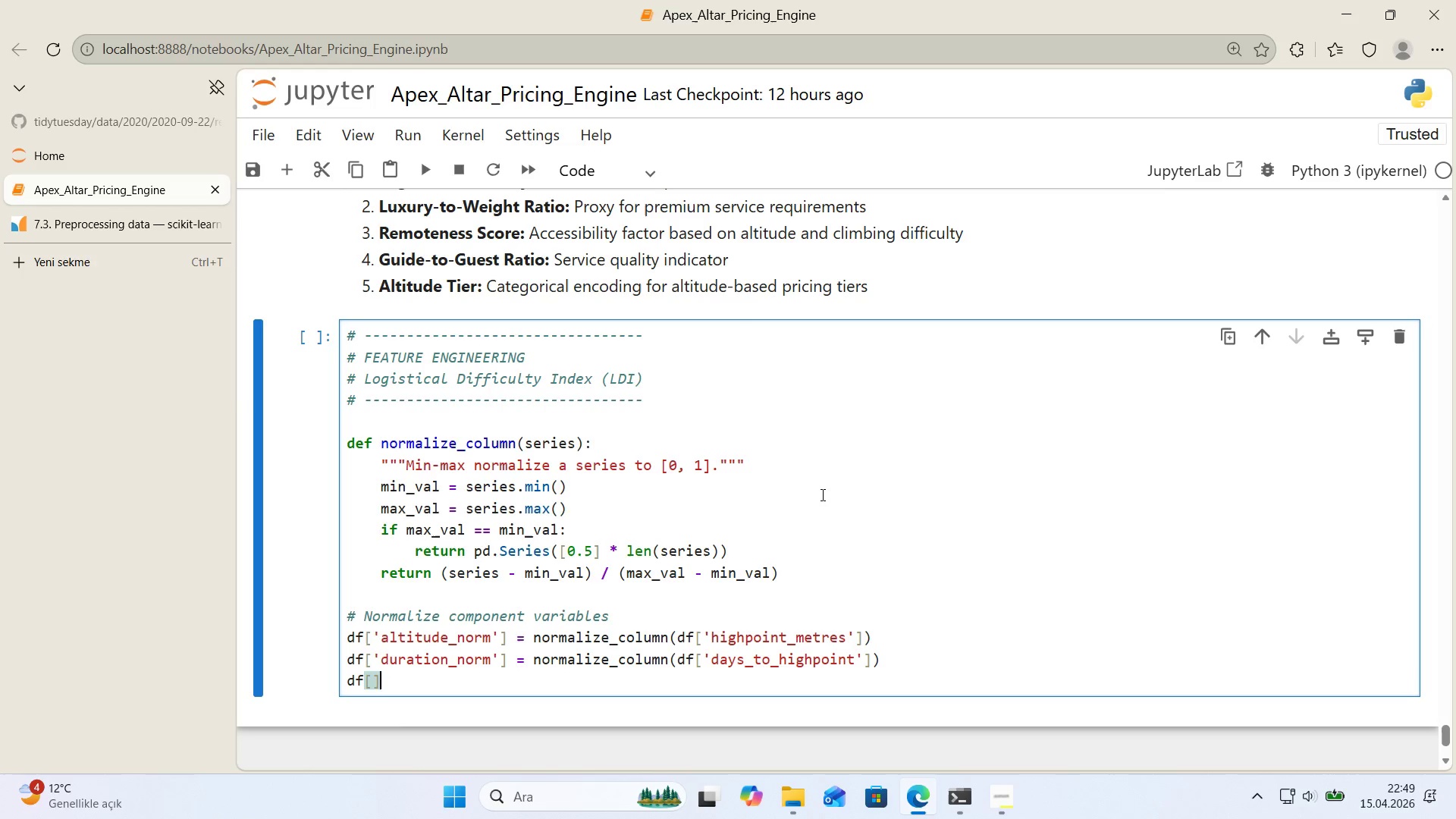 
key(ArrowLeft)
 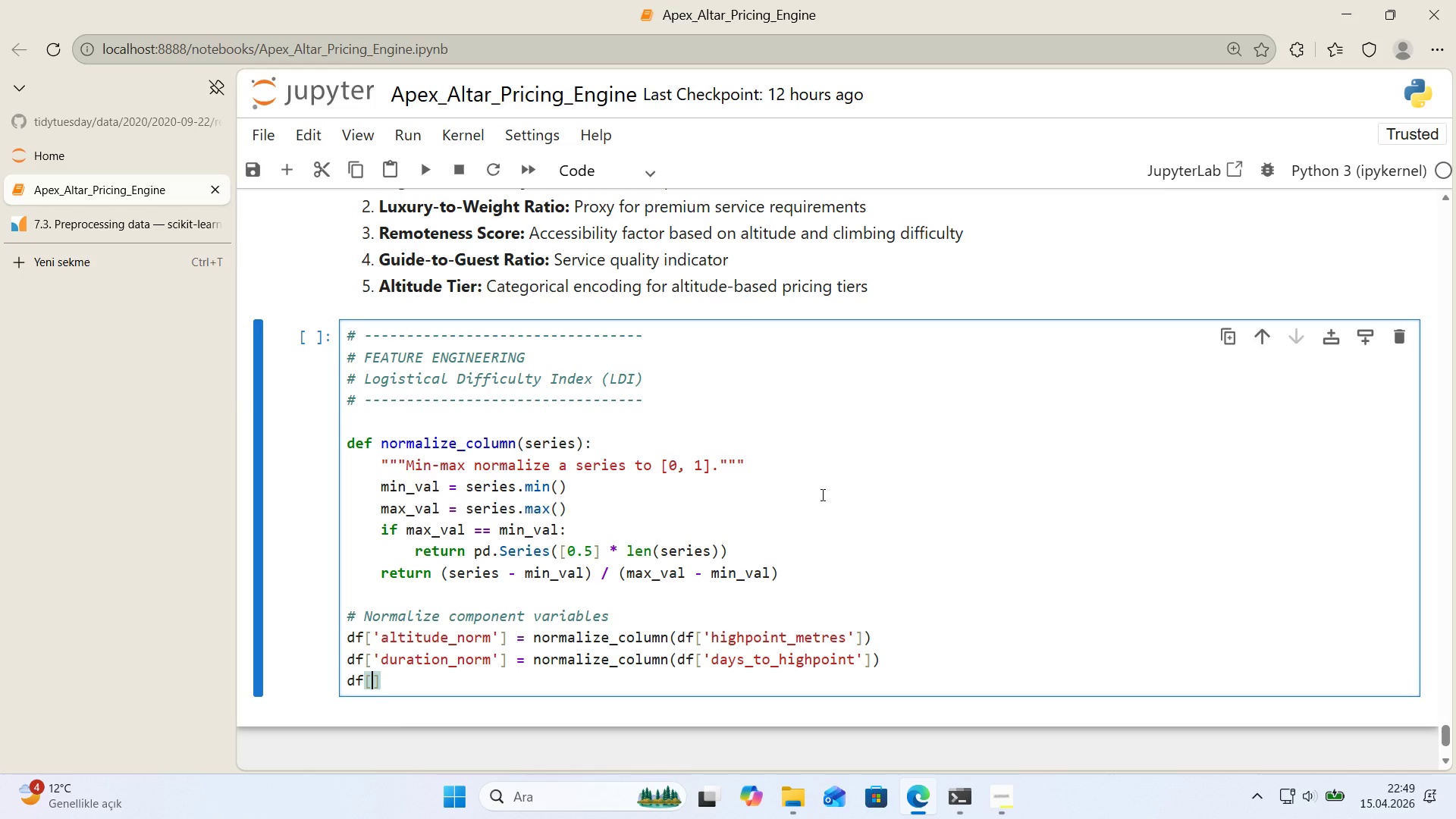 
type(@@)
 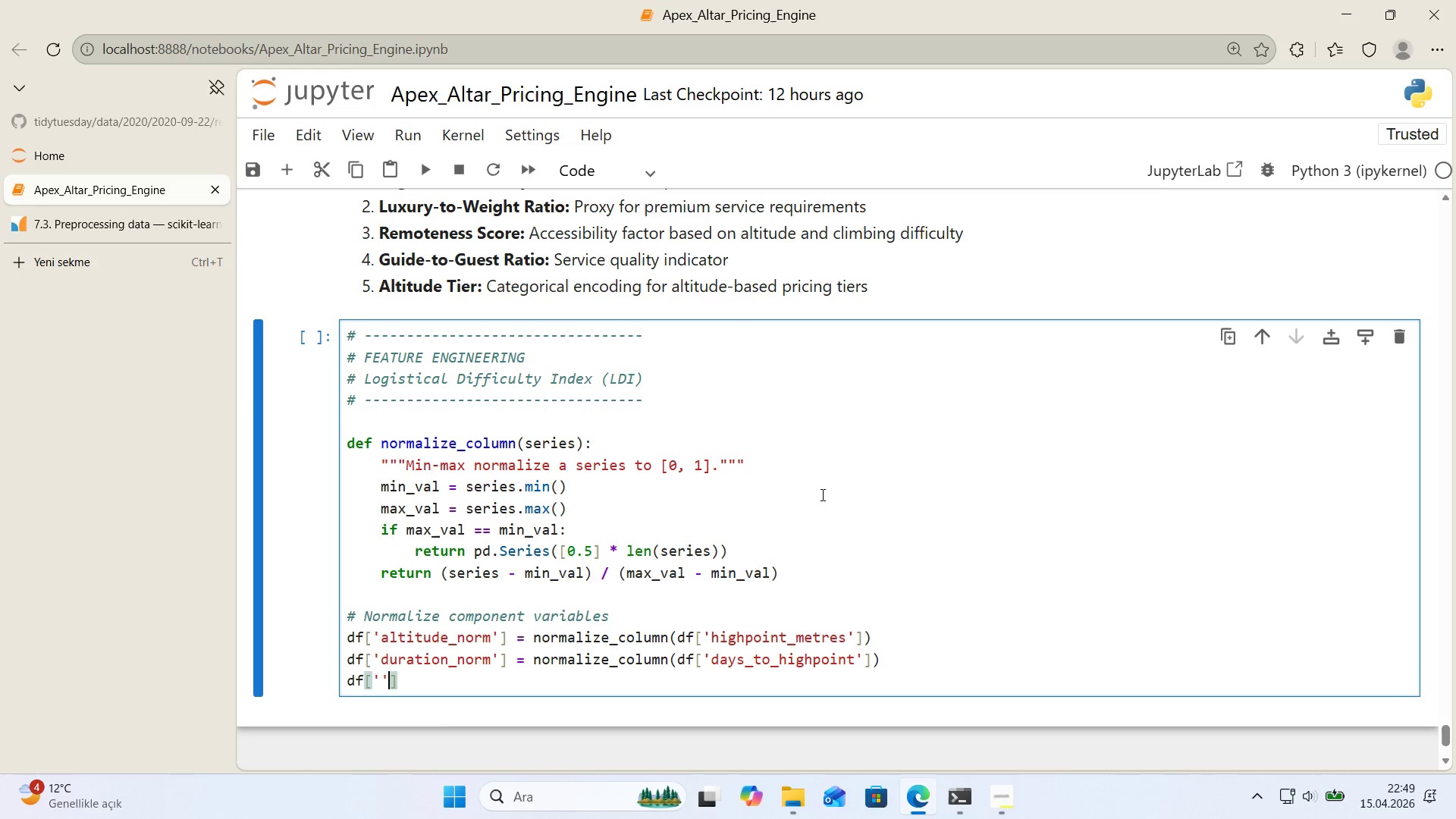 
key(ArrowLeft)
 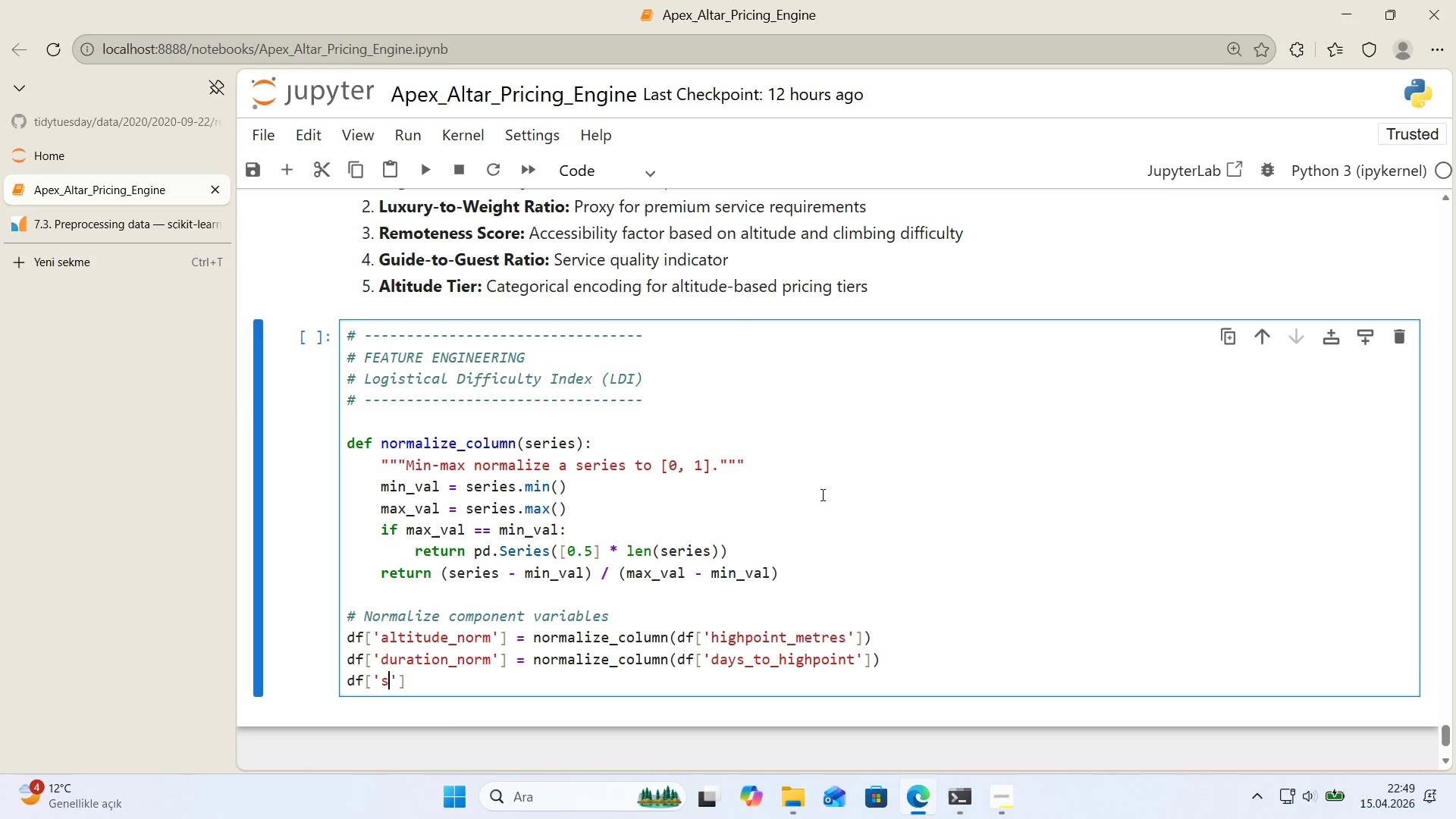 
type(staff_rat'o_norm)
 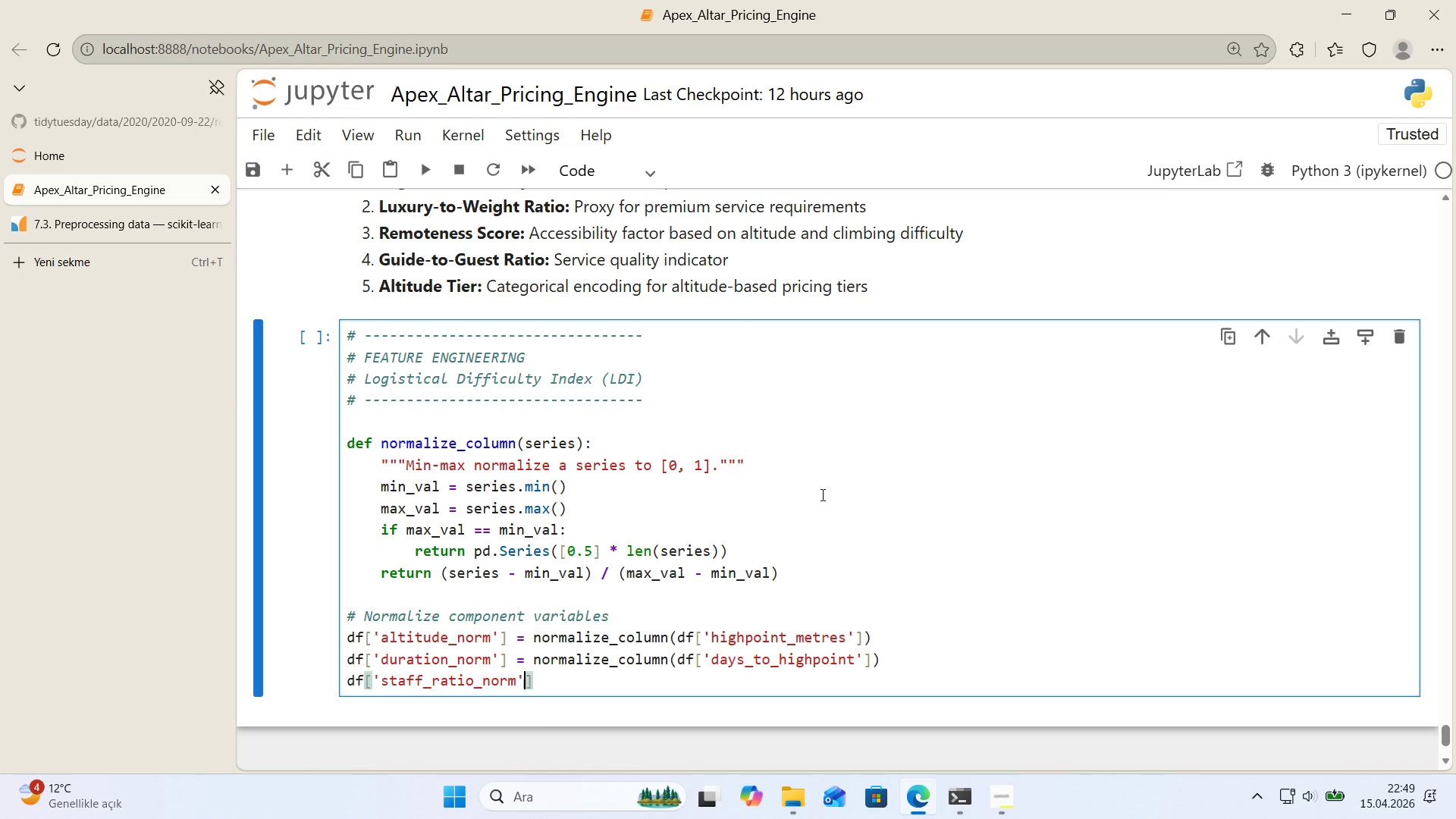 
 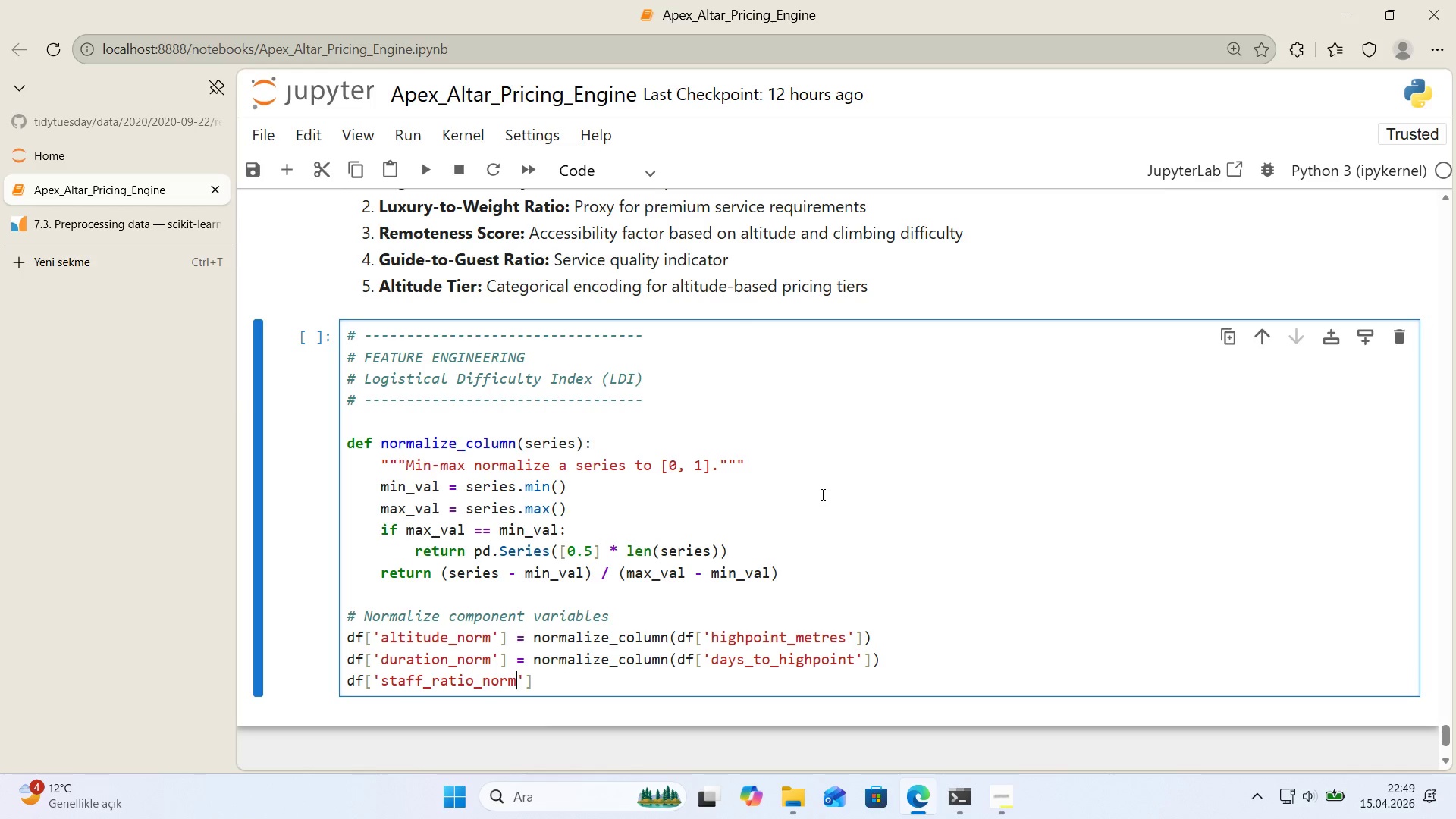 
key(ArrowRight)
 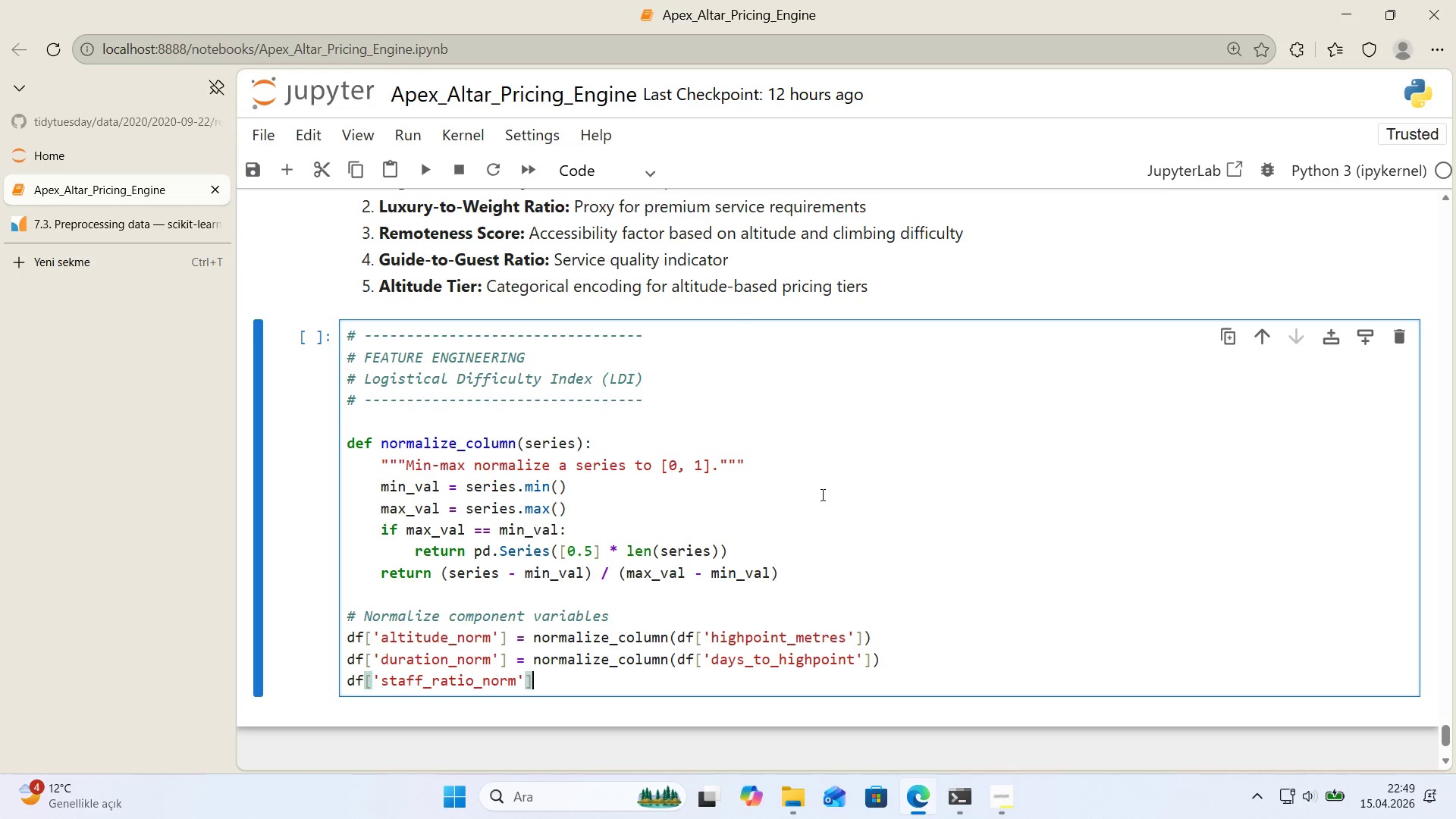 
key(ArrowRight)
 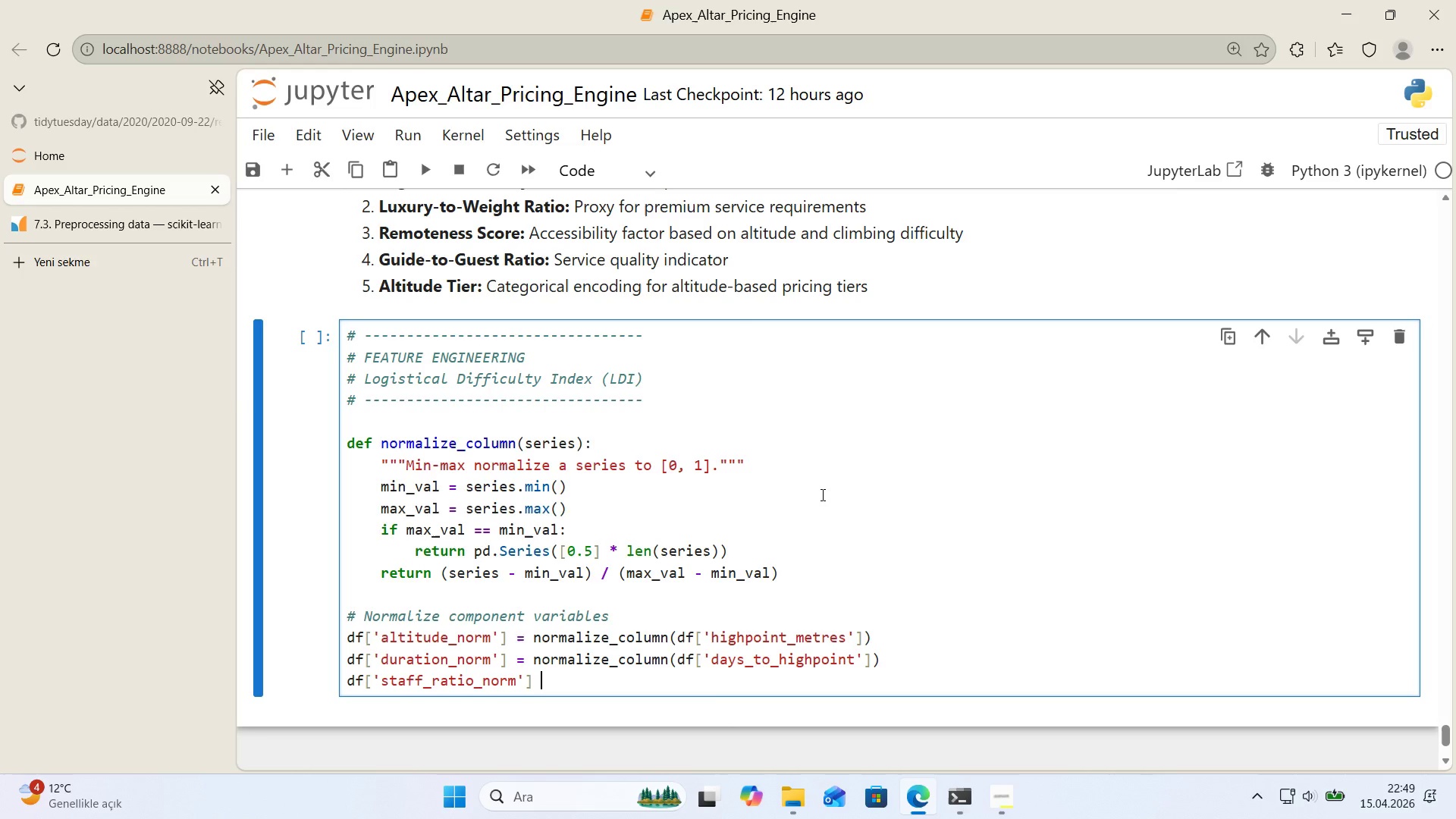 
type( ) normal'ze_column*()
 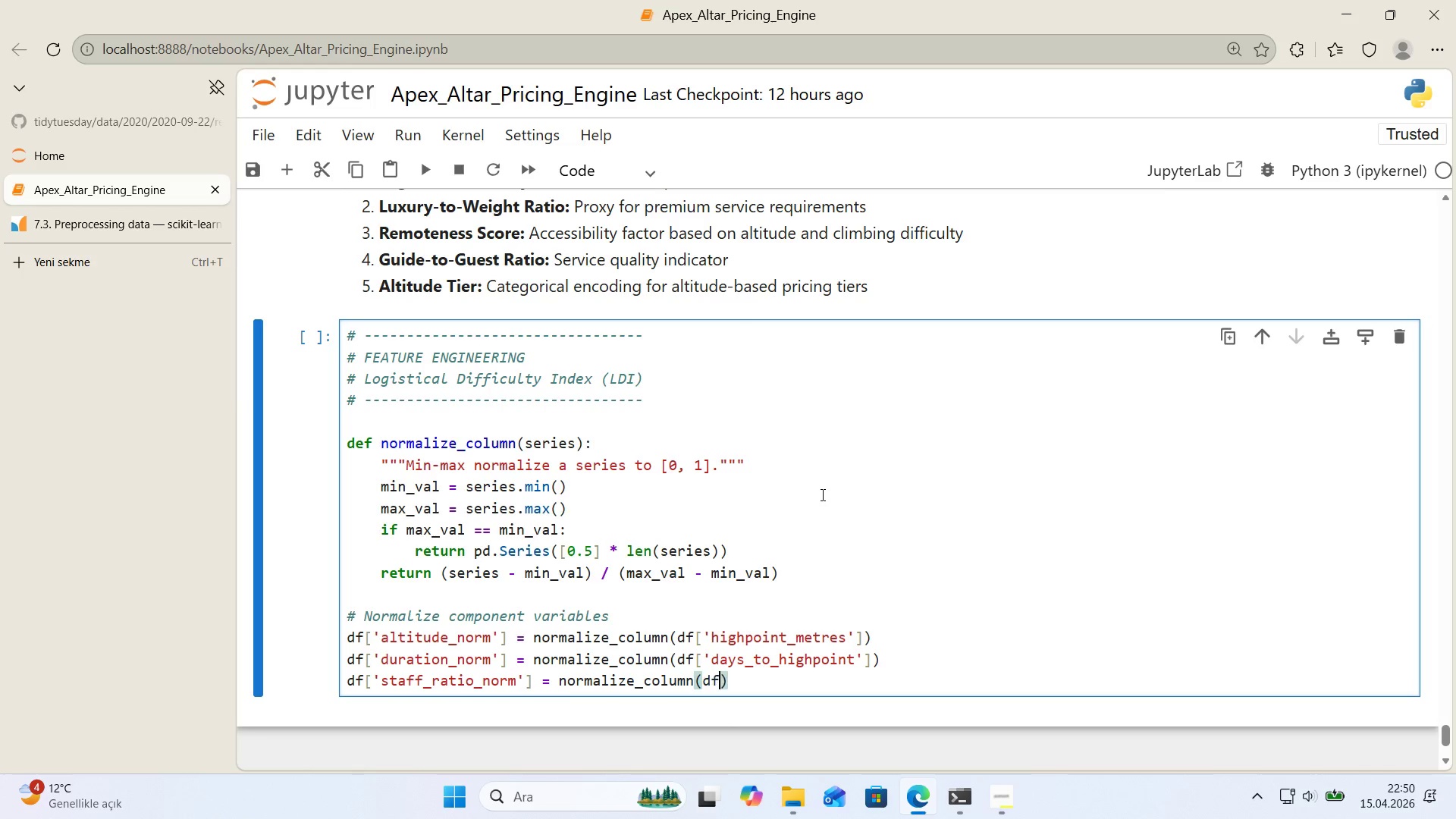 
 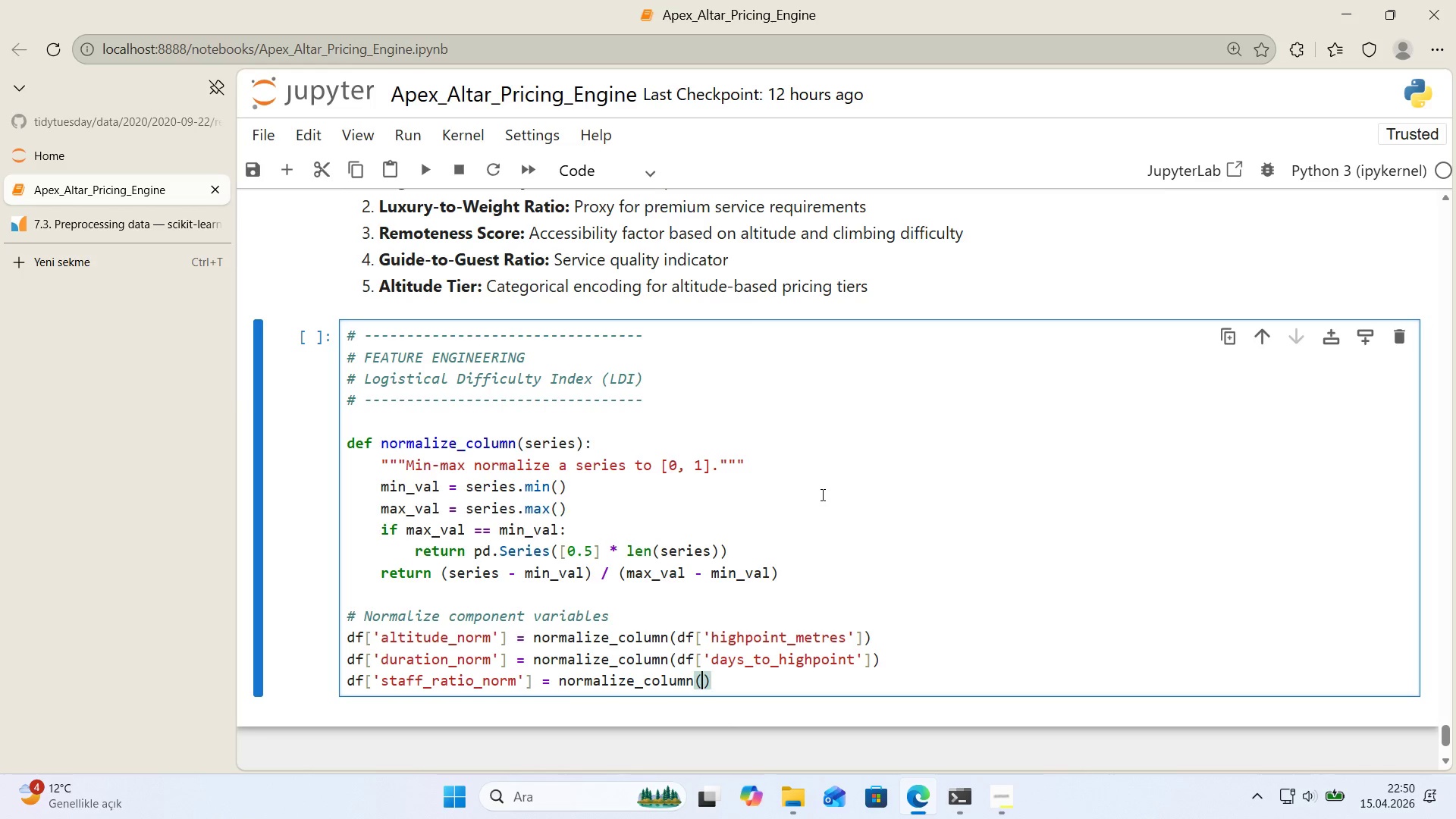 
key(ArrowLeft)
 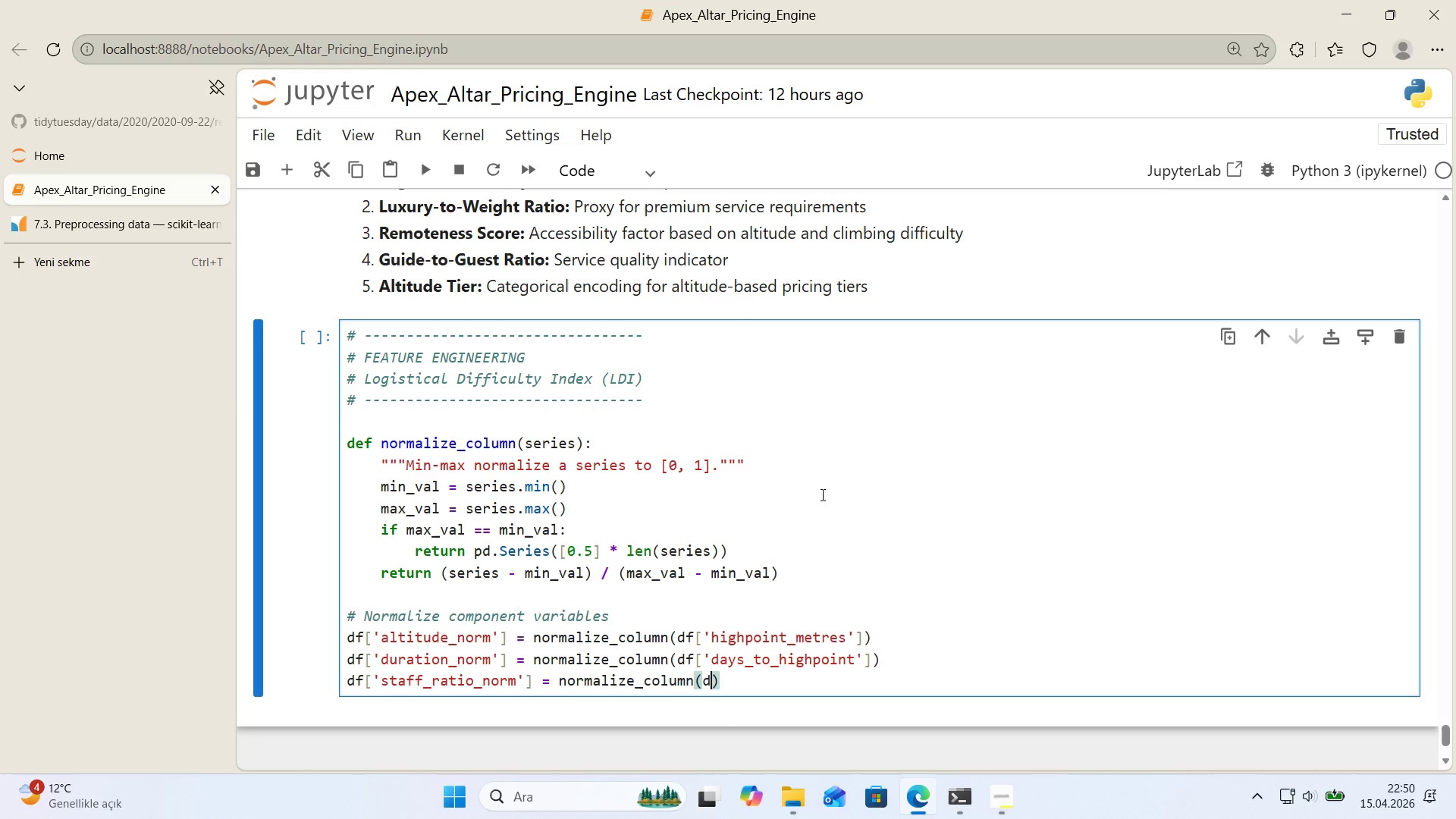 
type(df)
 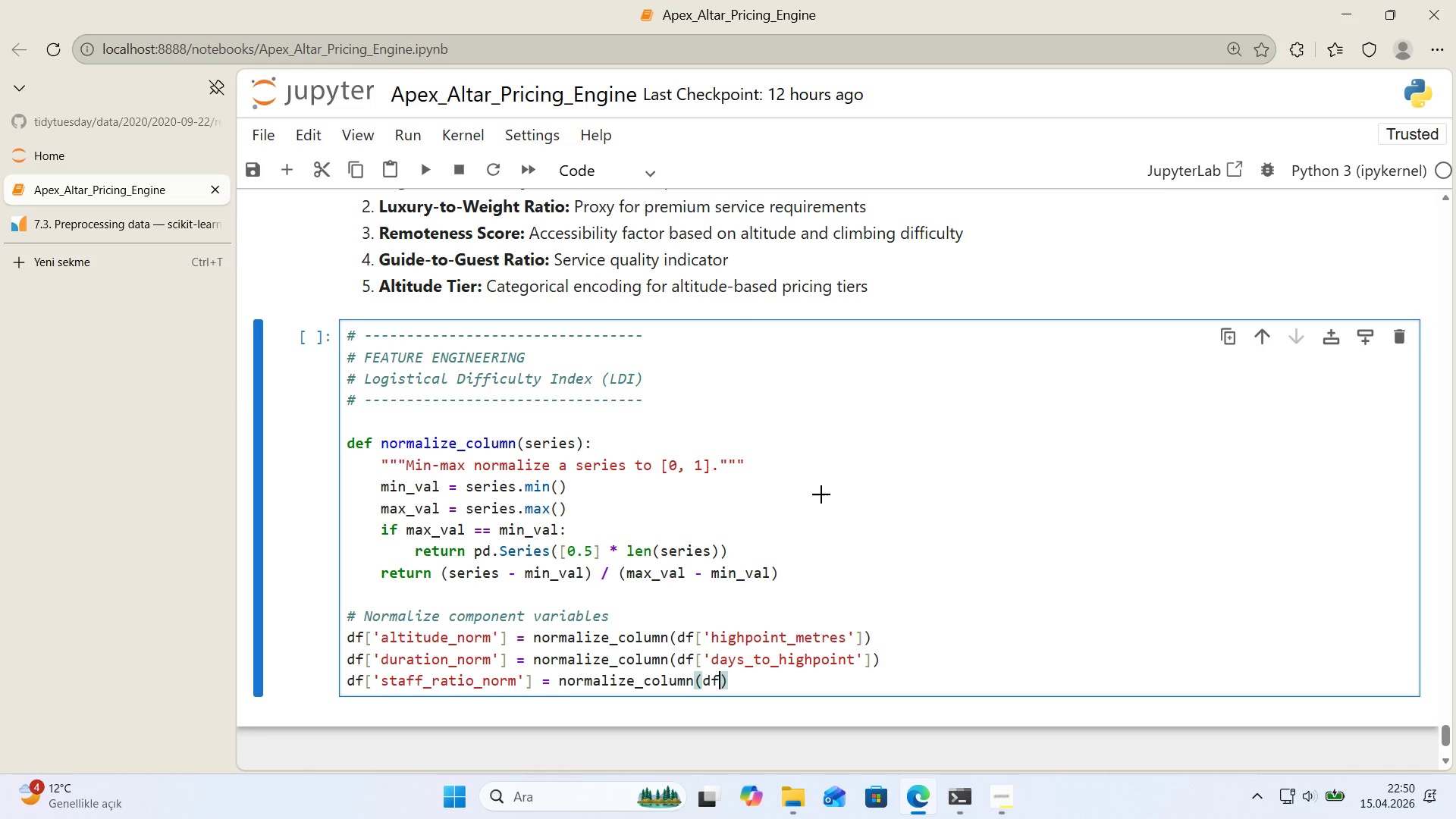 
key(Alt+Control+8)
 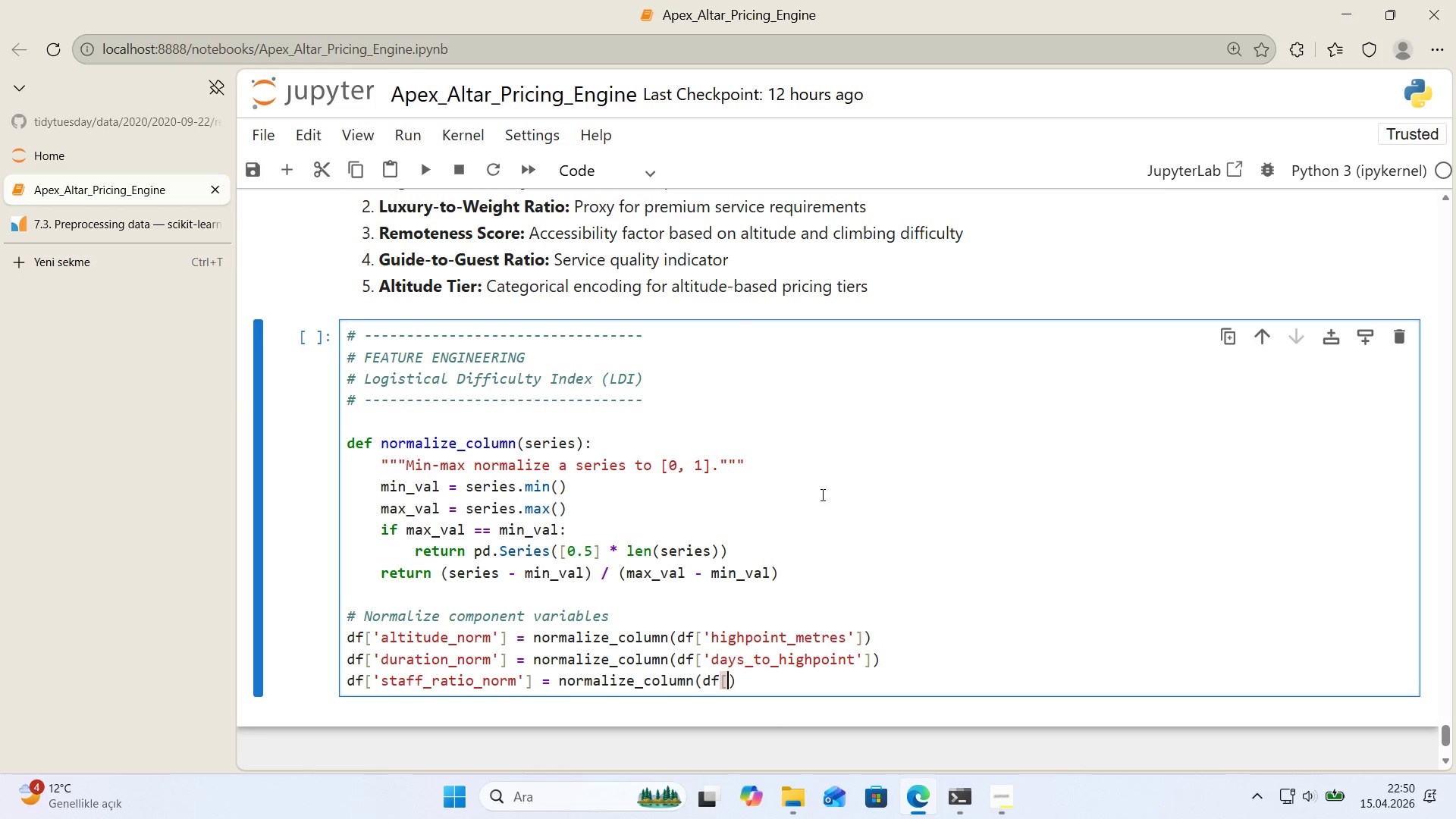 
key(Alt+Control+9)
 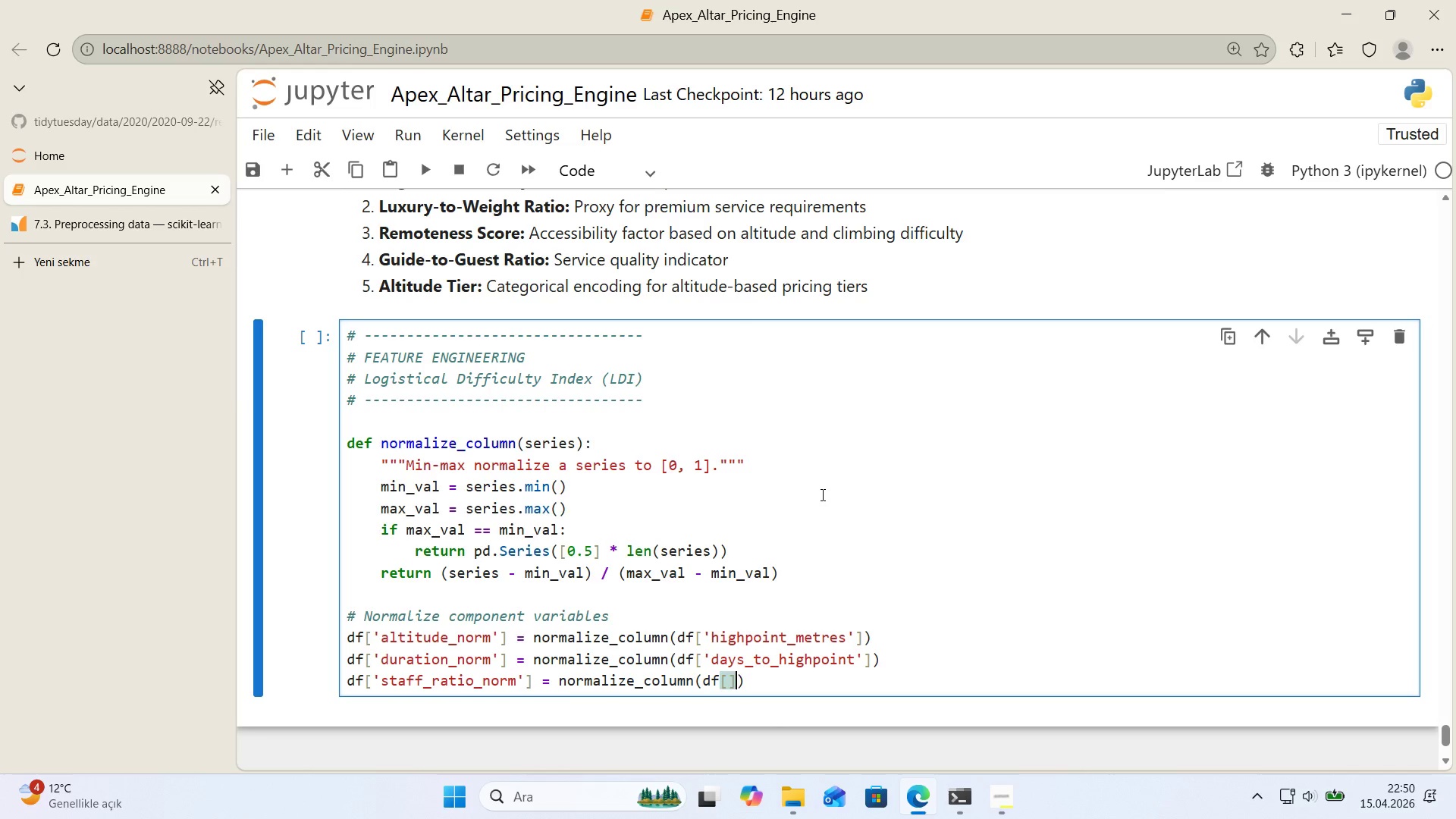 
key(ArrowLeft)
 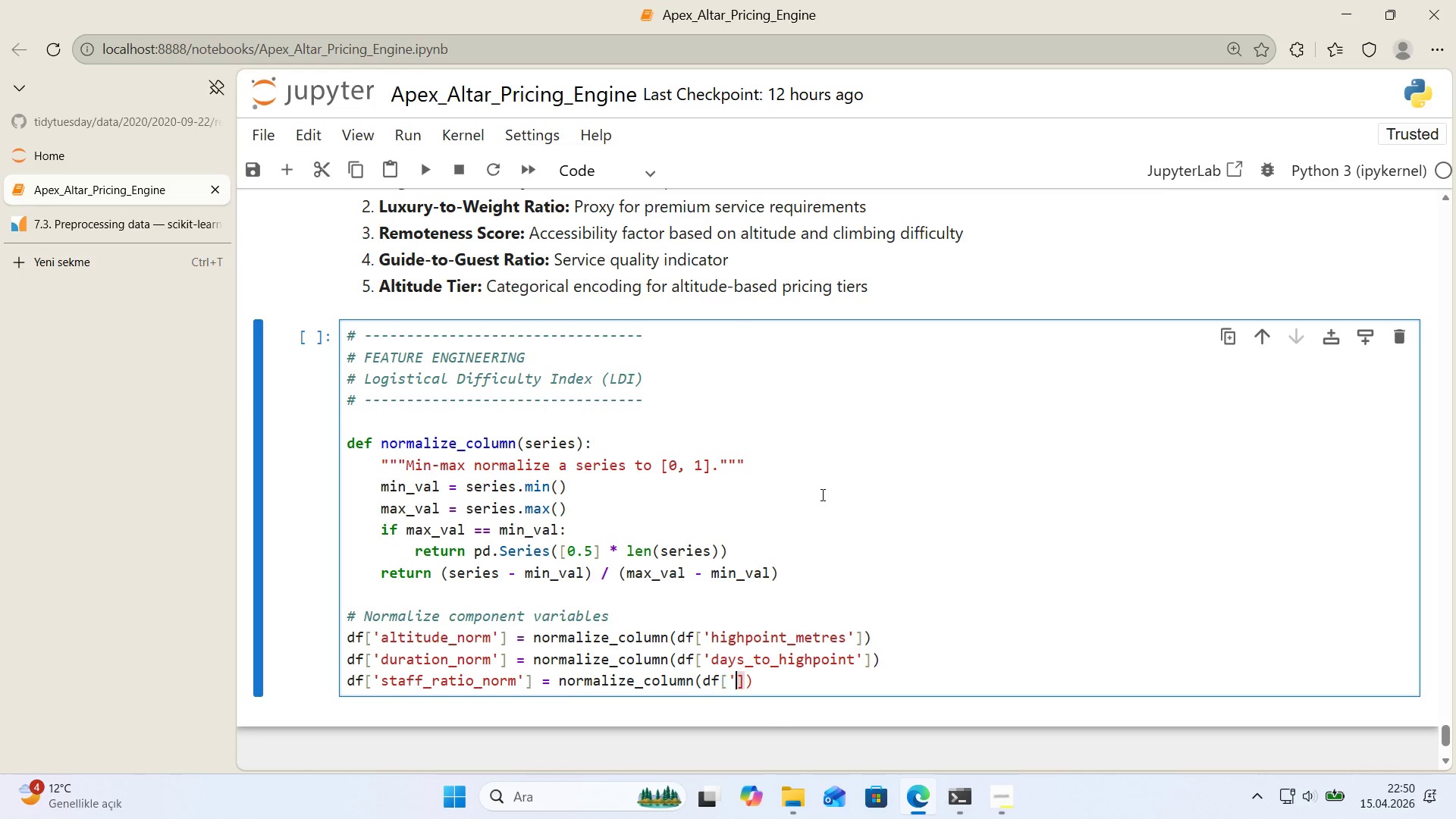 
type(@@)
 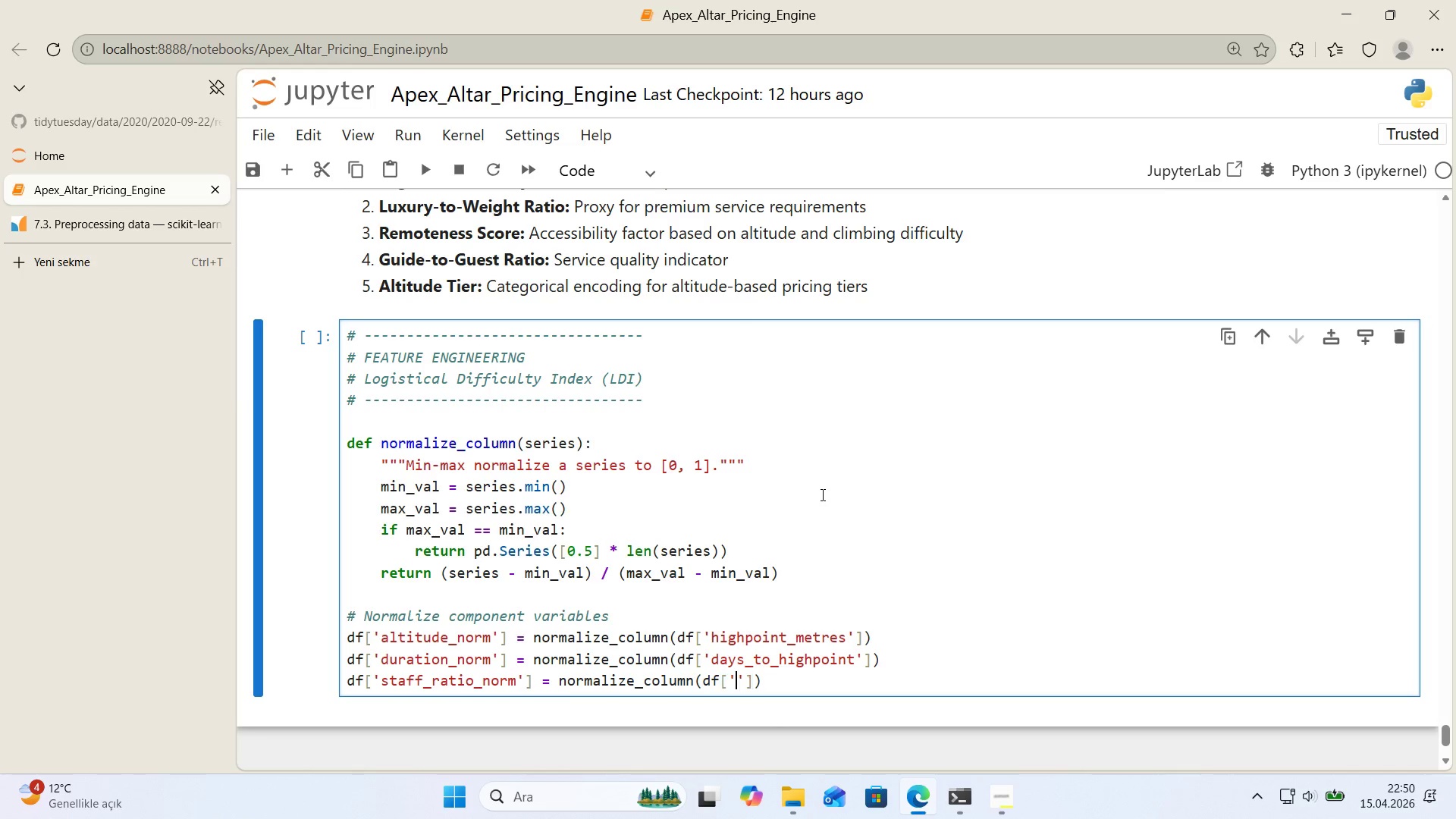 
key(ArrowLeft)
 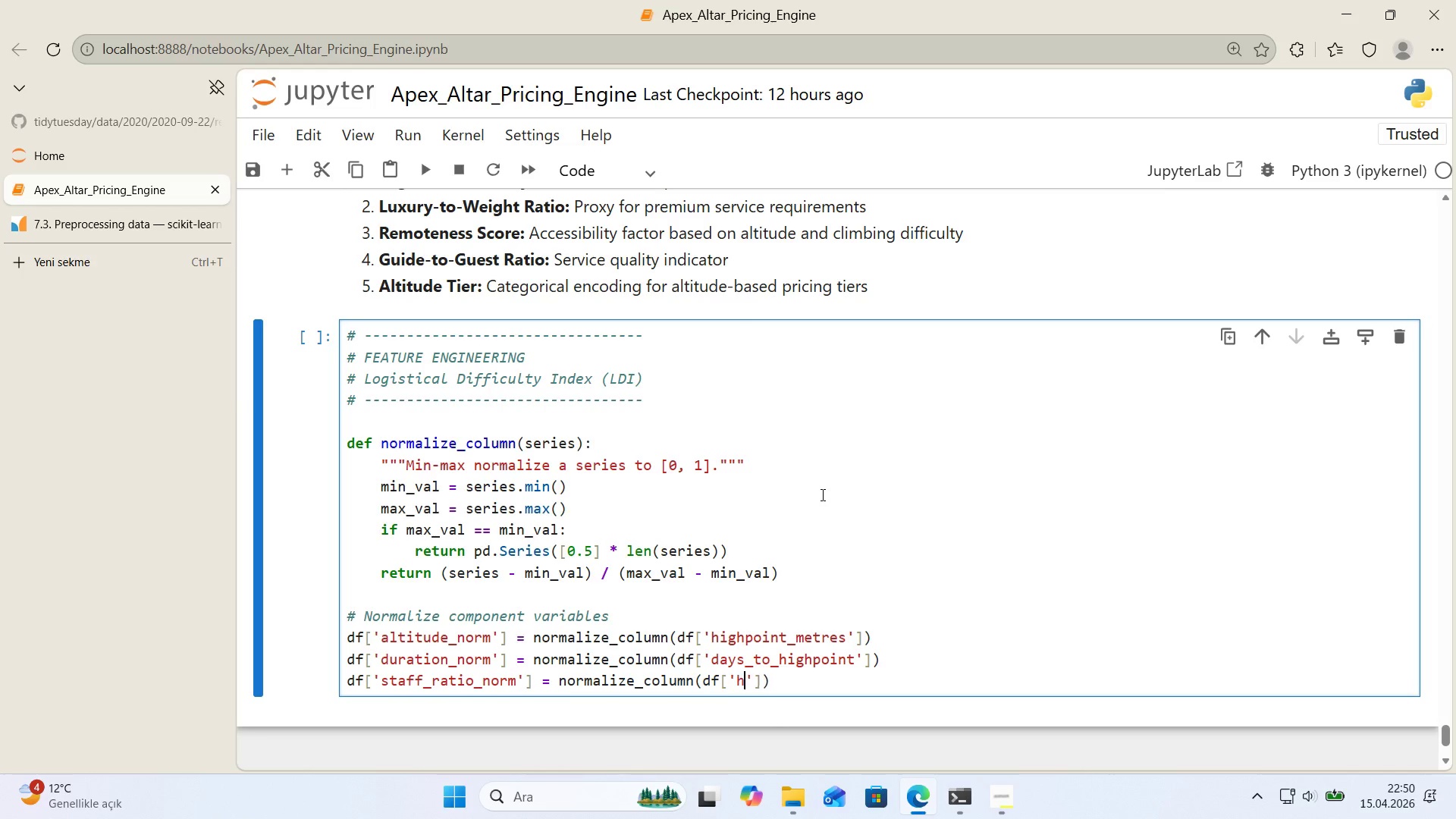 
type(h'red_staff)
 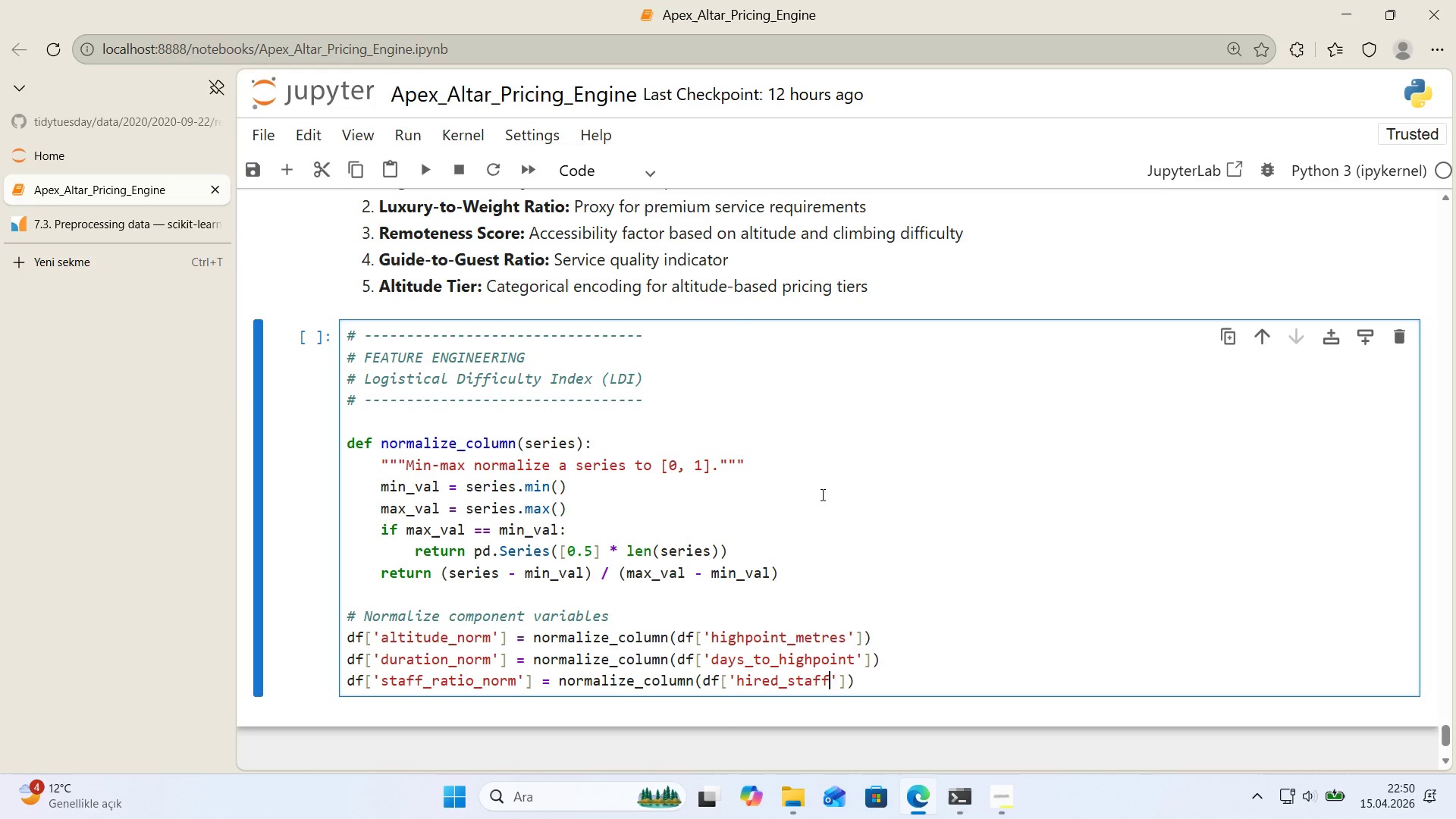 
key(ArrowRight)
 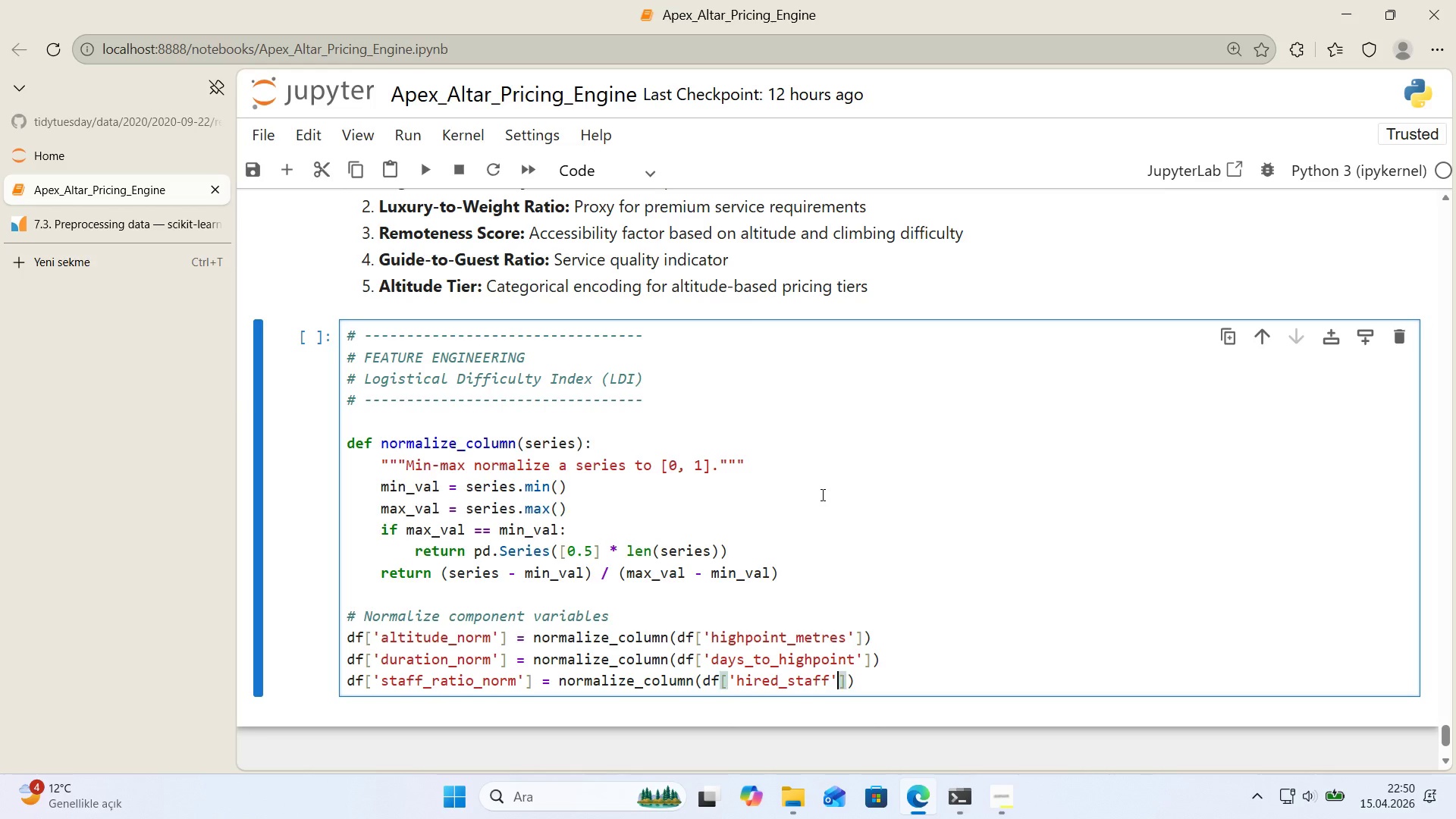 
key(ArrowRight)
 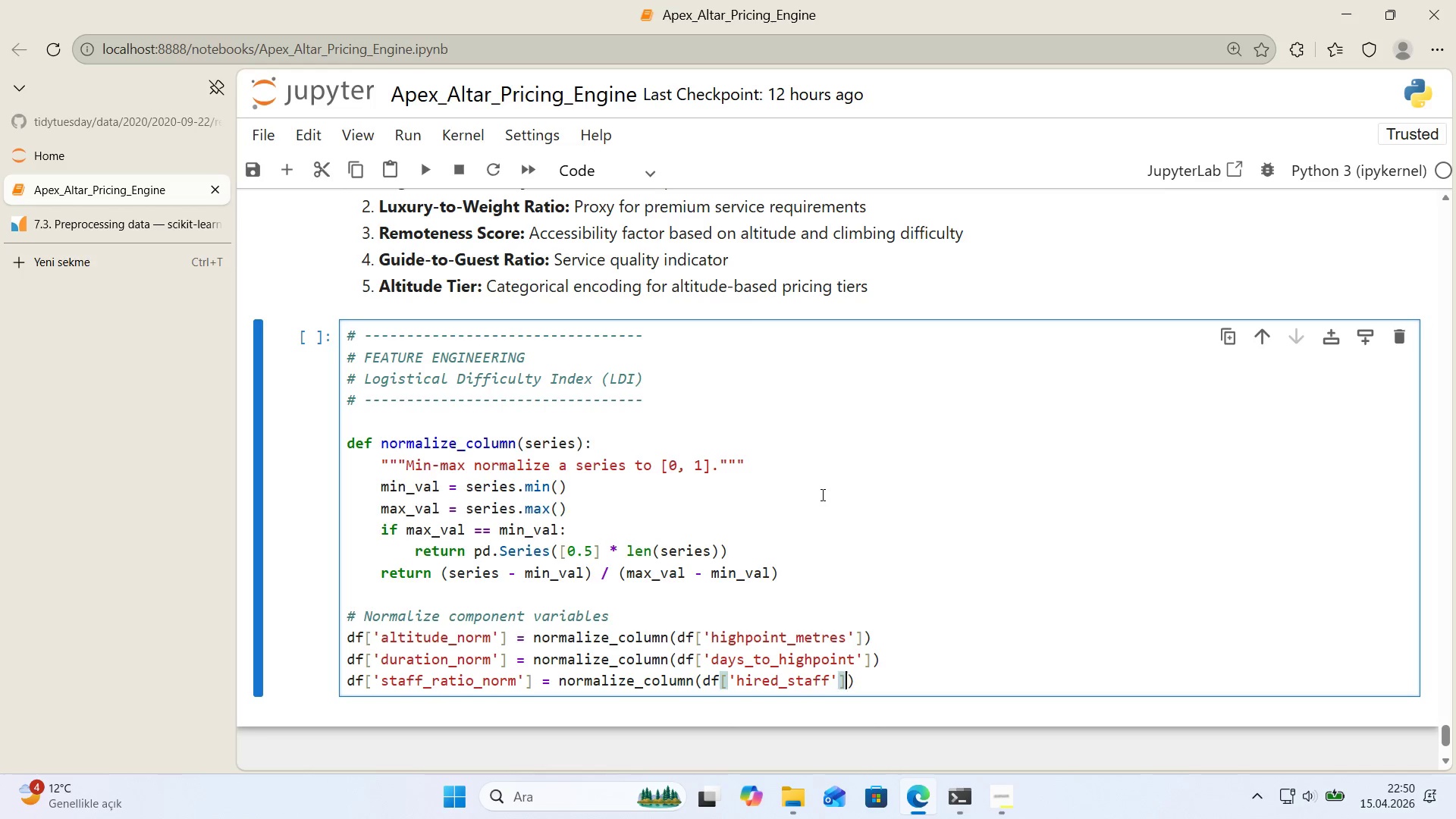 
key(ArrowRight)
 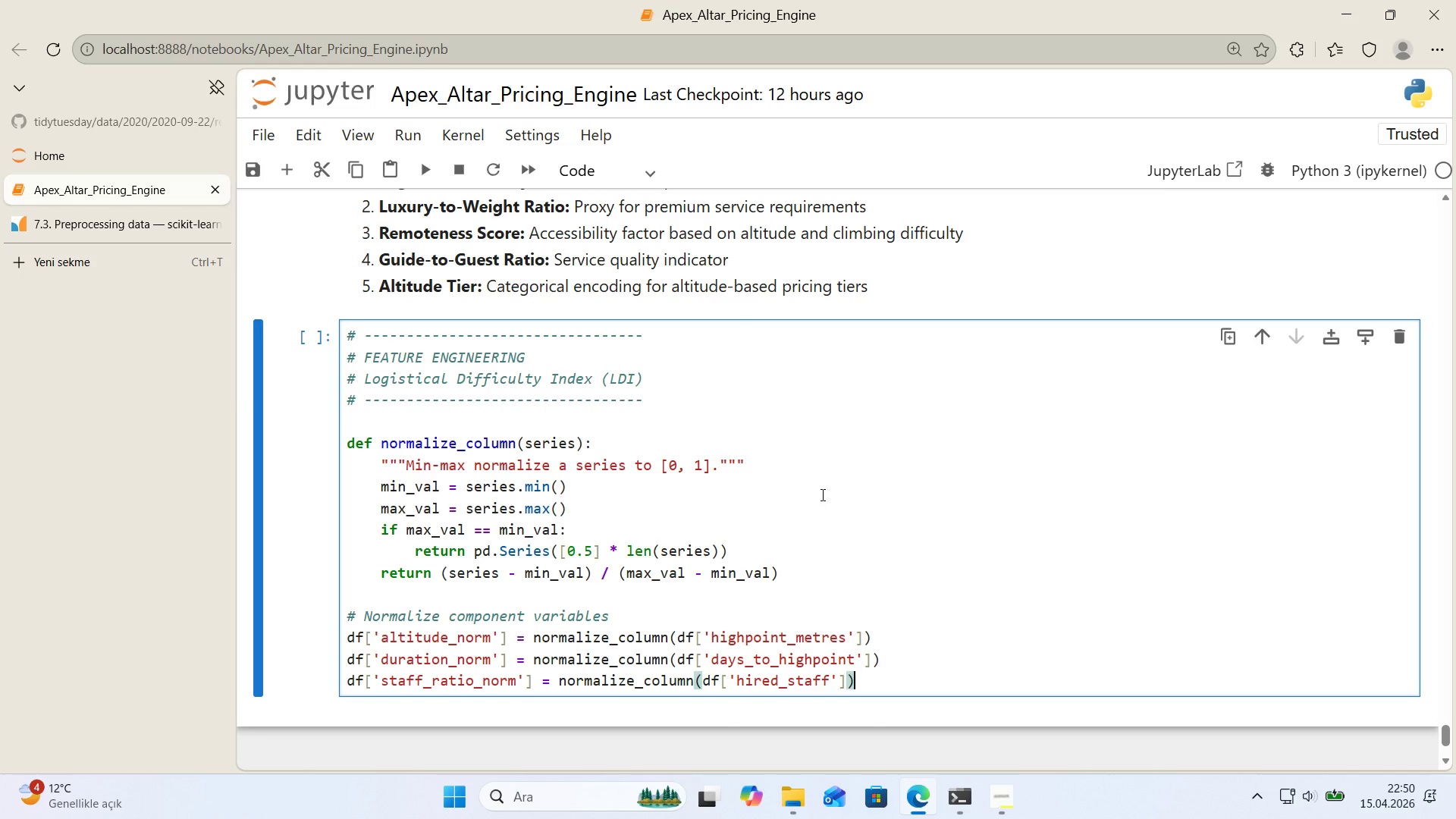 
key(ArrowLeft)
 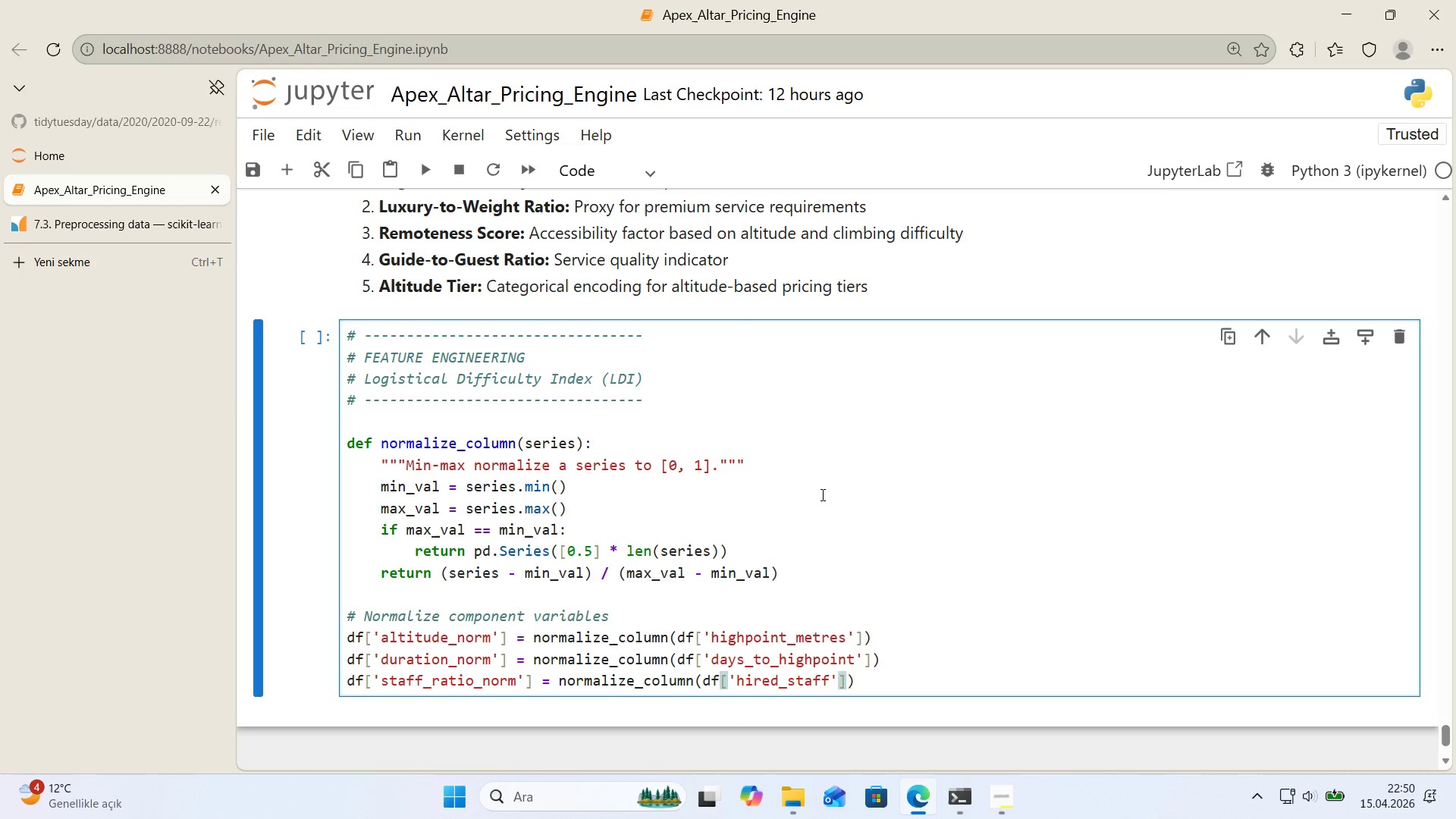 
type( / *()
 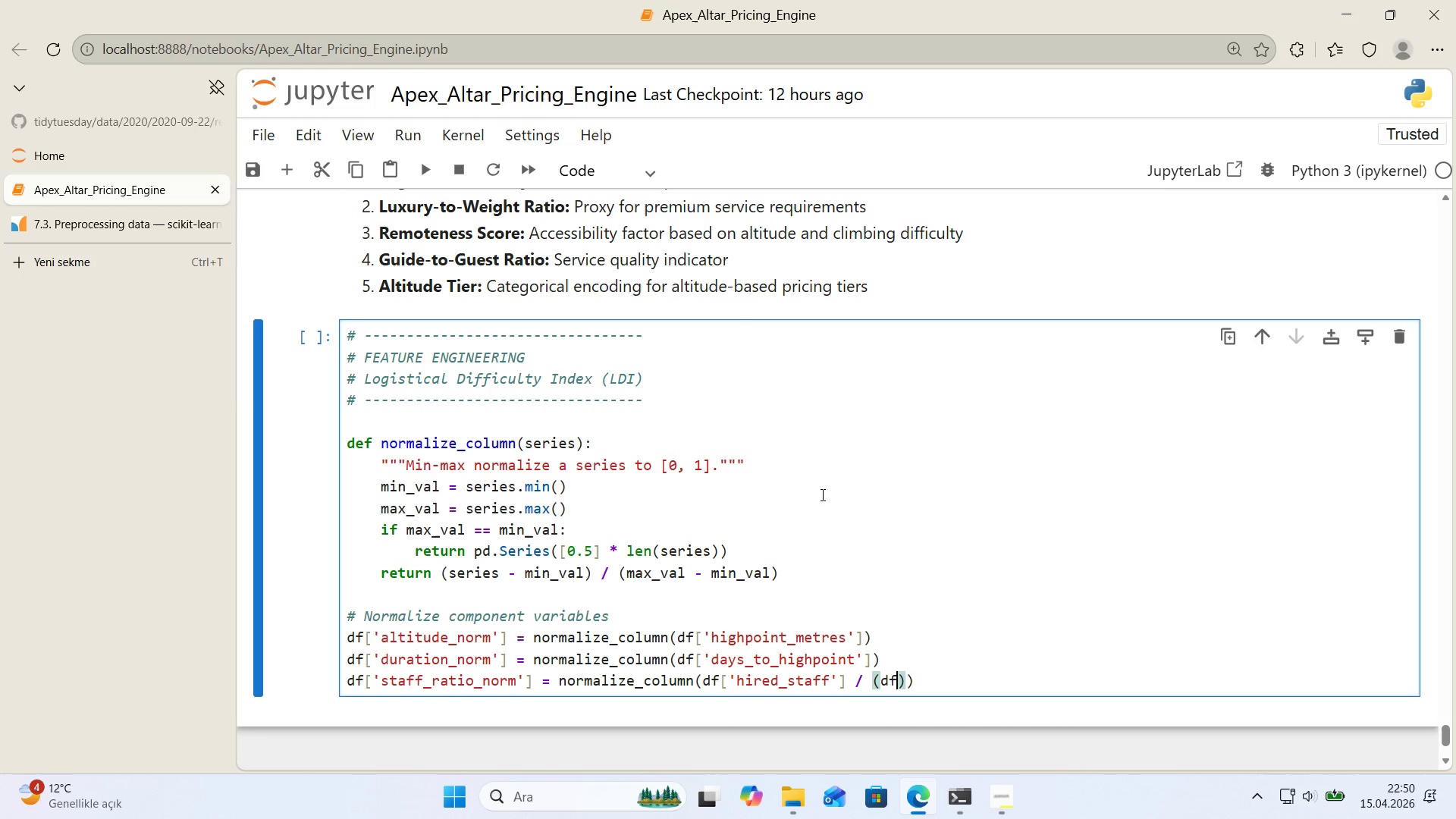 
 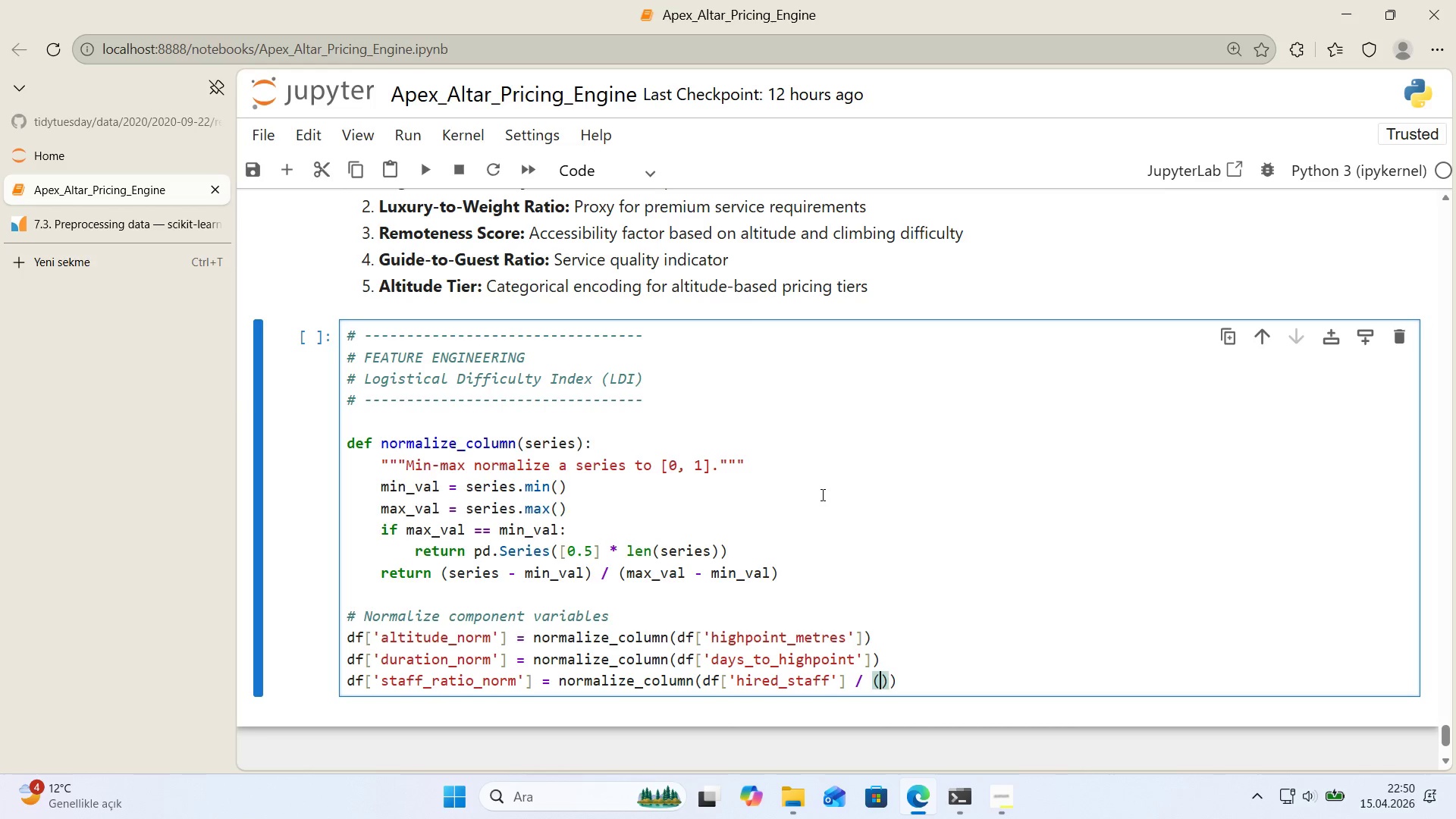 
key(ArrowLeft)
 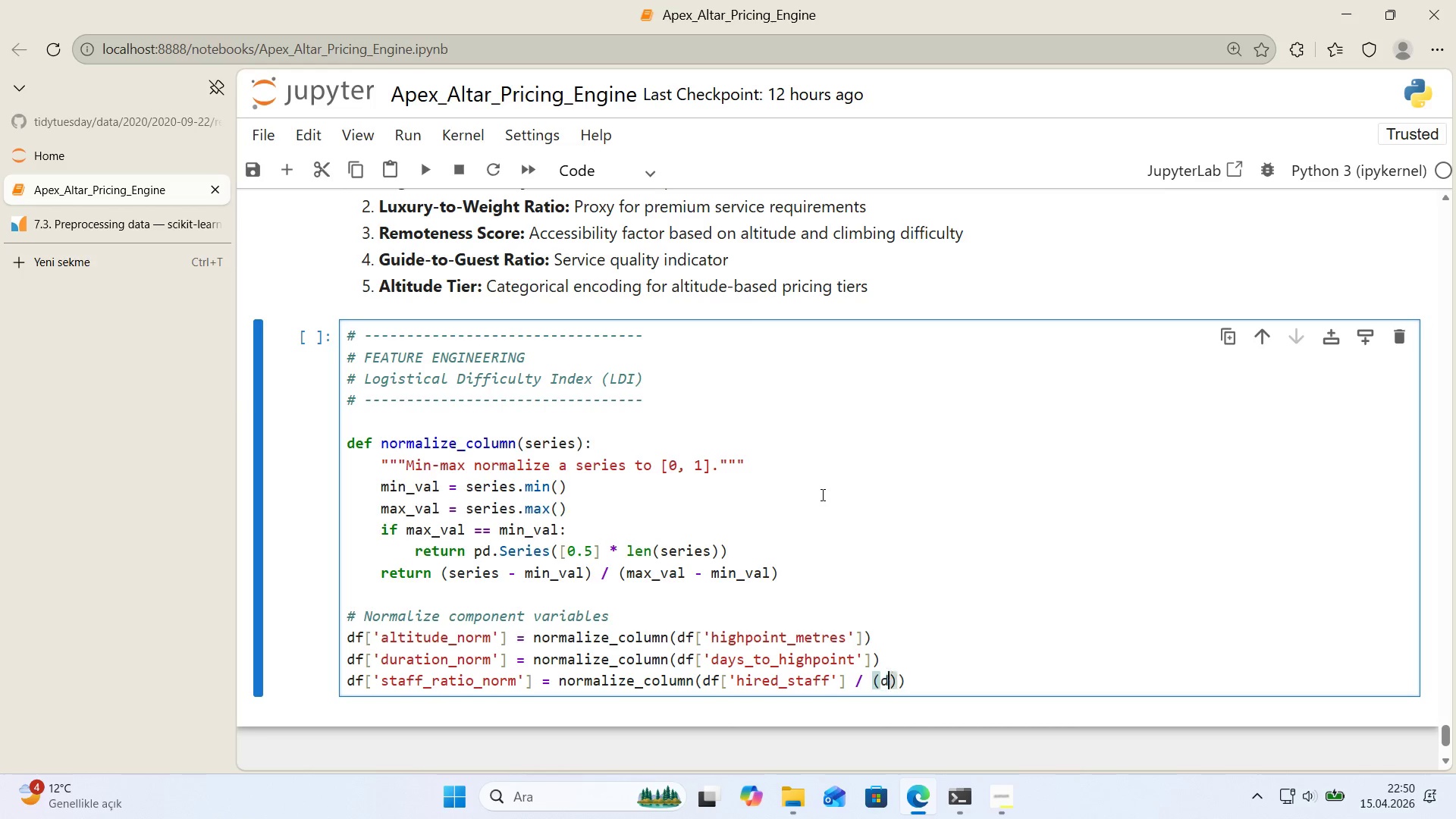 
type(df)
 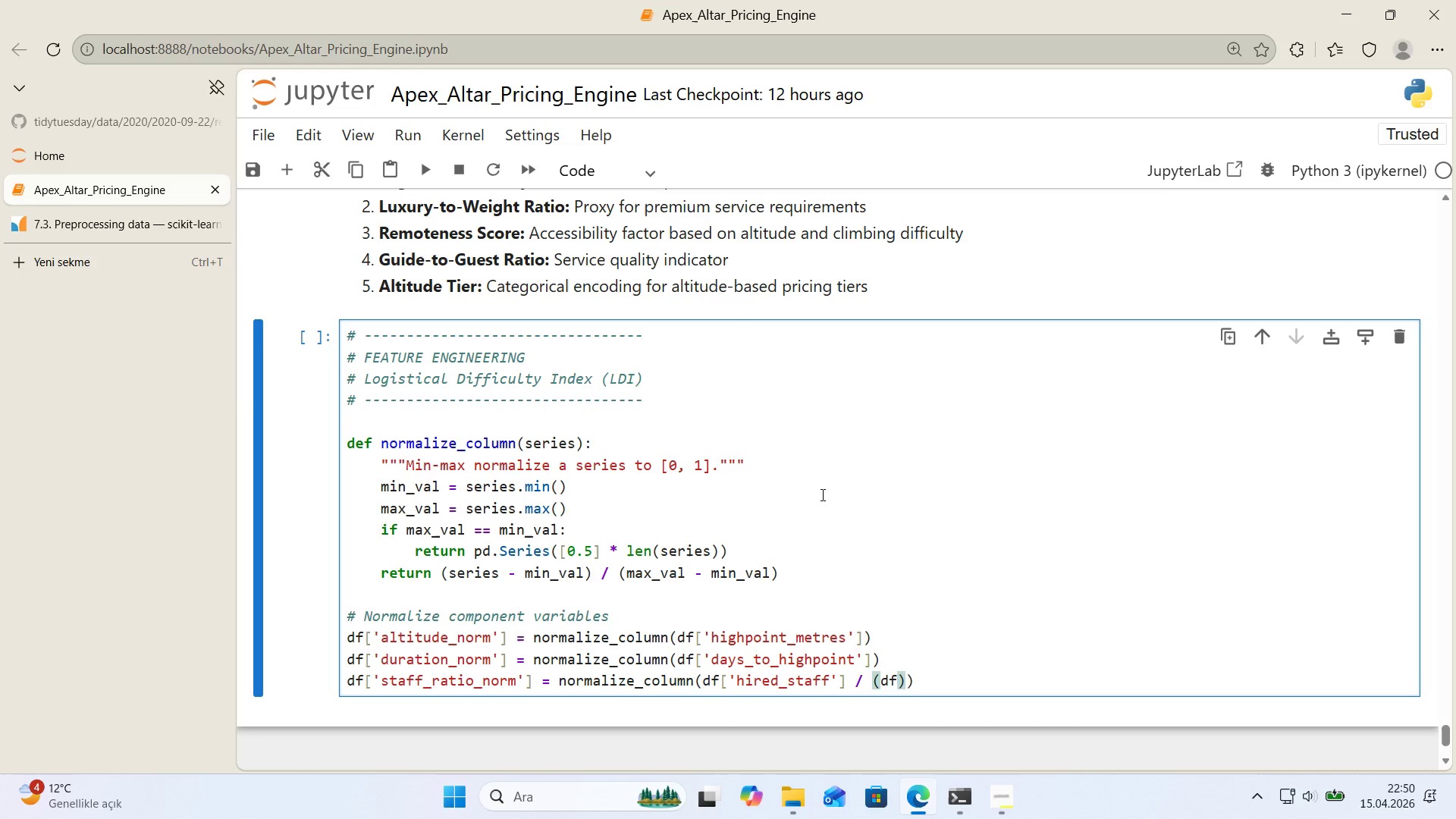 
key(Alt+Control+8)
 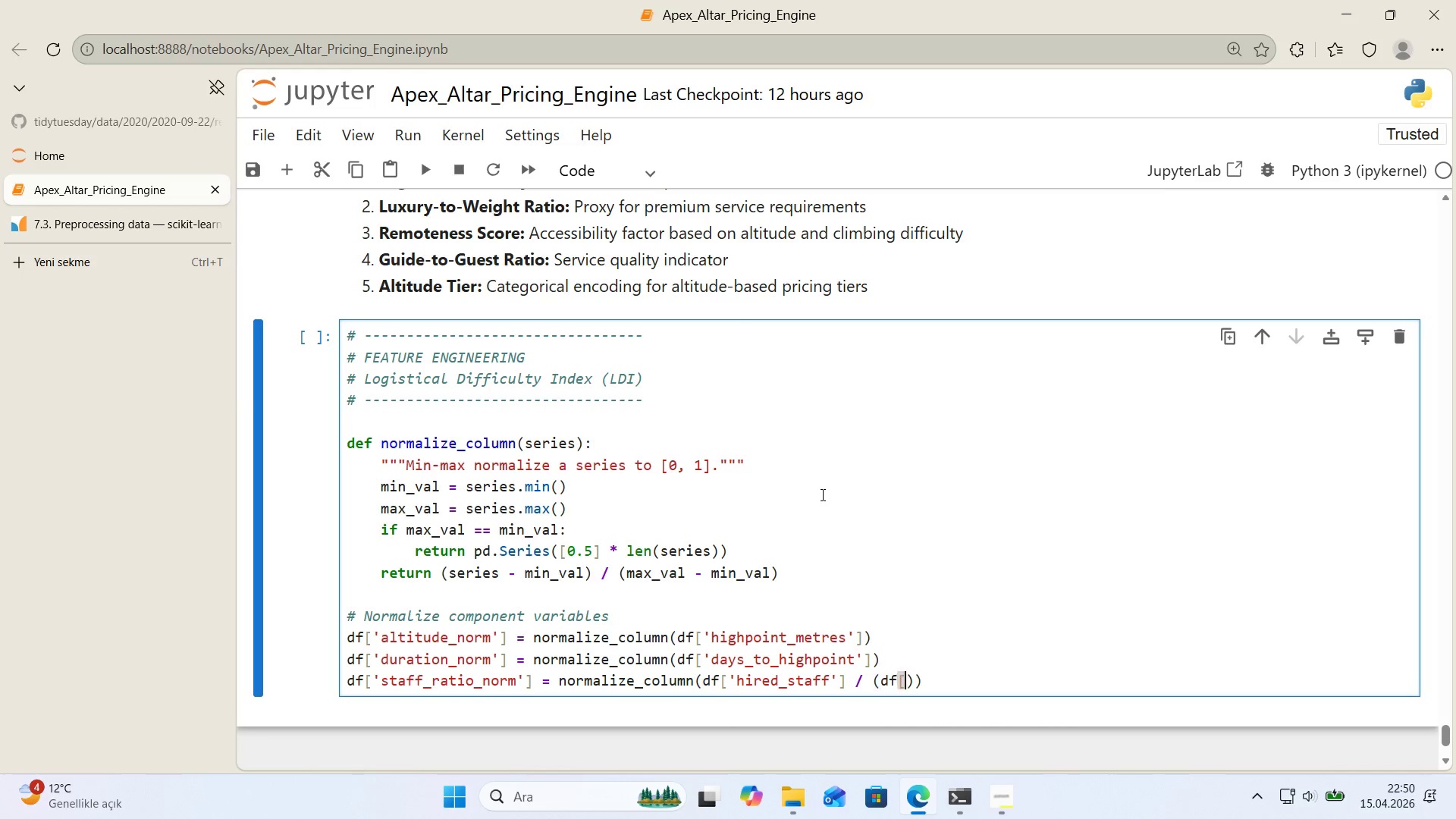 
key(Alt+Control+9)
 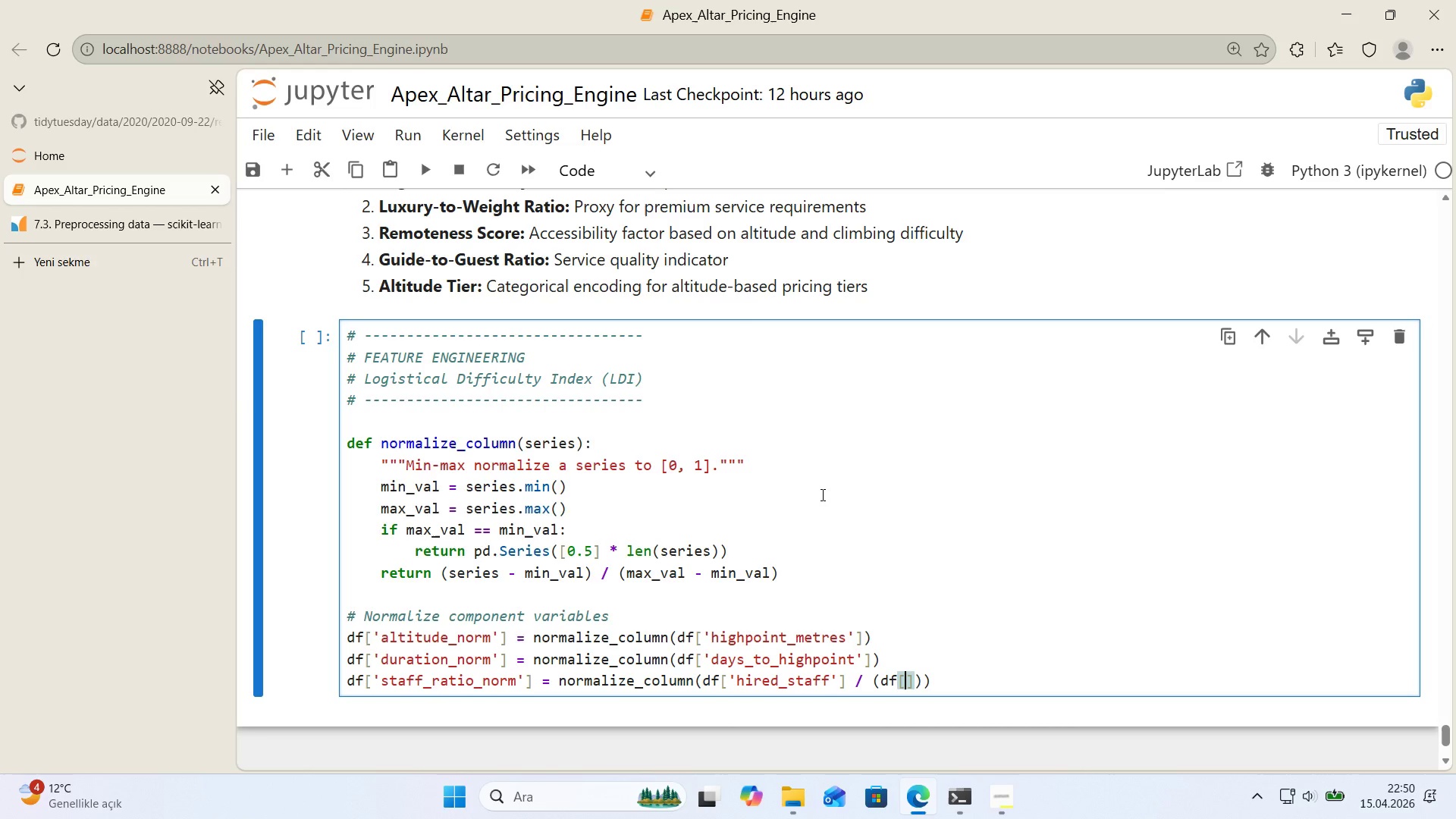 
key(ArrowLeft)
 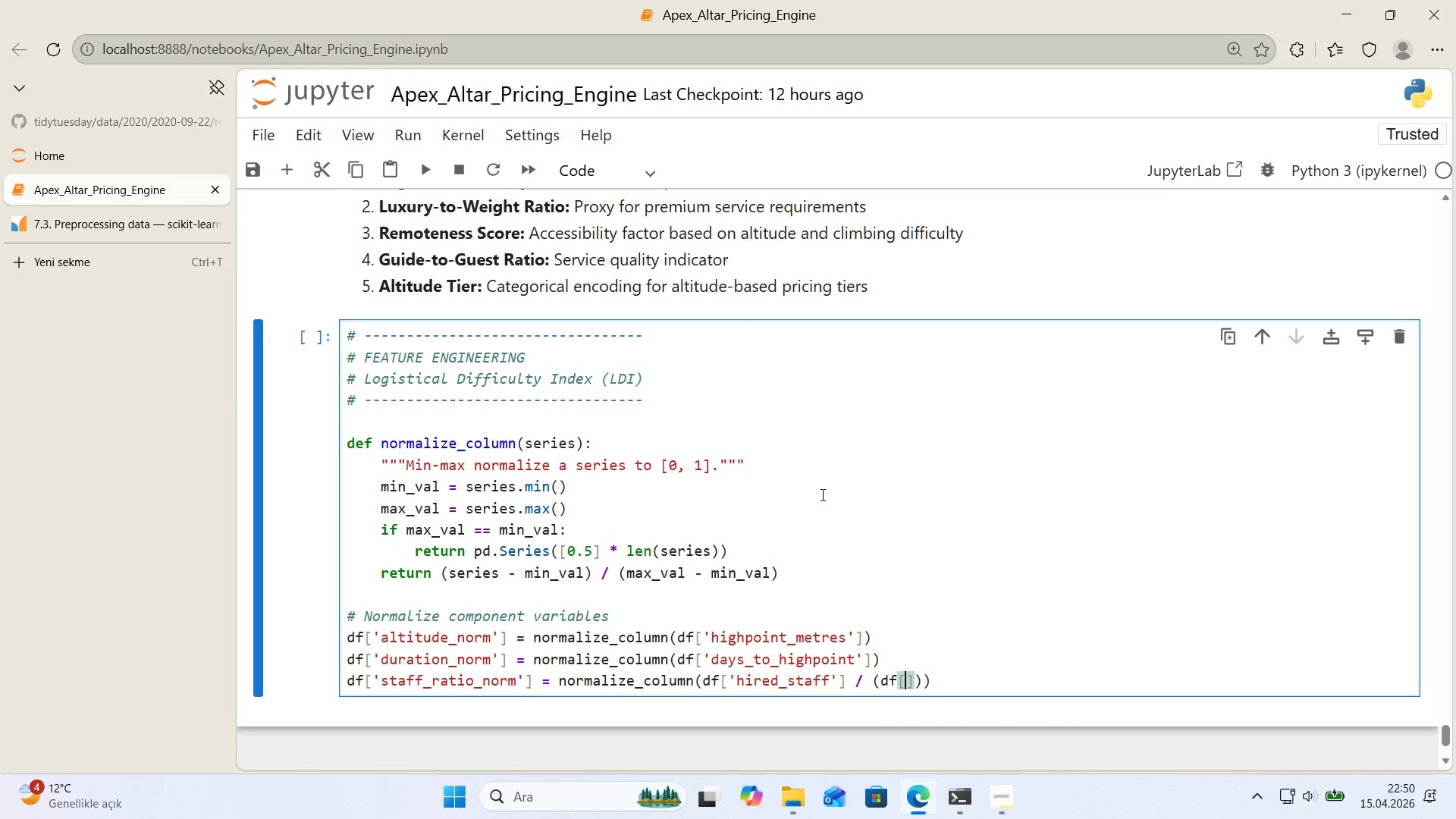 
type(@@)
 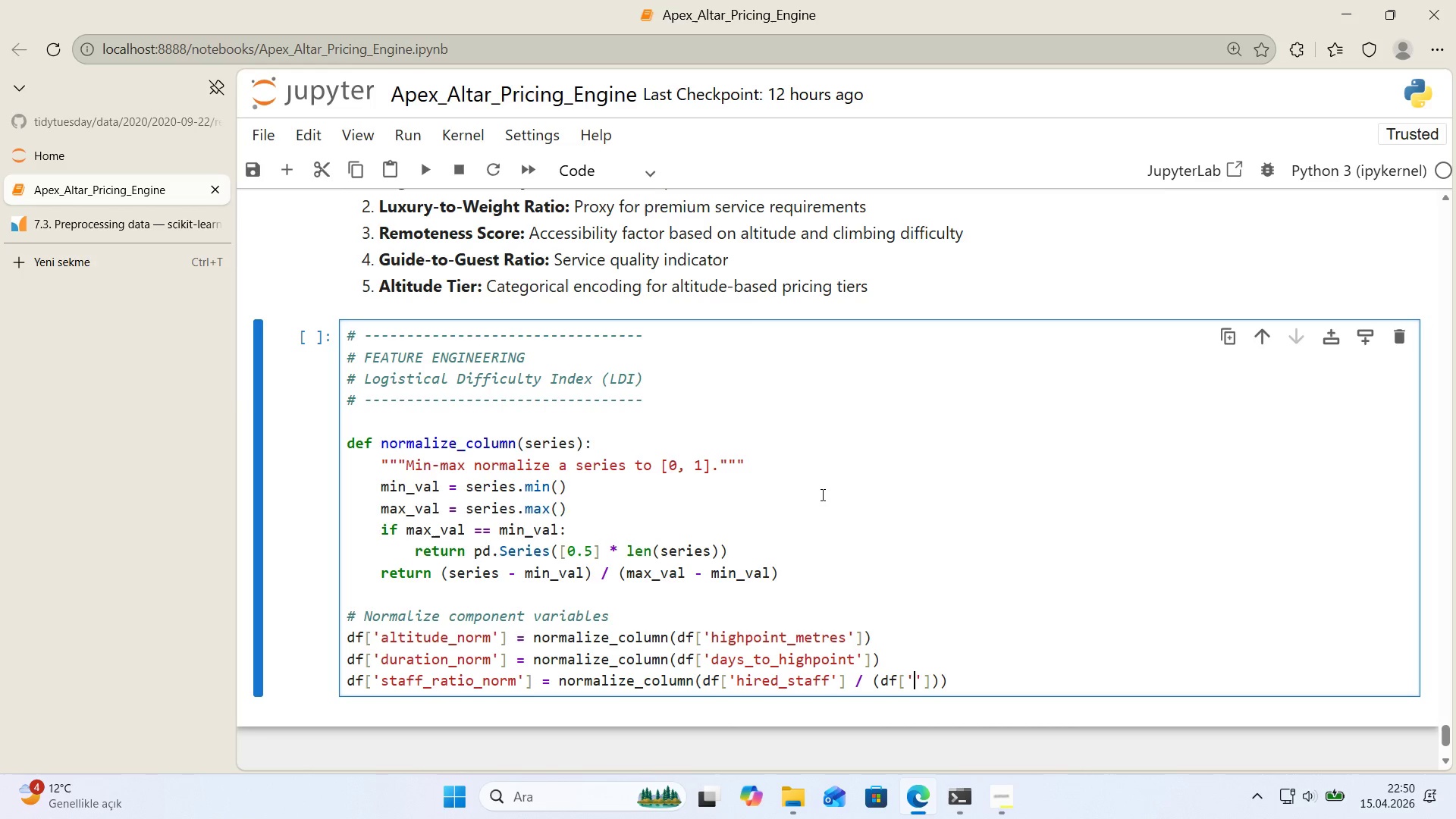 
key(ArrowLeft)
 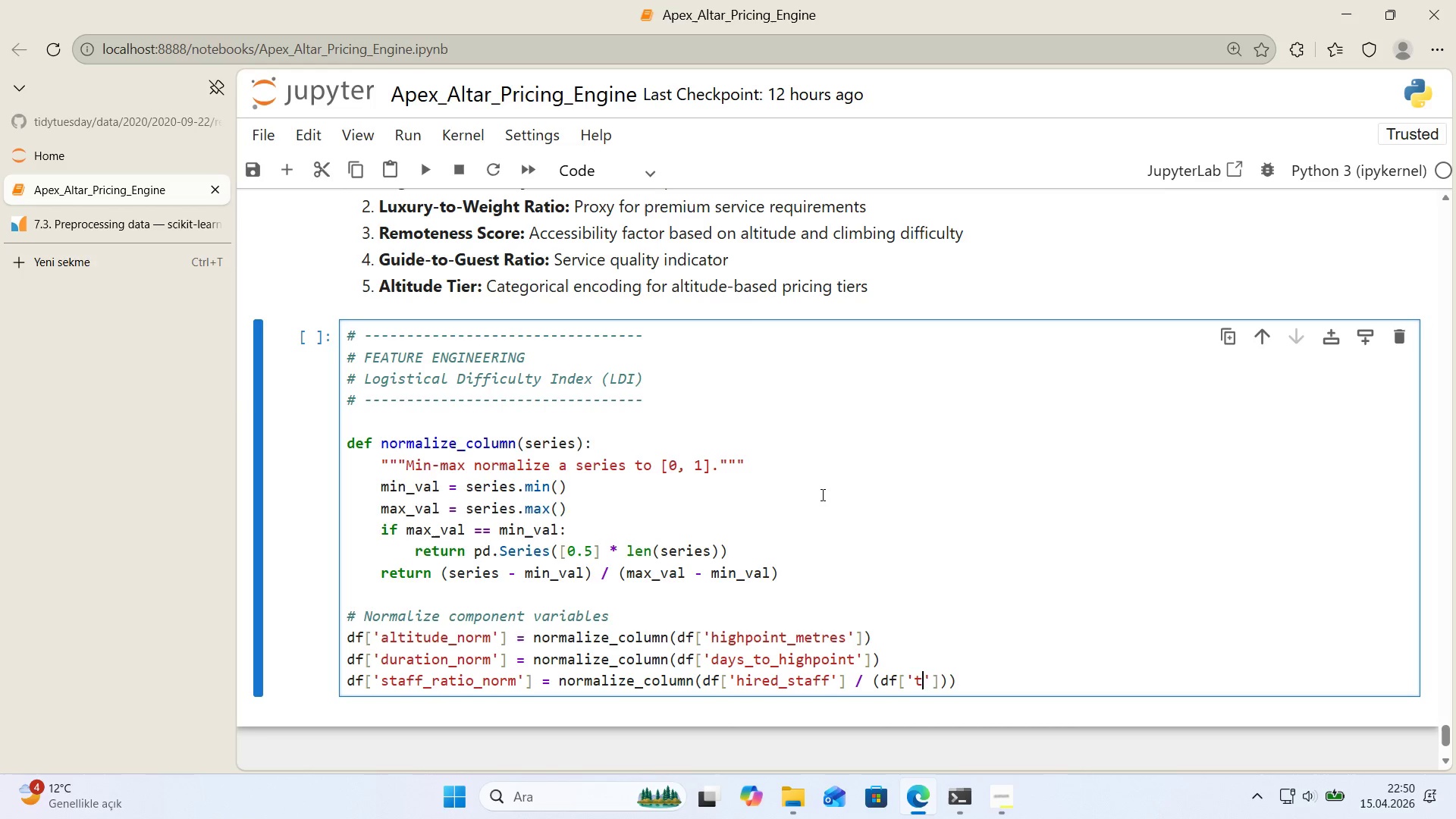 
type(total_members)
 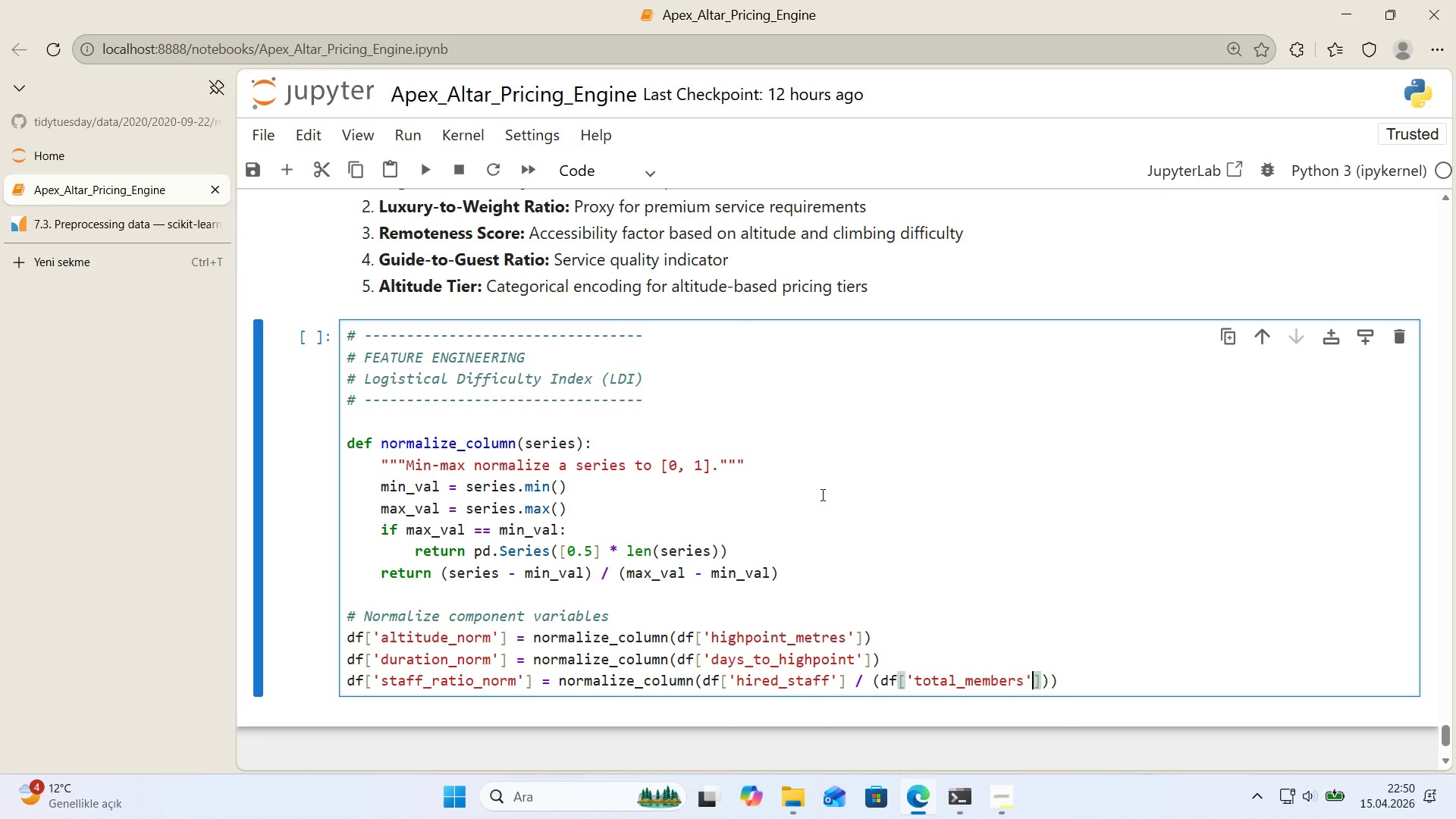 
key(ArrowRight)
 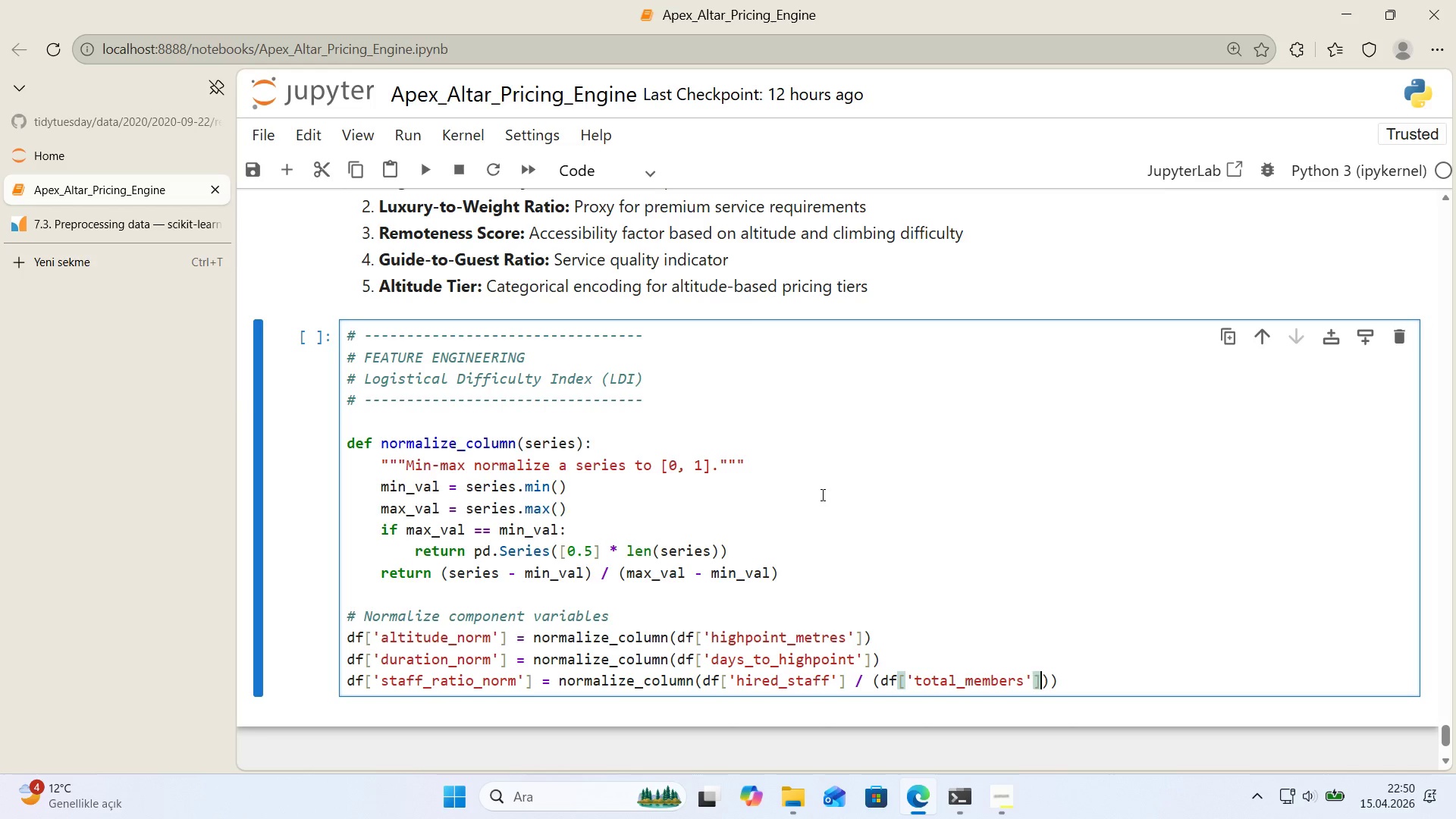 
key(ArrowRight)
 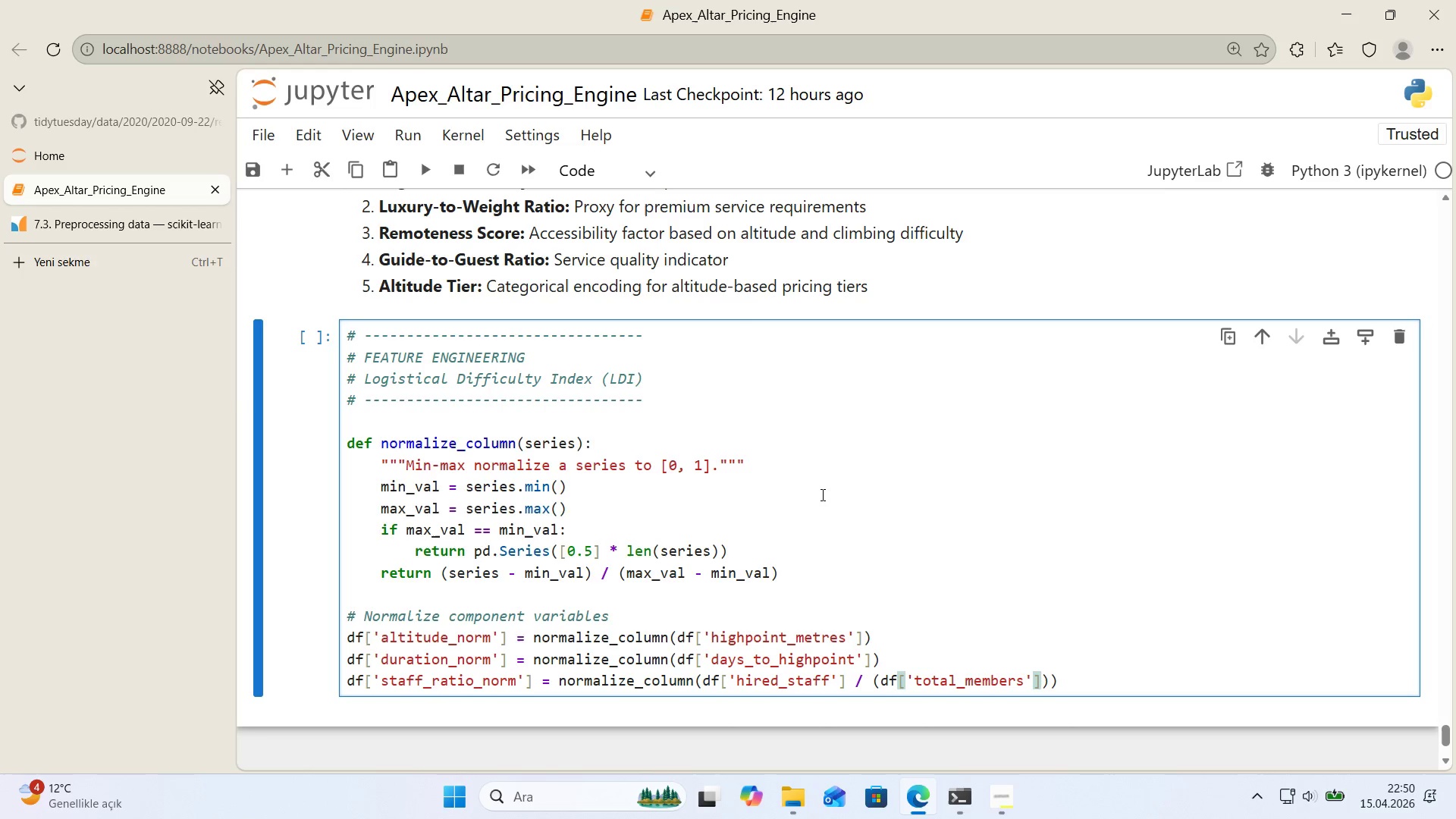 
key(Space)
 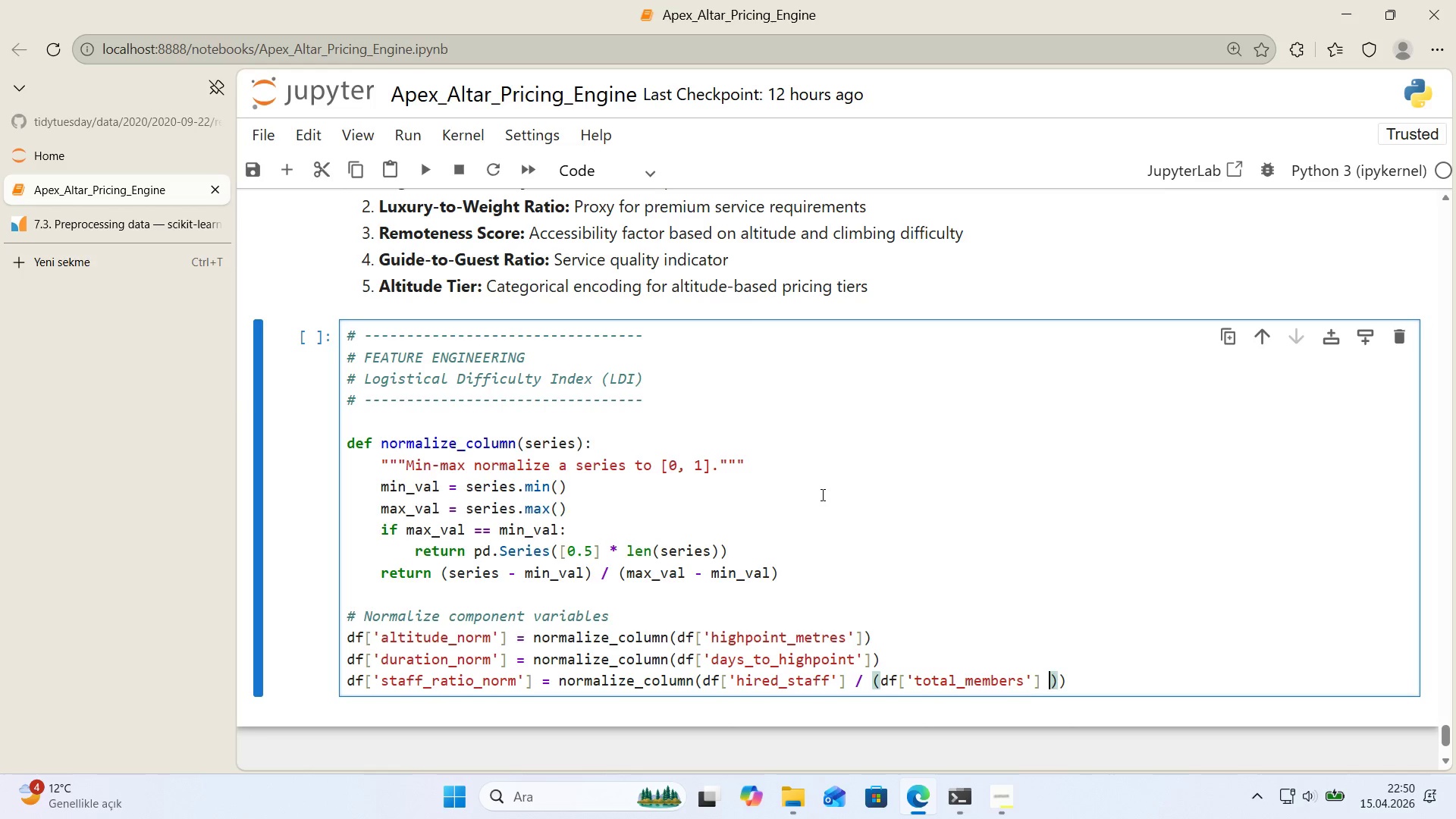 
key(NumpadAdd)
 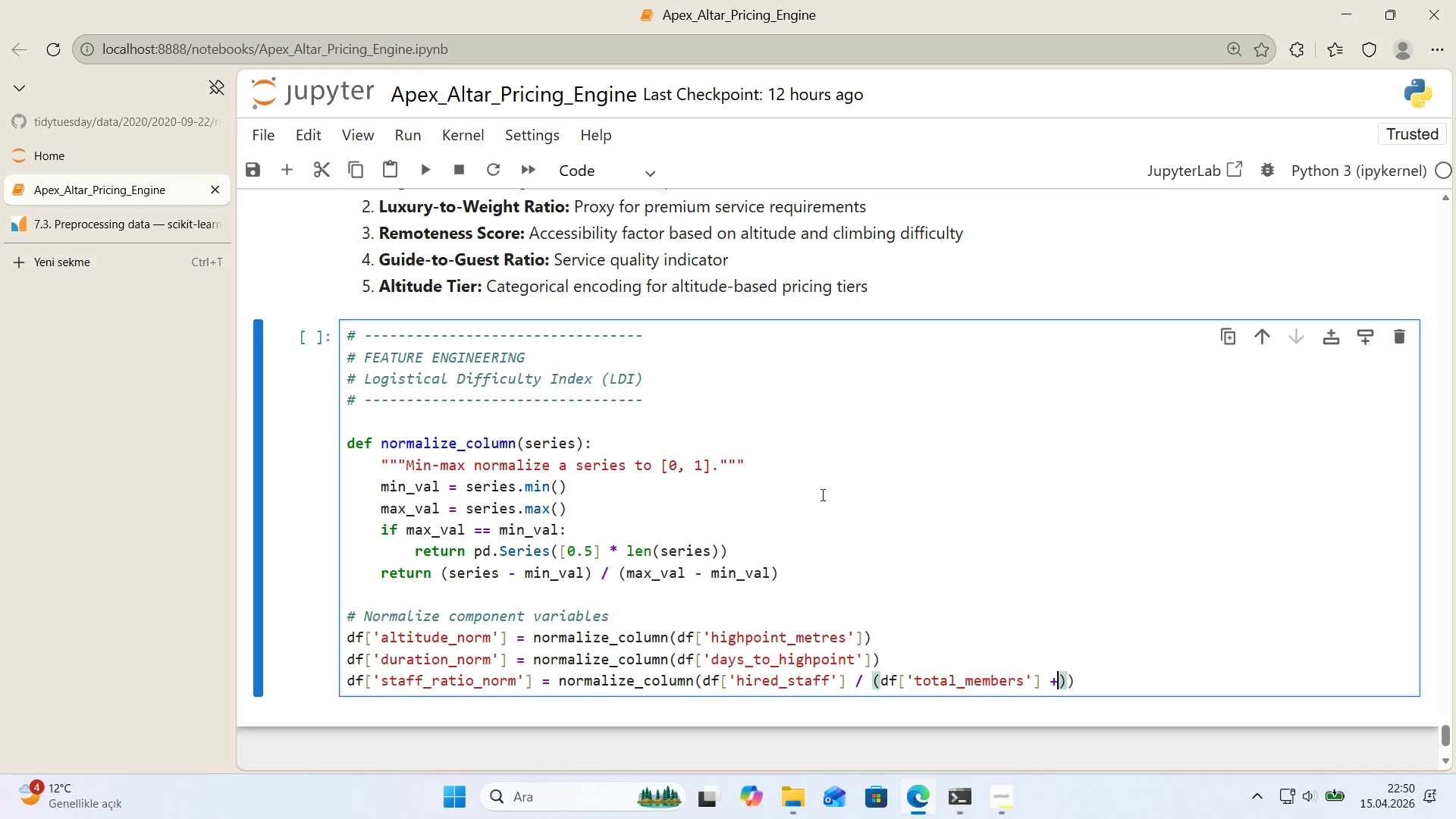 
key(Space)
 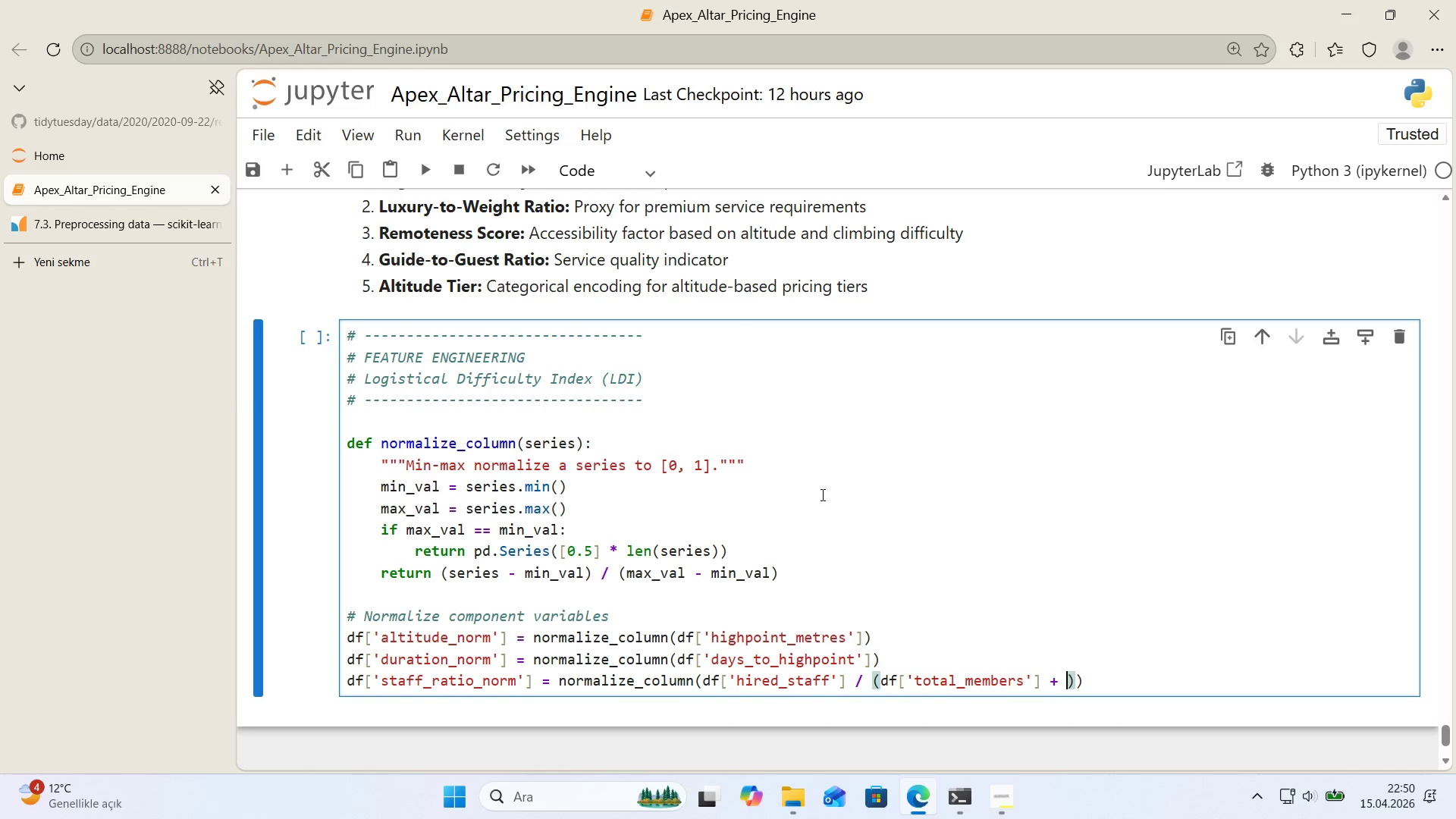 
key(Numpad1)
 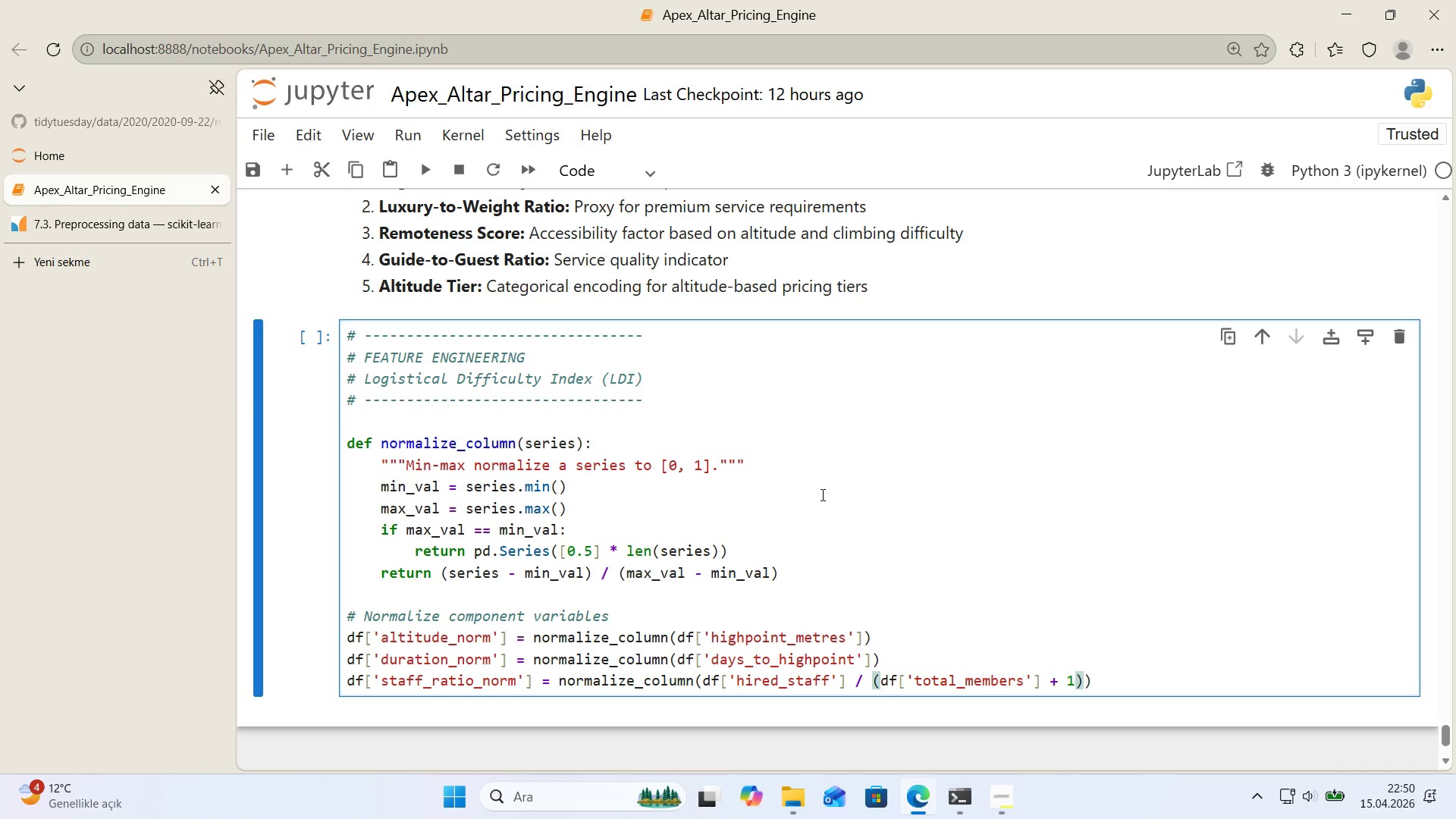 
key(ArrowRight)
 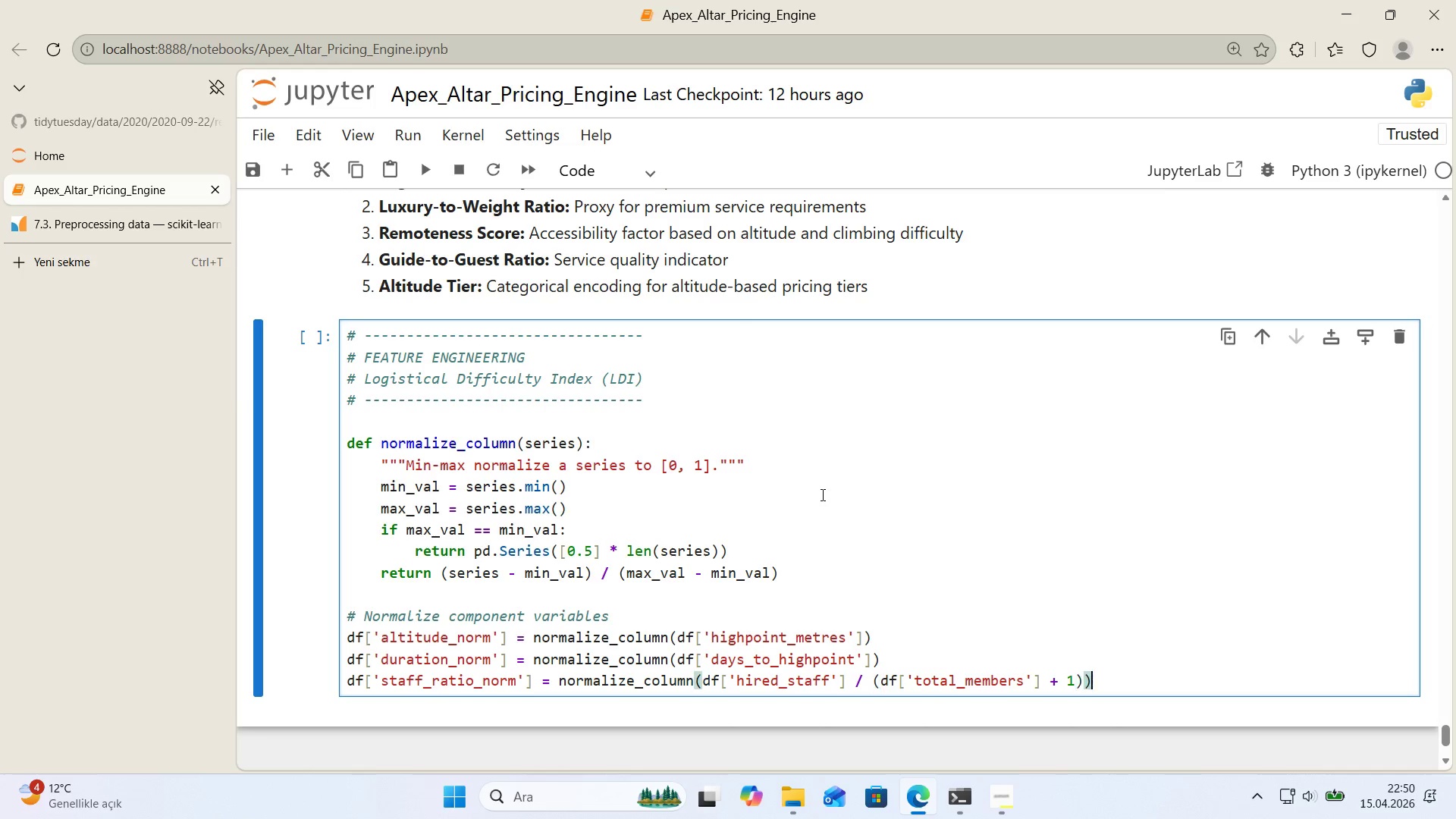 
key(ArrowRight)
 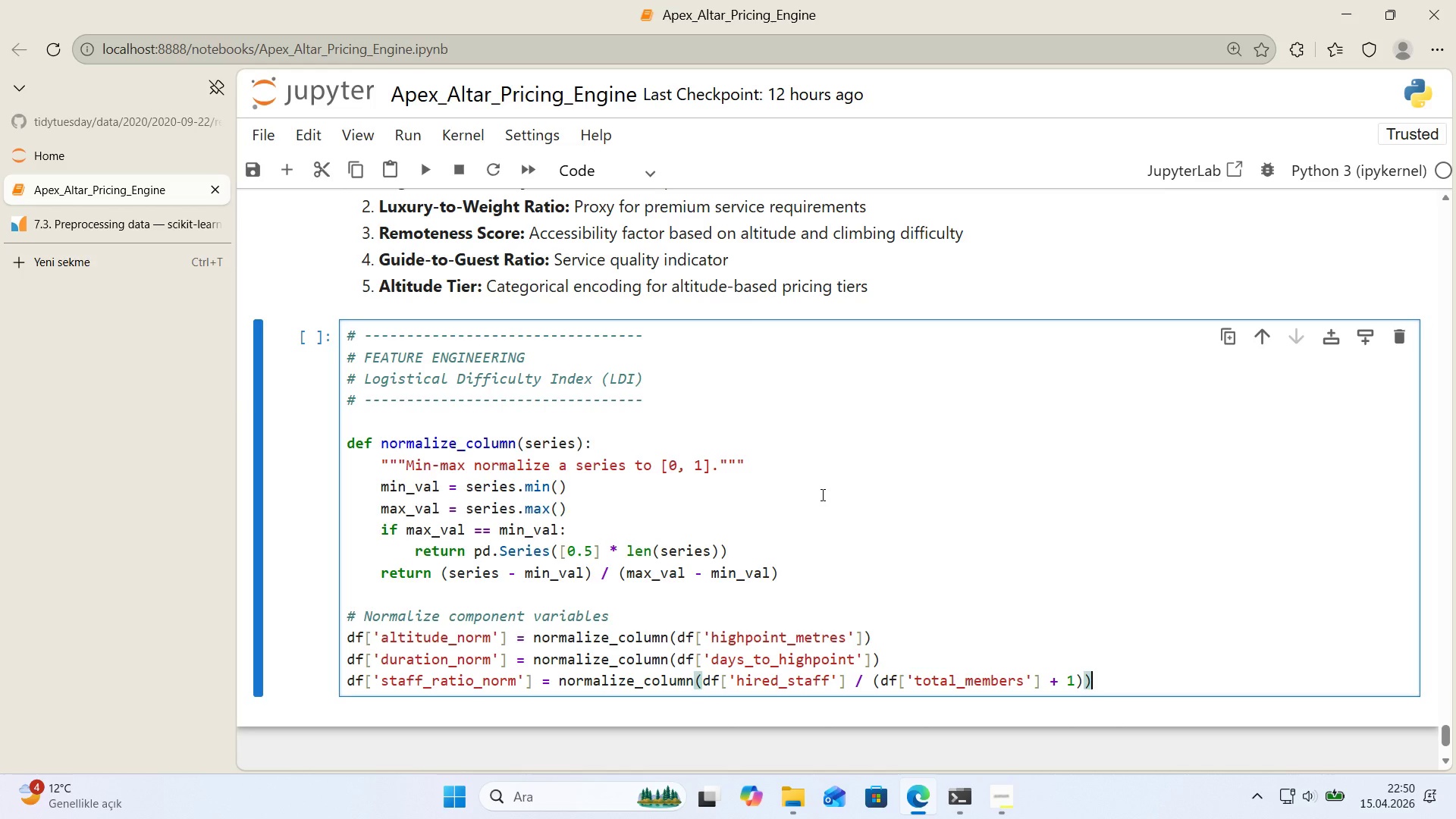 
key(Enter)
 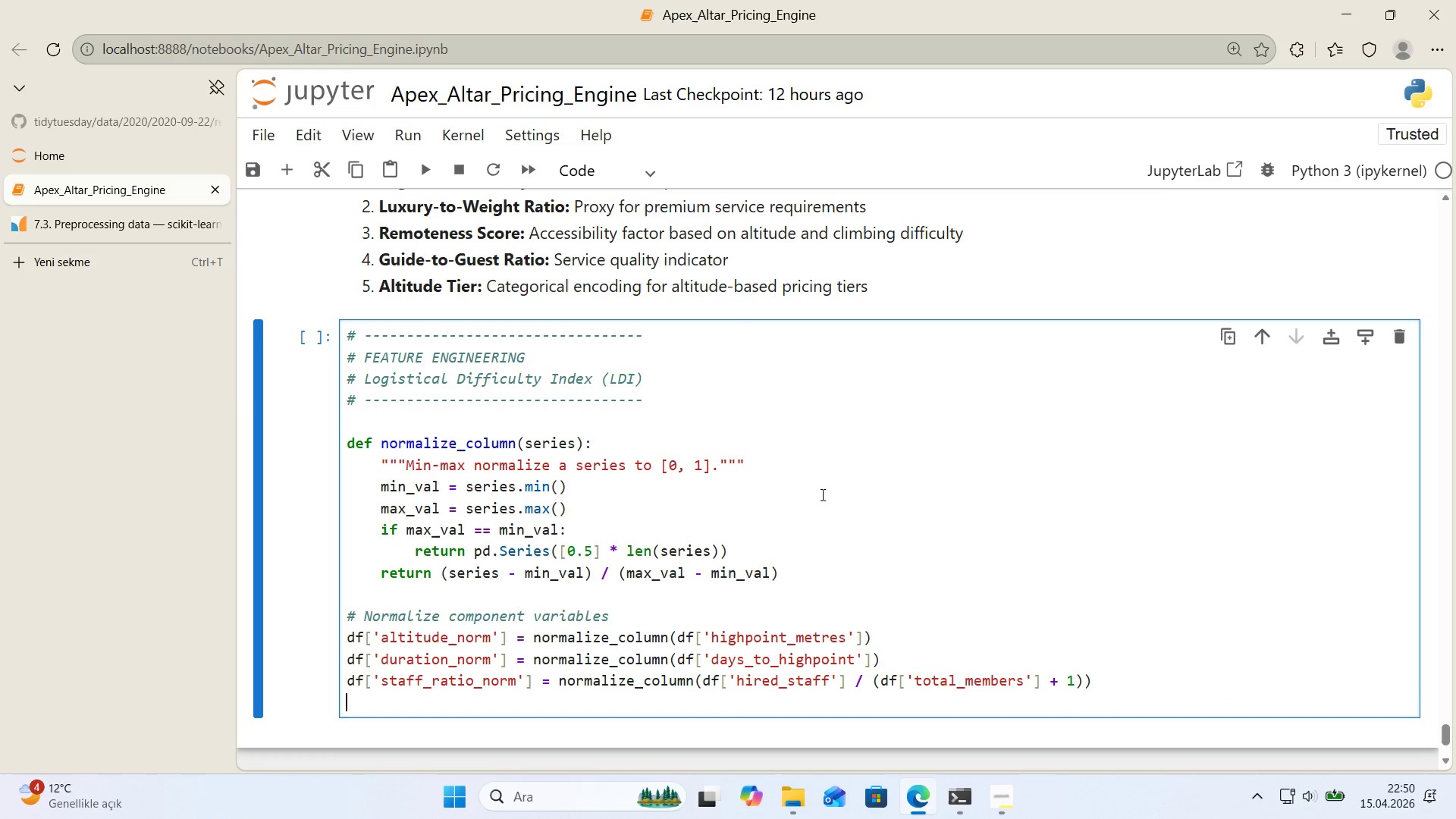 
key(Enter)
 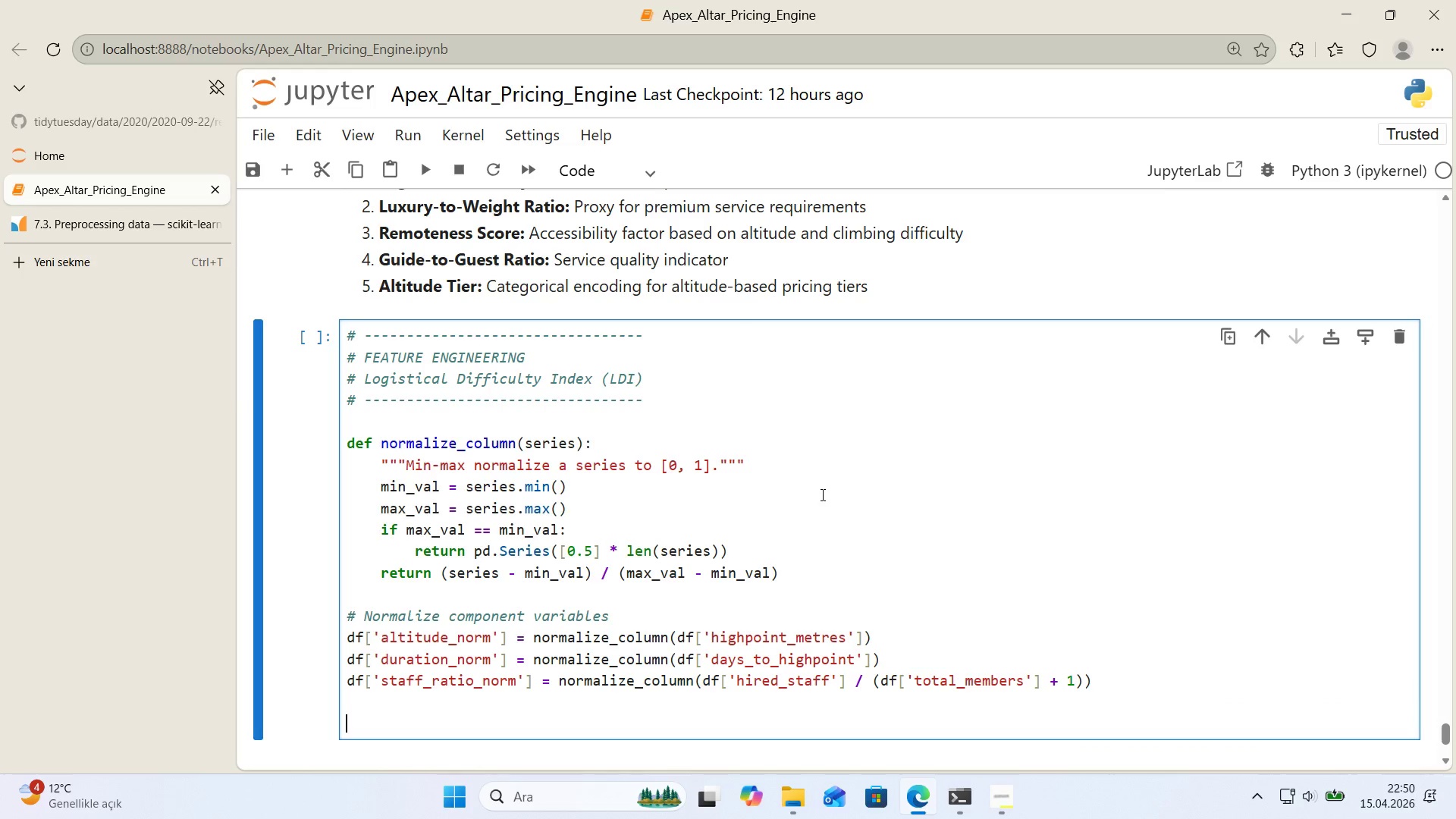 
key(Alt+Control+AltRight)
 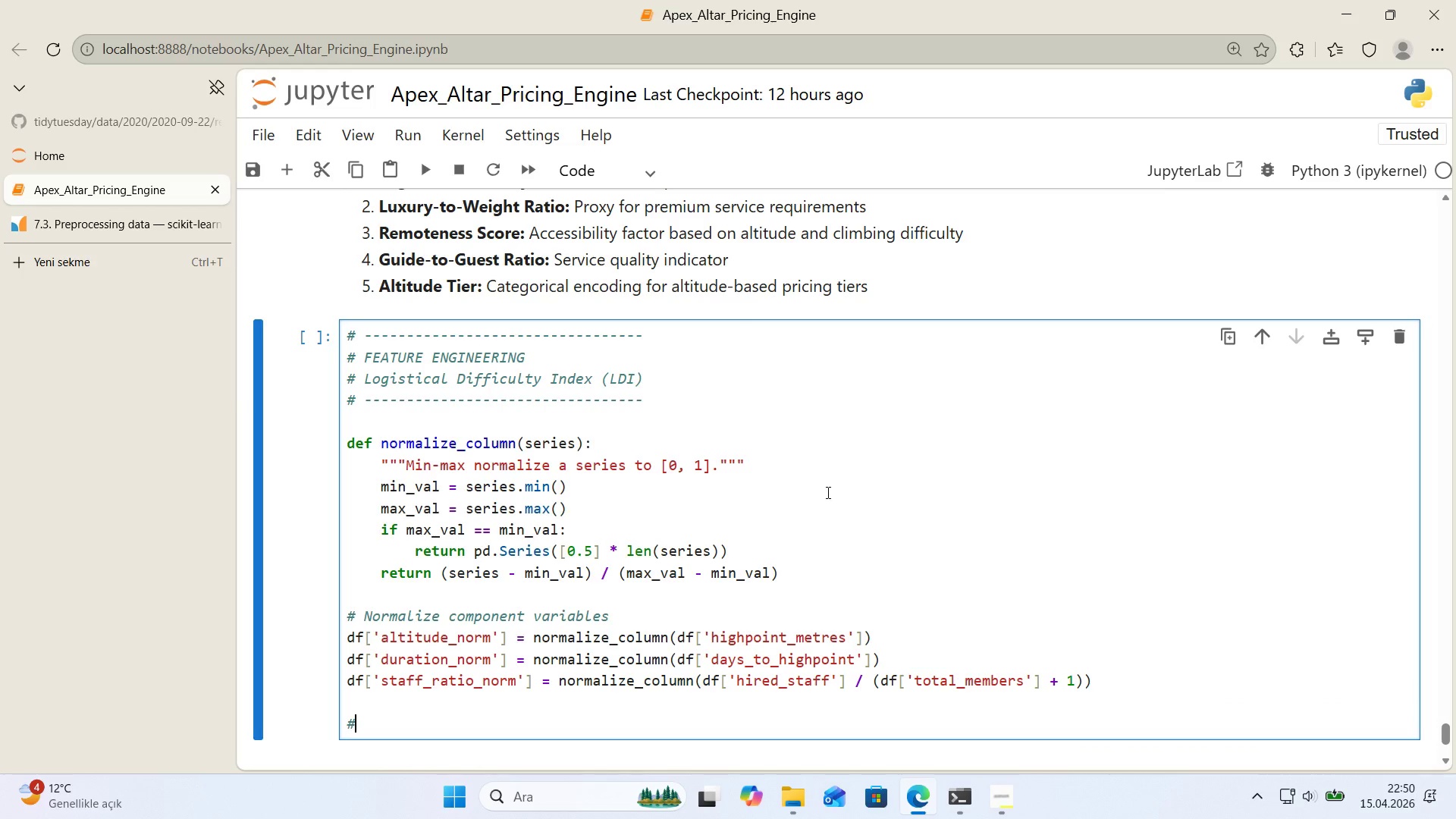 
key(Control+ControlLeft)
 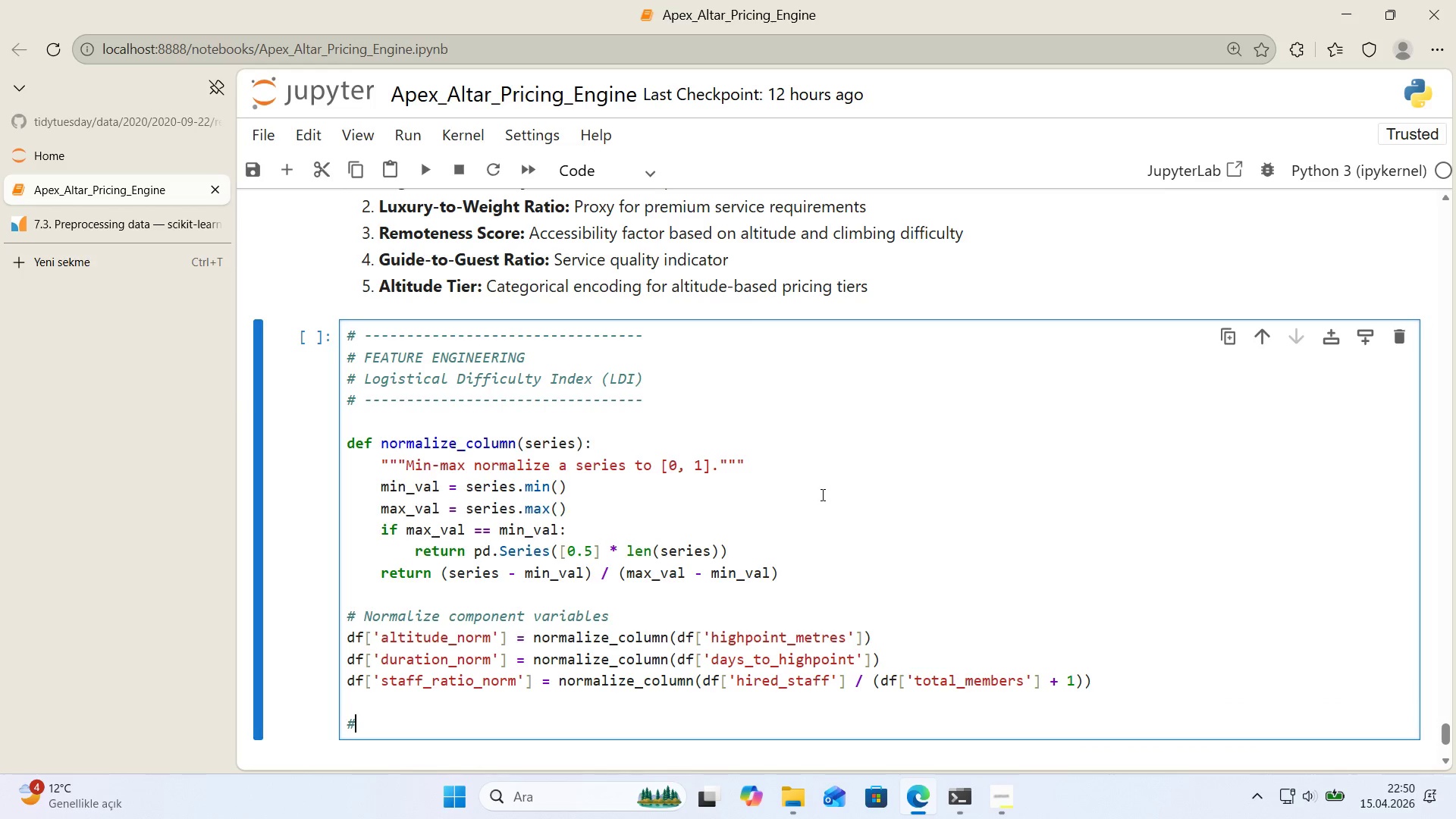 
key(Alt+Control+3)
 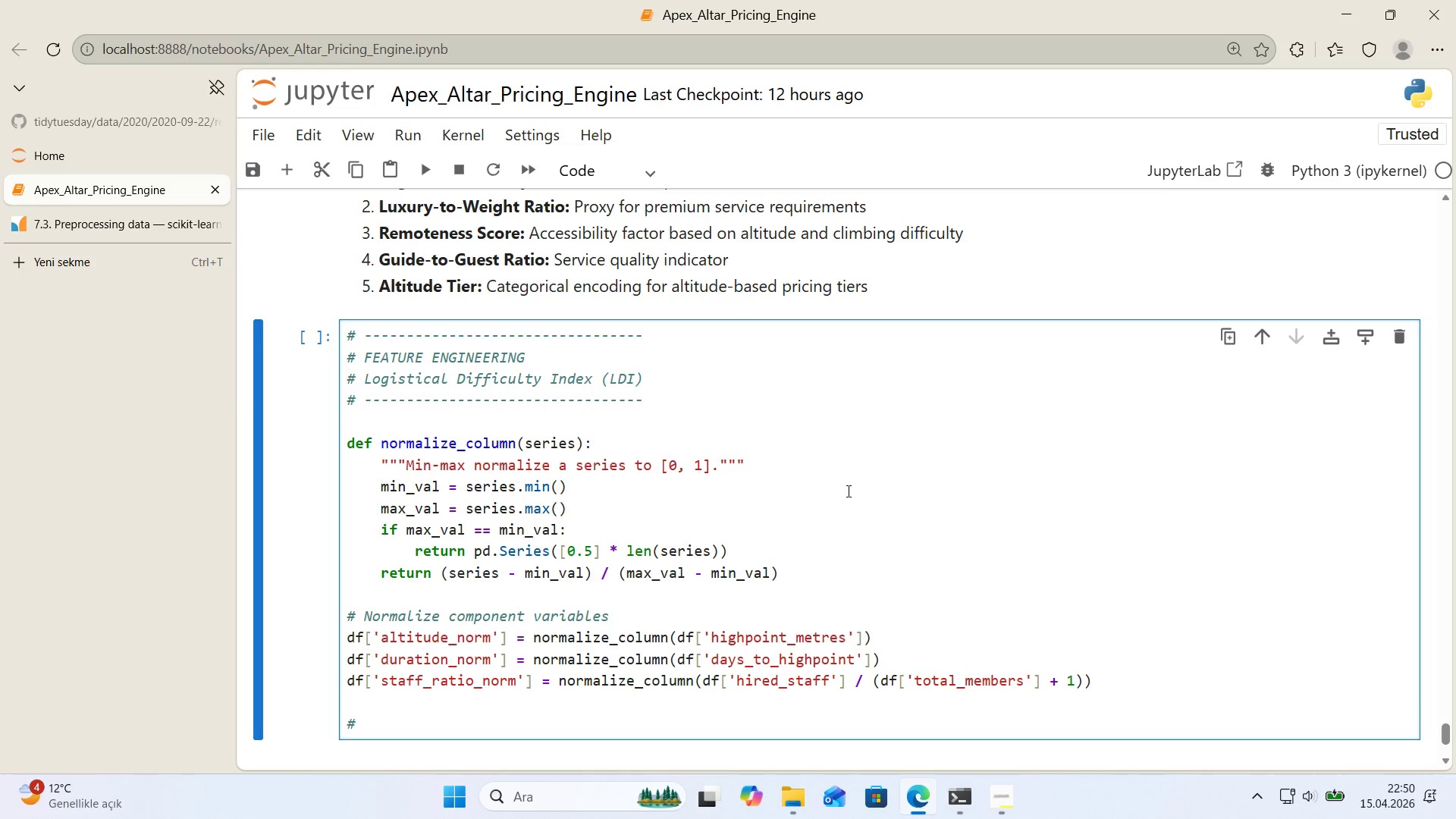 
scroll: coordinate [849, 489], scroll_direction: down, amount: 1.0
 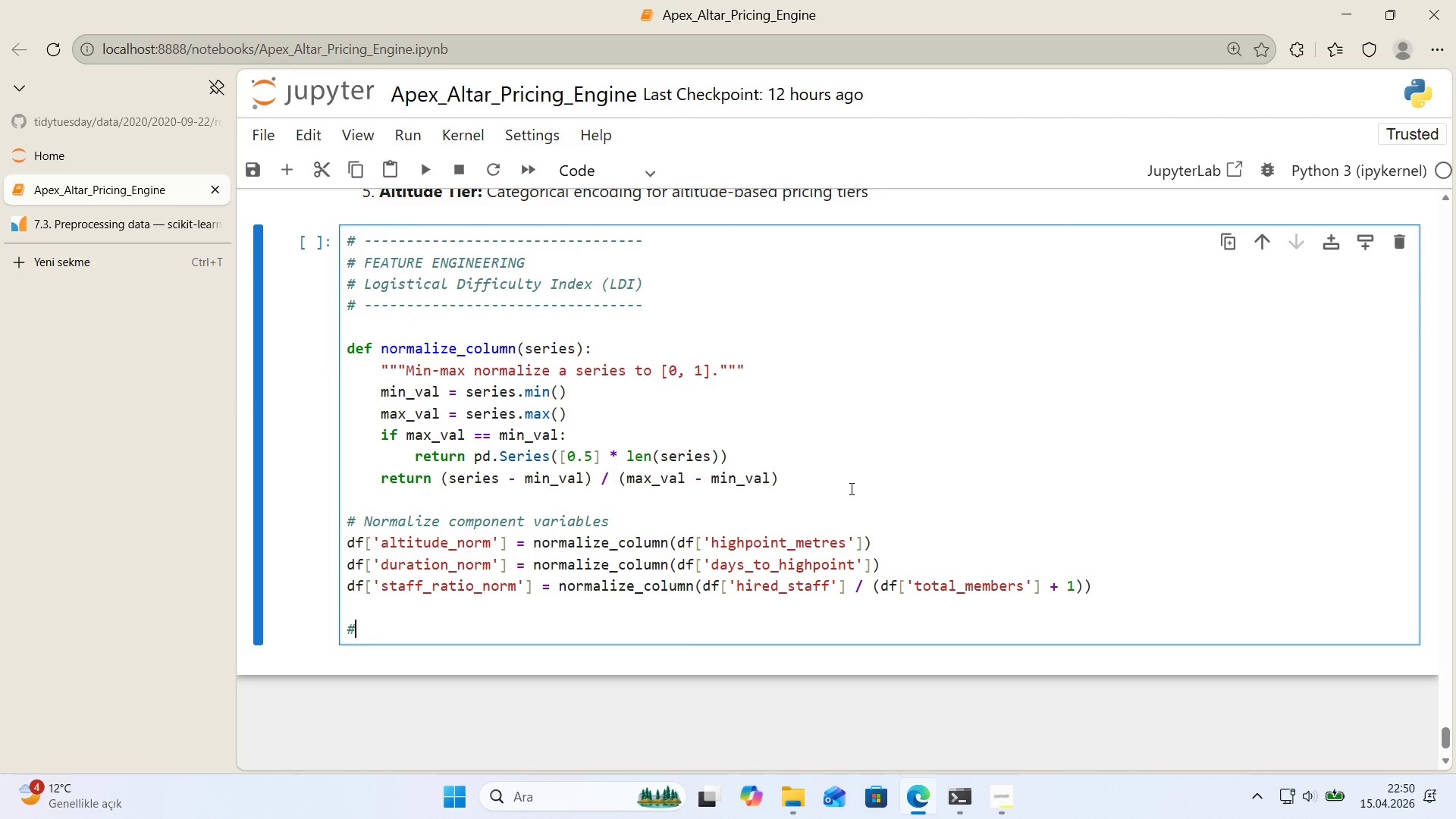 
type( Calcua)
key(Backspace)
type(late Log'st'cal D'ff'culty Index)
 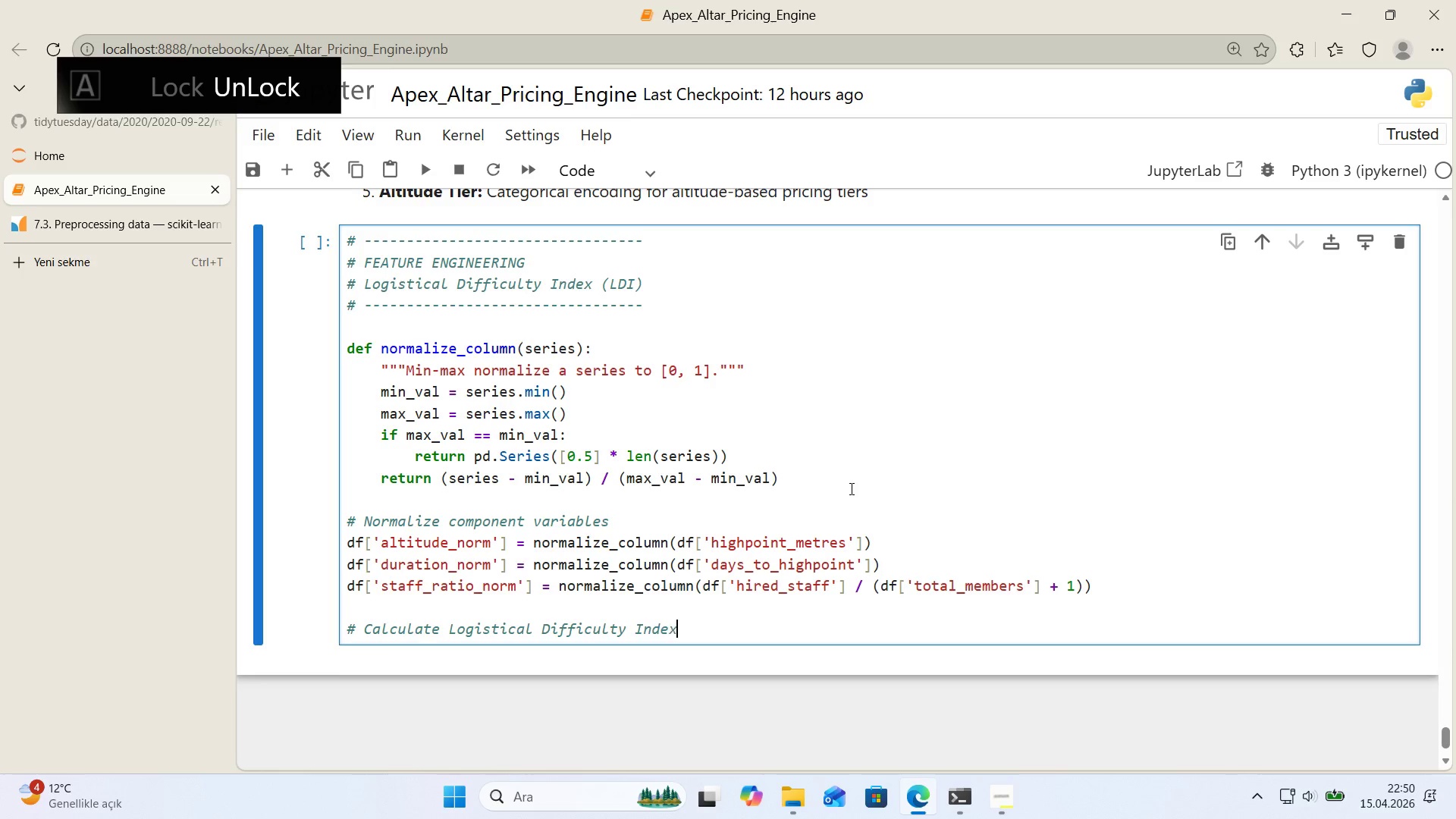 
key(Enter)
 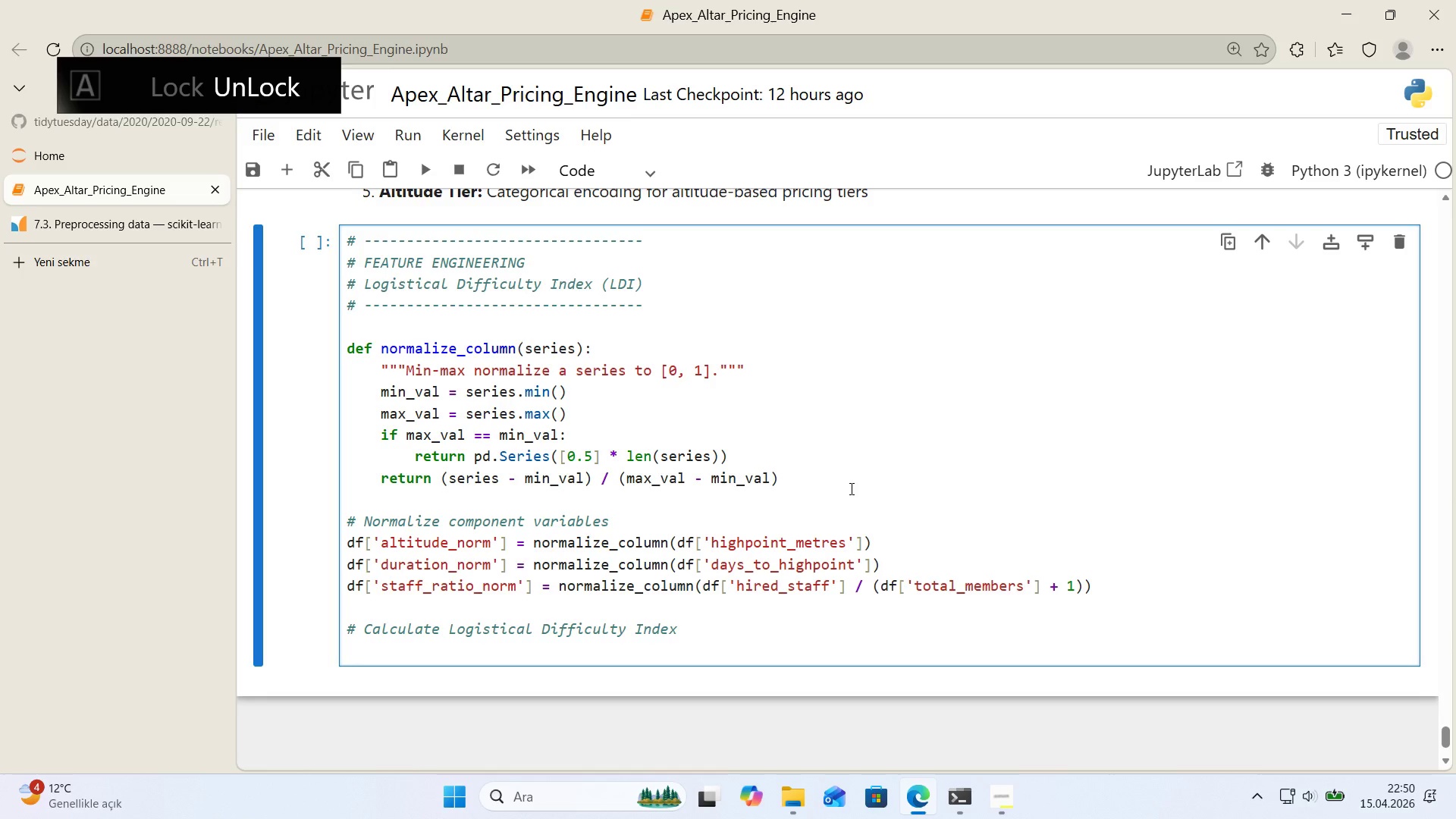 
key(Control+ControlLeft)
 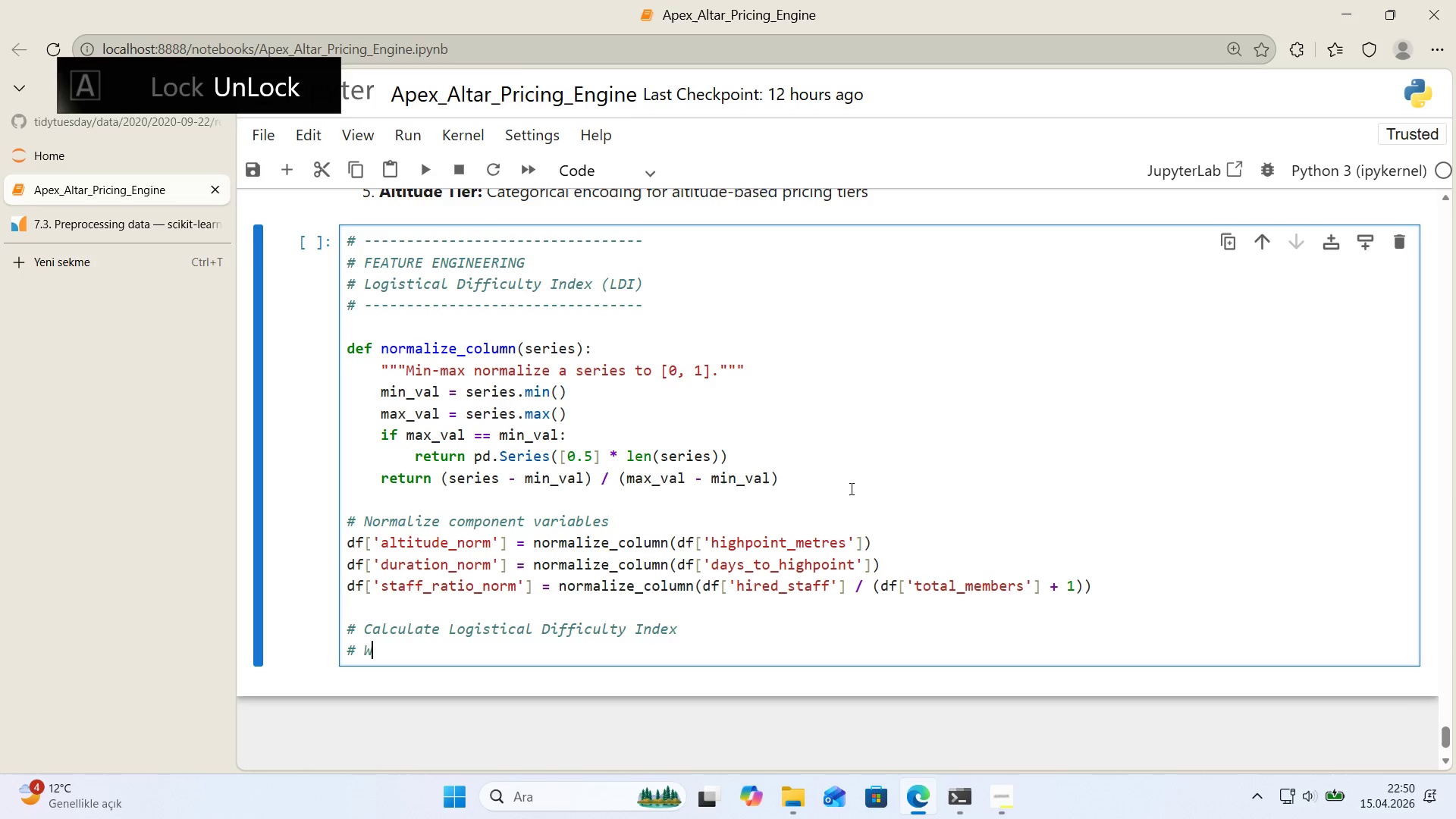 
key(Alt+Control+AltRight)
 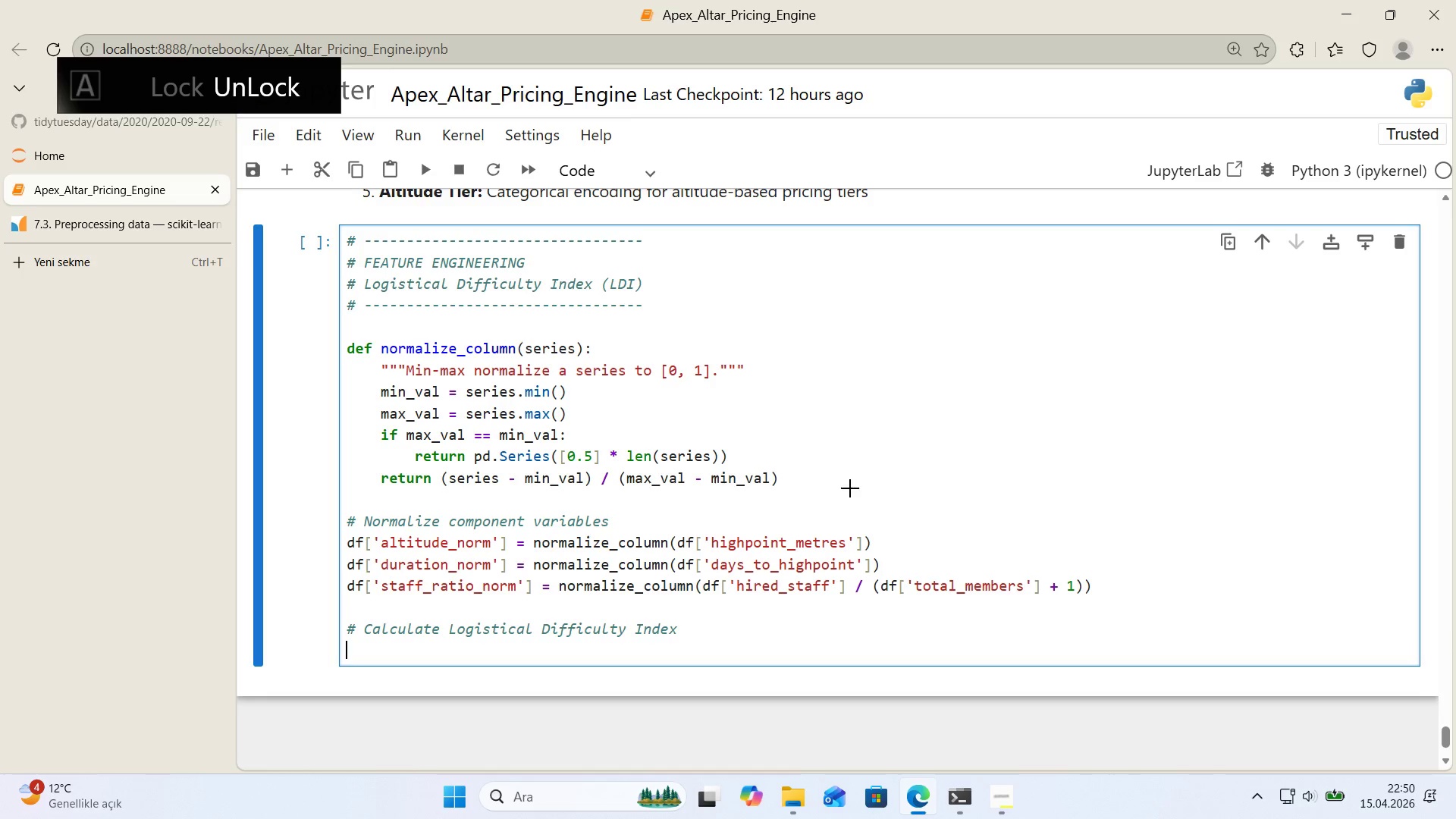 
key(Alt+Control+3)
 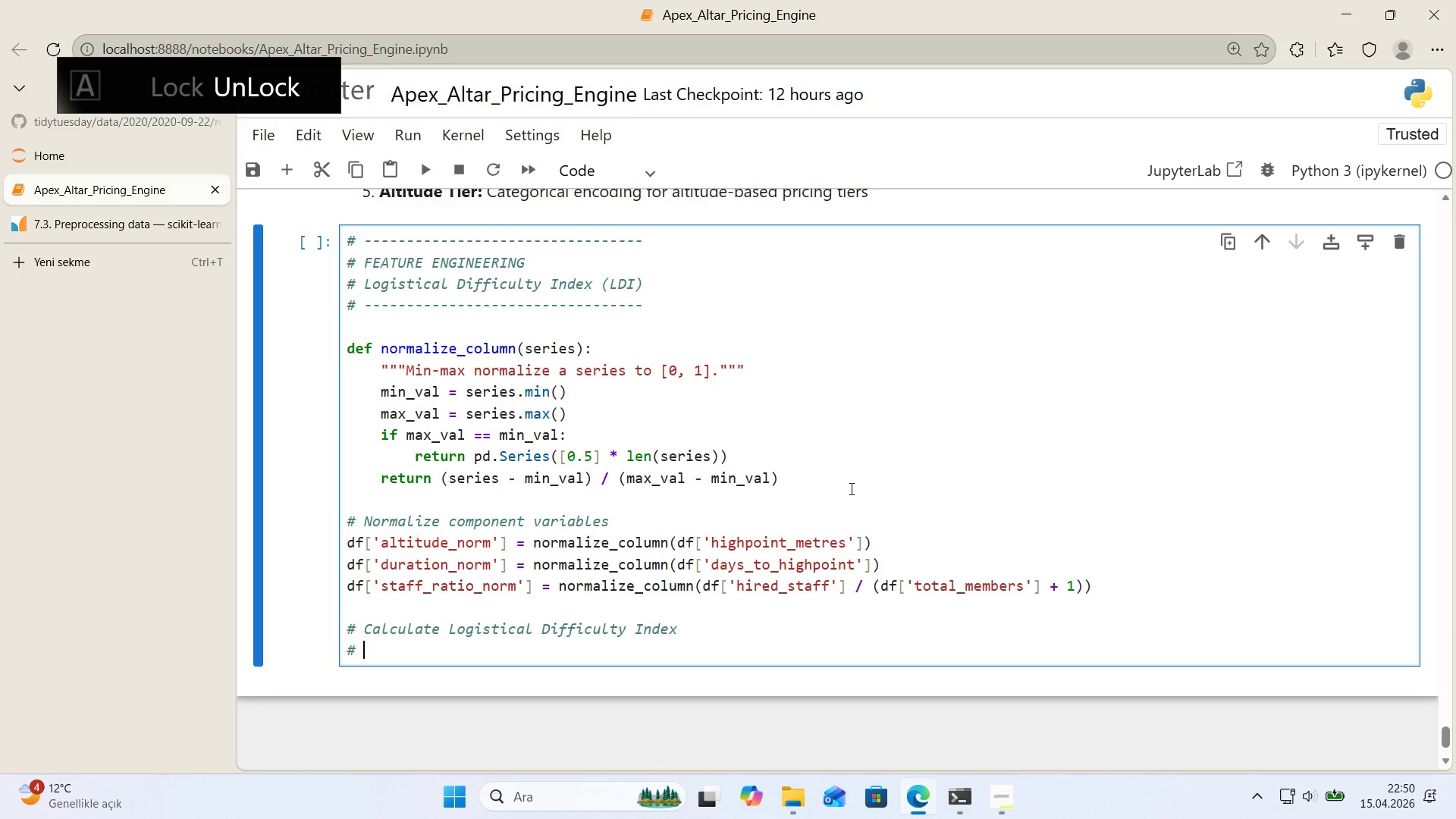 
type( We'ghts based on 'ndustry 'mpact analys's)
 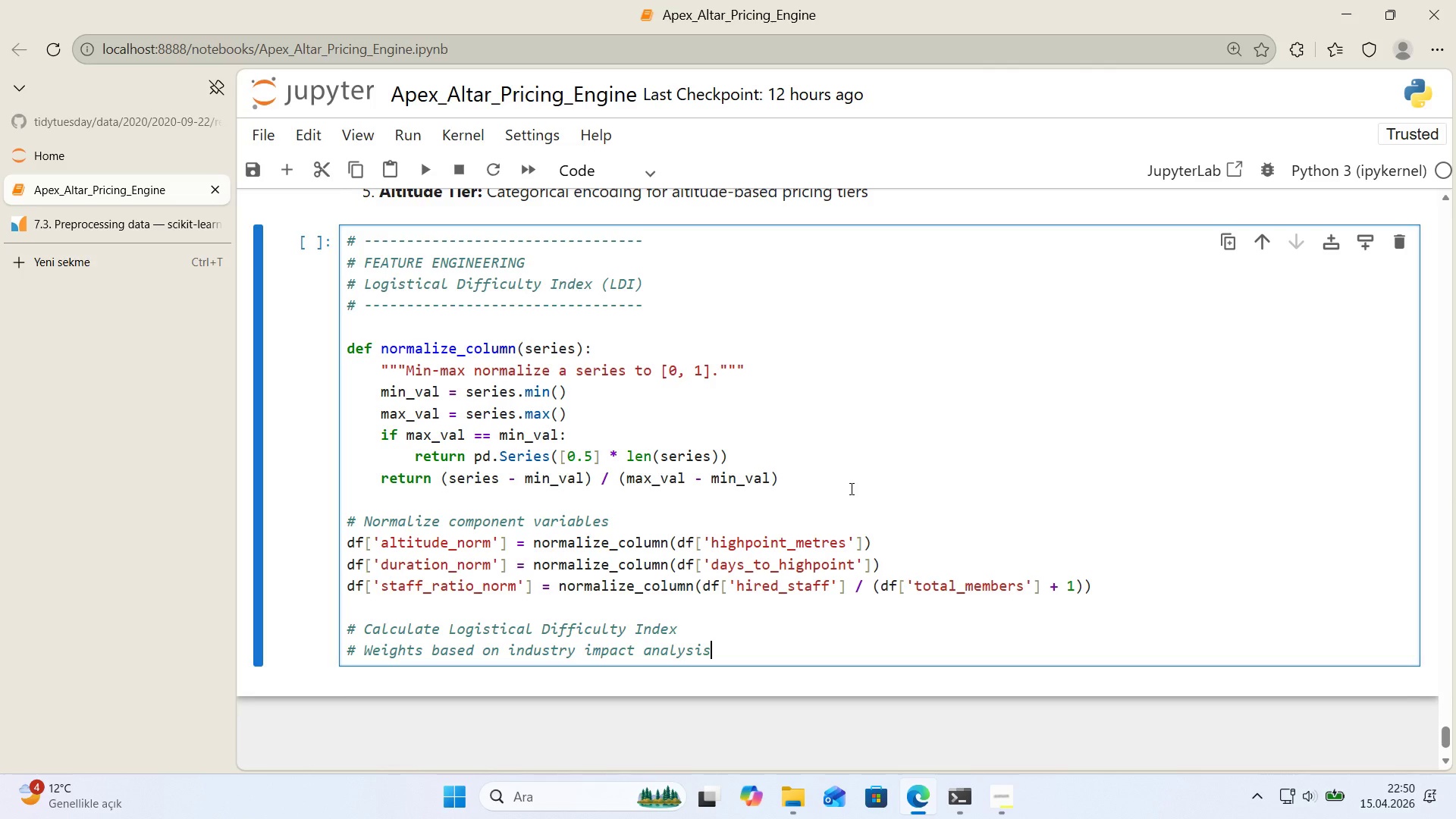 
key(Enter)
 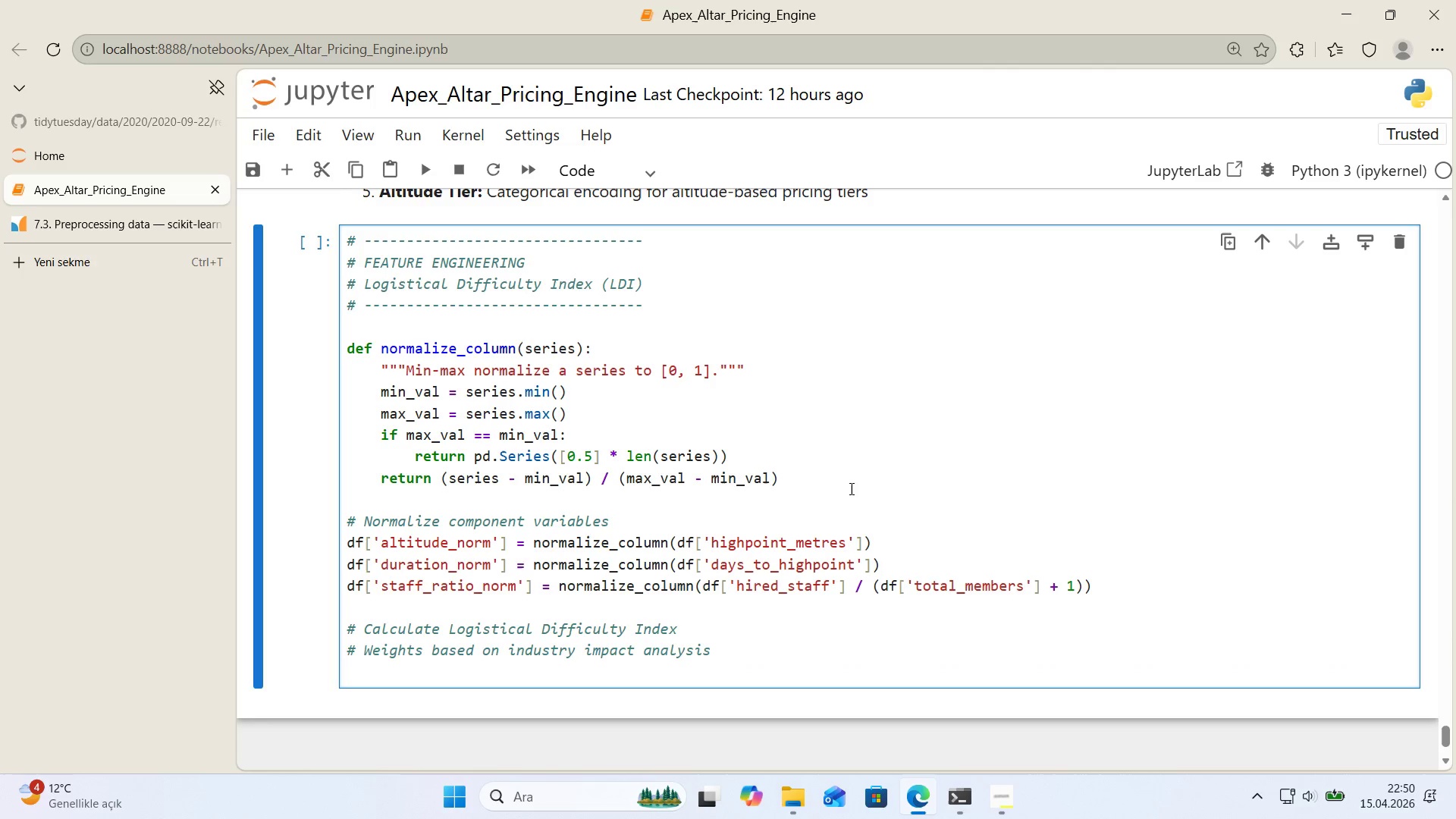 
type(ALTITUDE_WEIGHT ) 0.45 )
 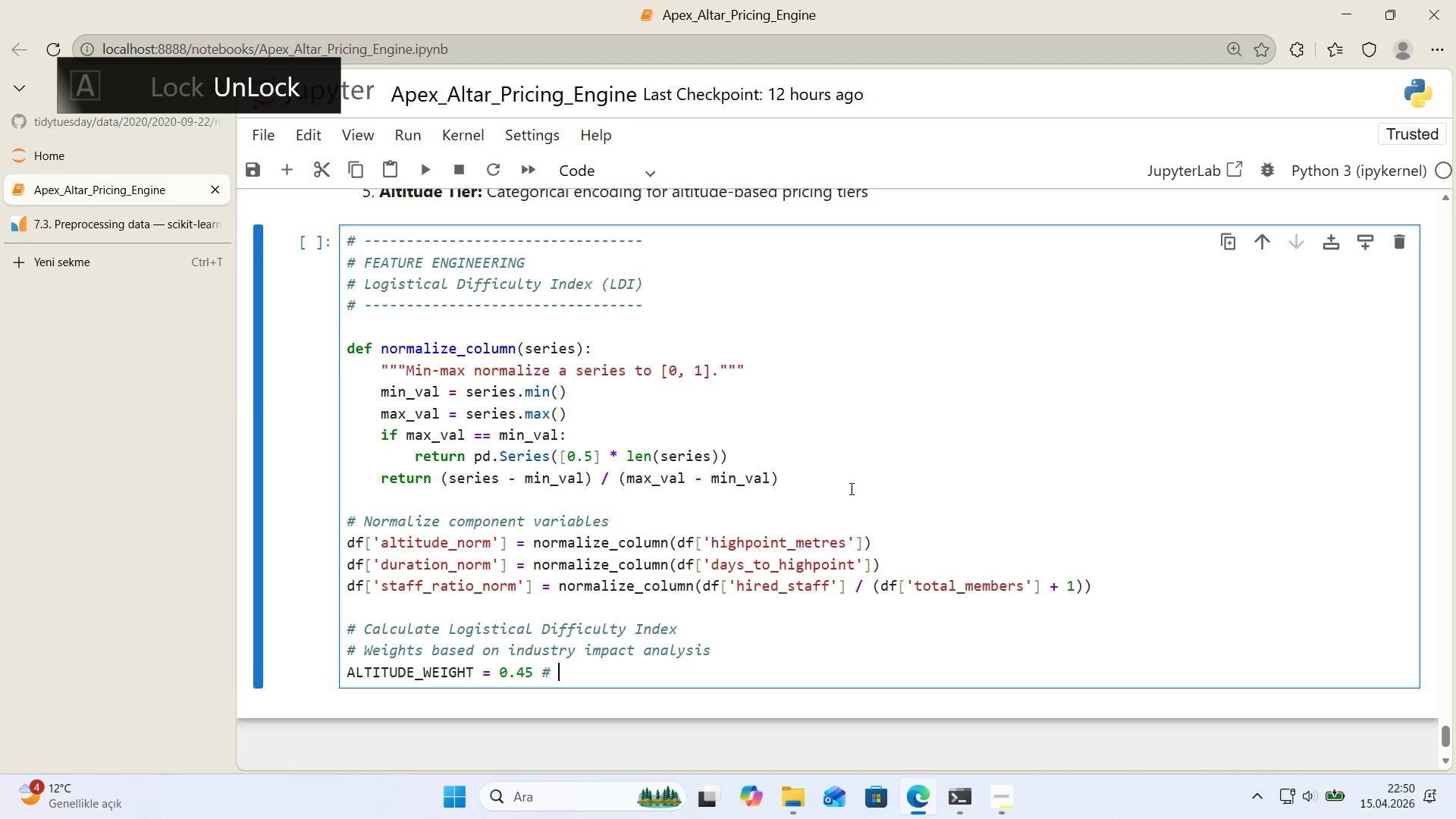 
 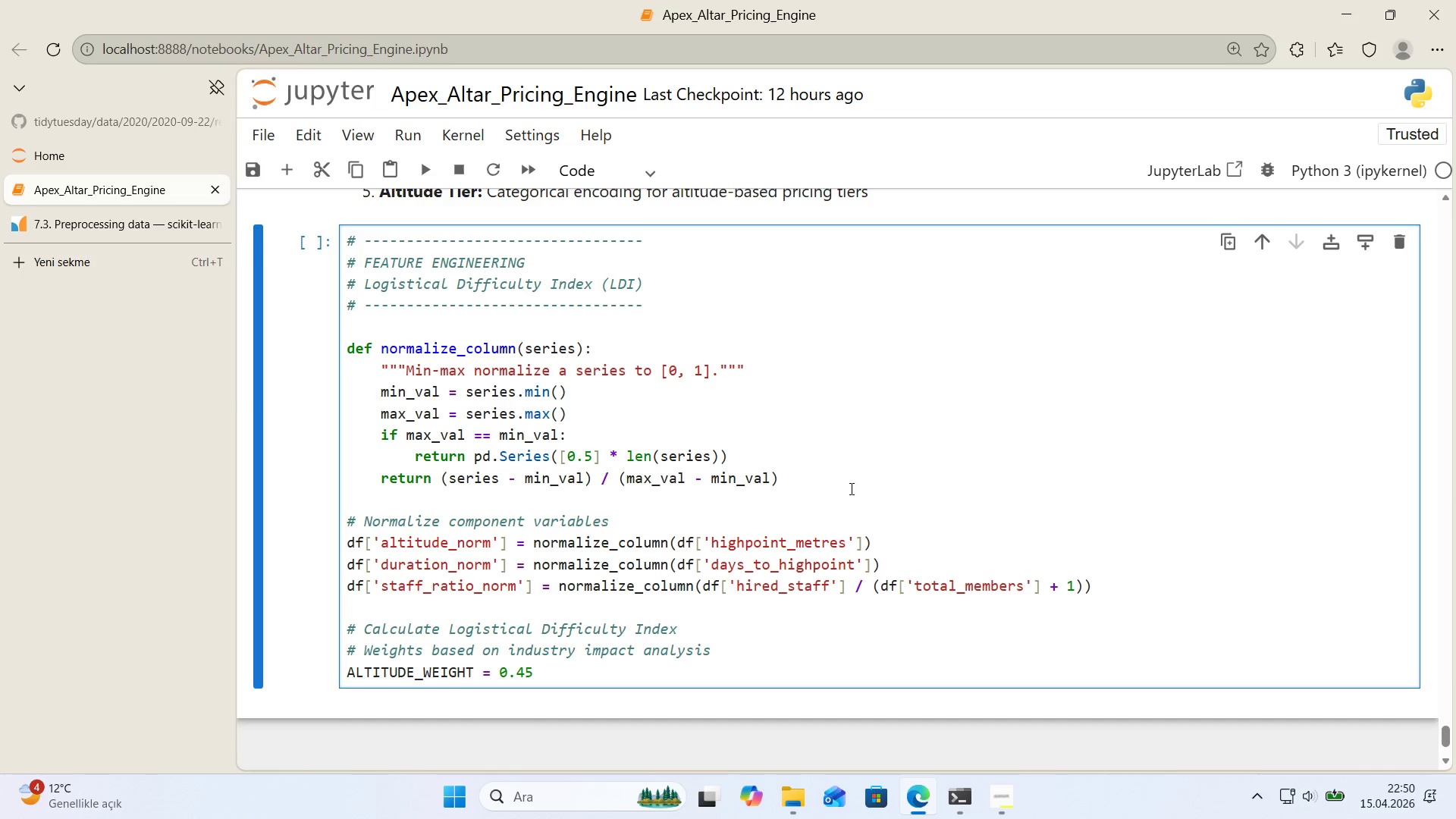 
key(Alt+Control+AltRight)
 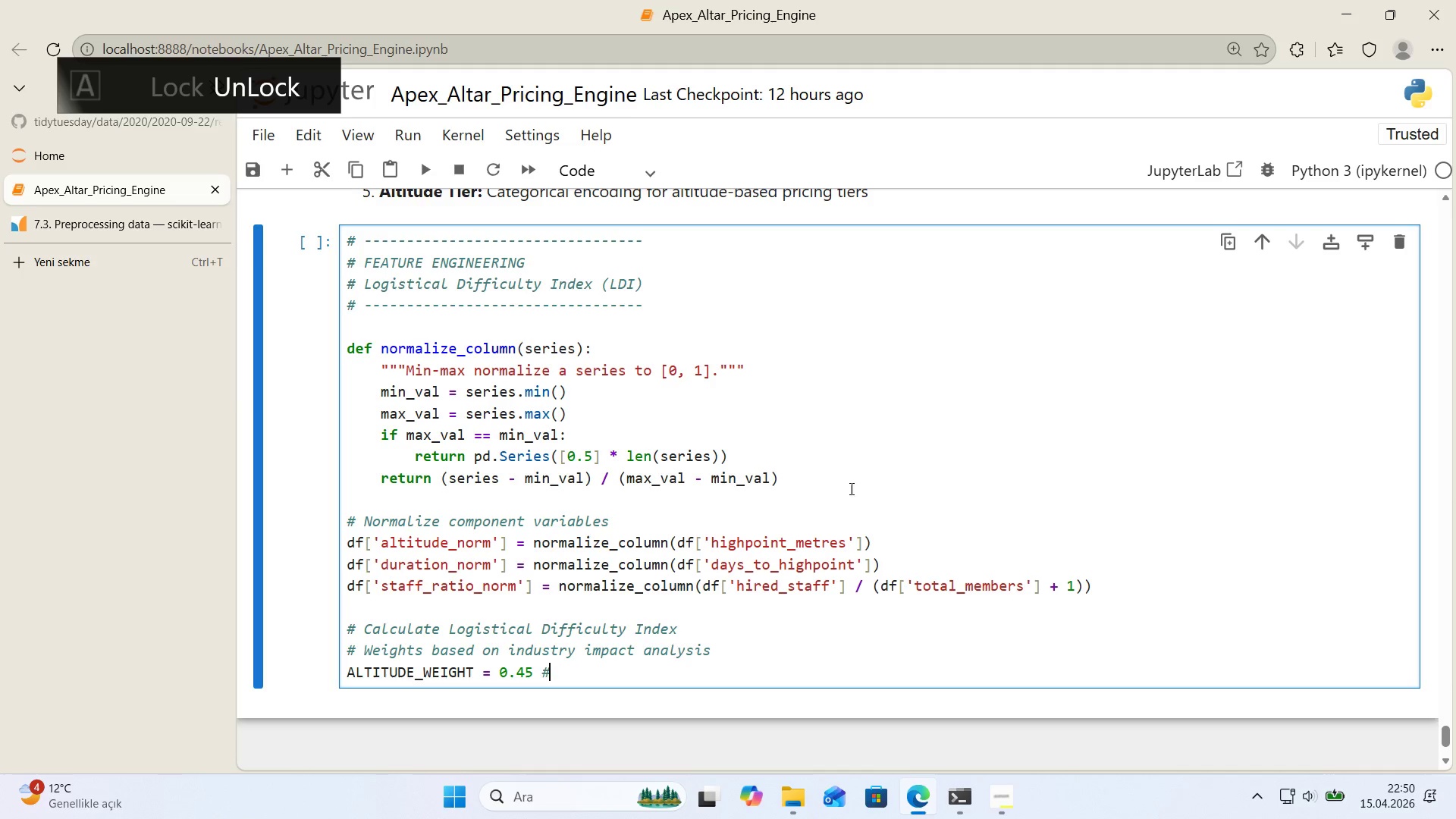 
key(Control+ControlLeft)
 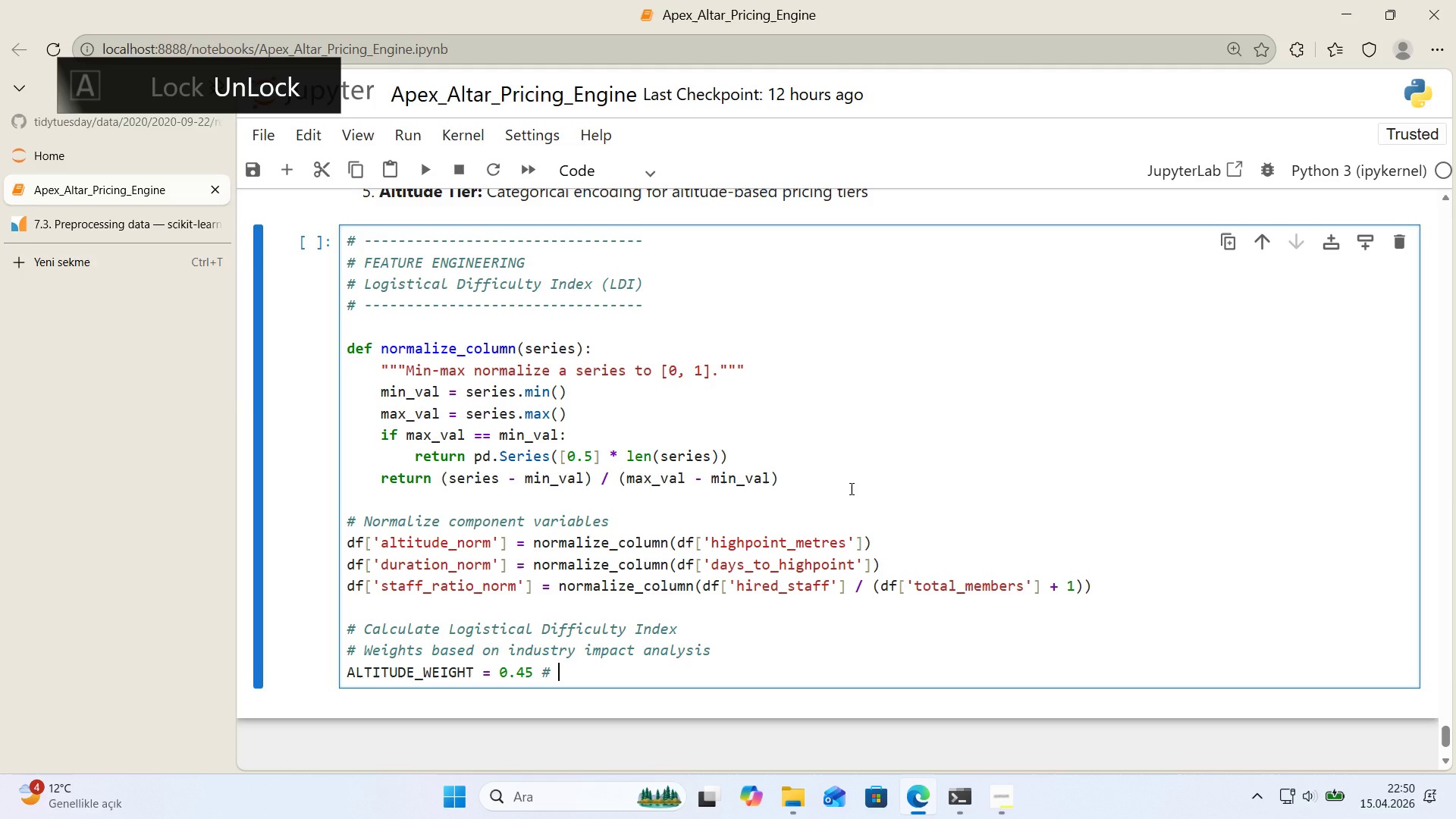 
key(Alt+Control+3)
 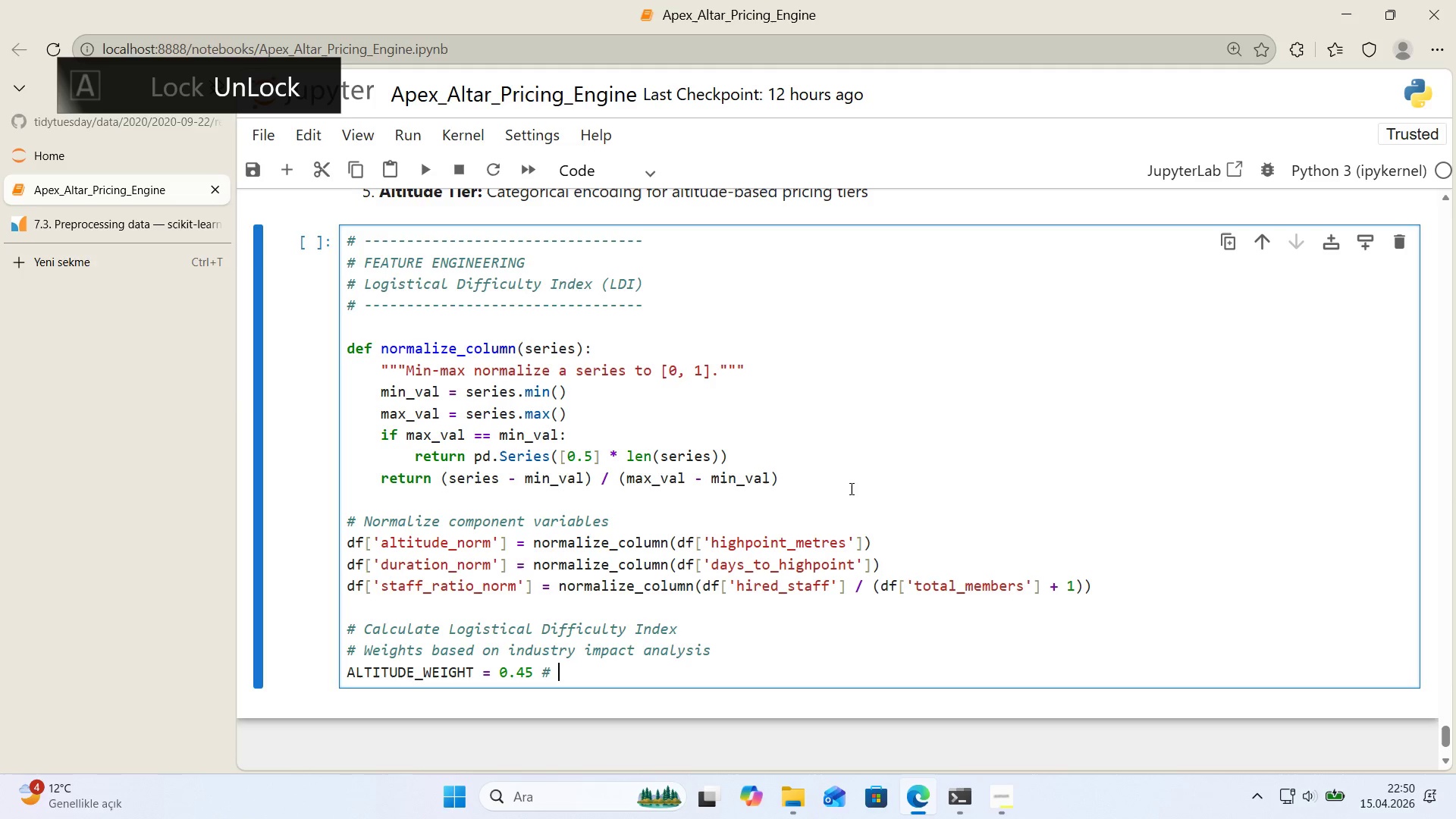 
type( H'ghest 'mpact on log'st'cs)
 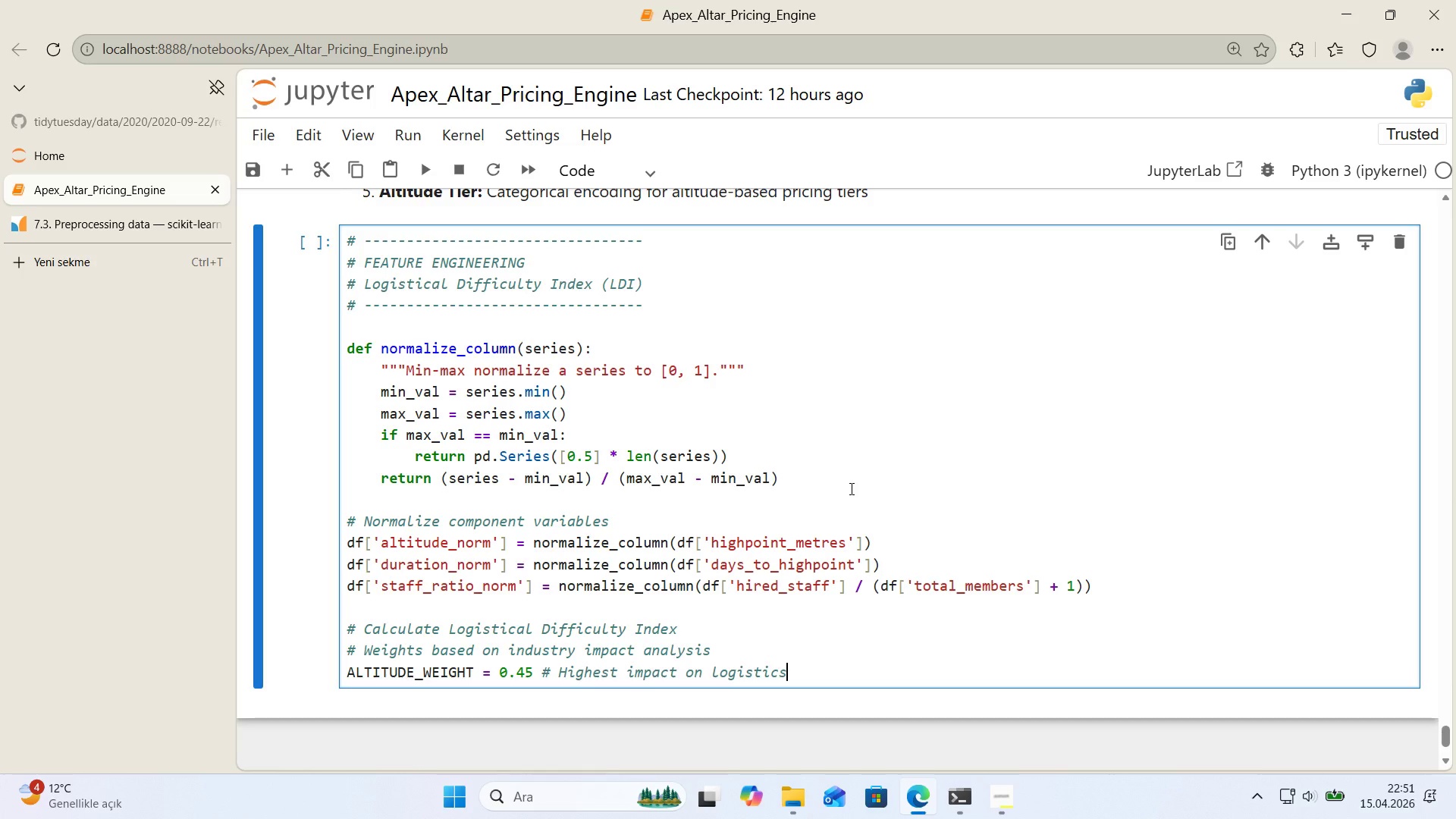 
key(Enter)
 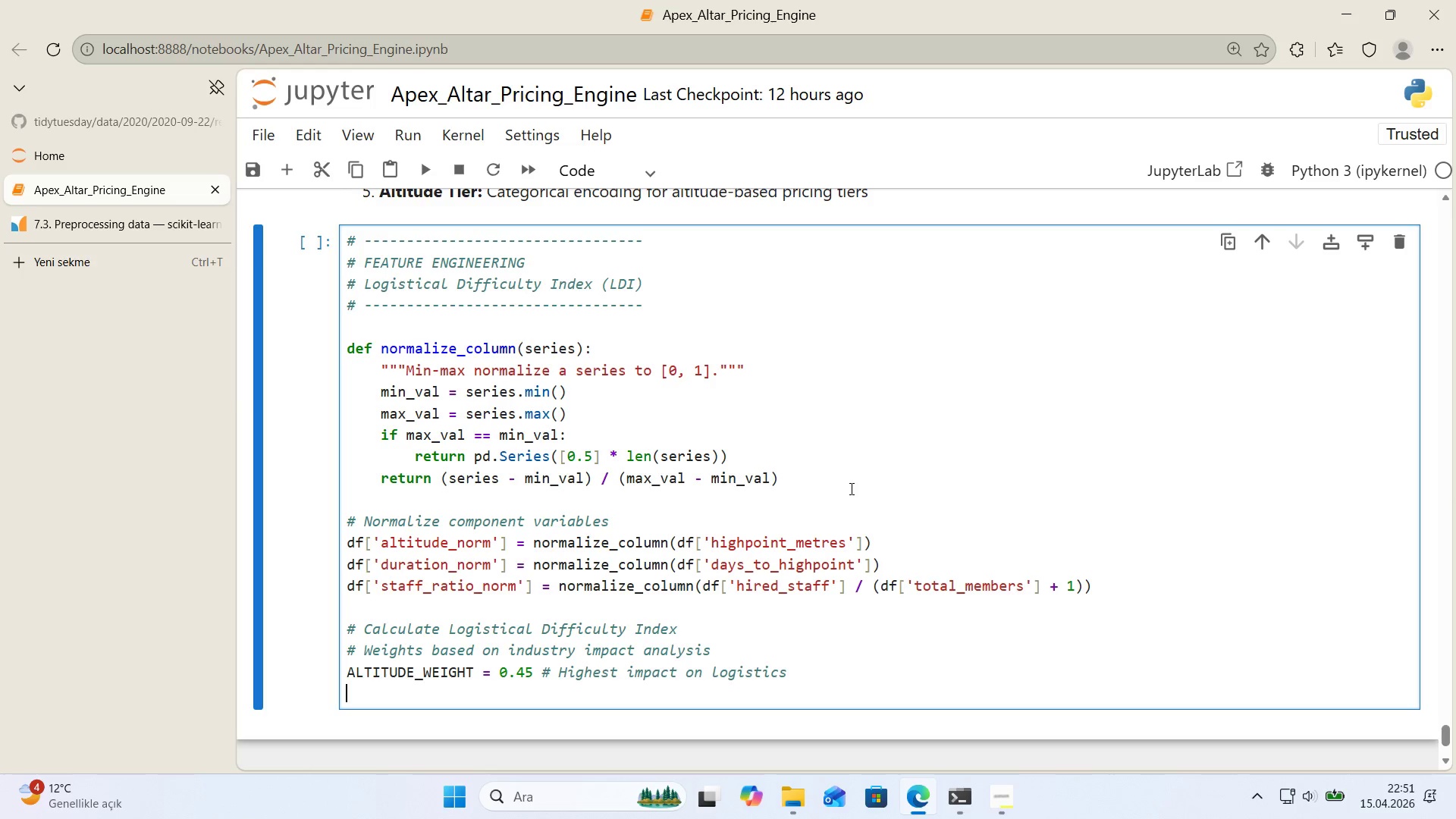 
wait(13.36)
 